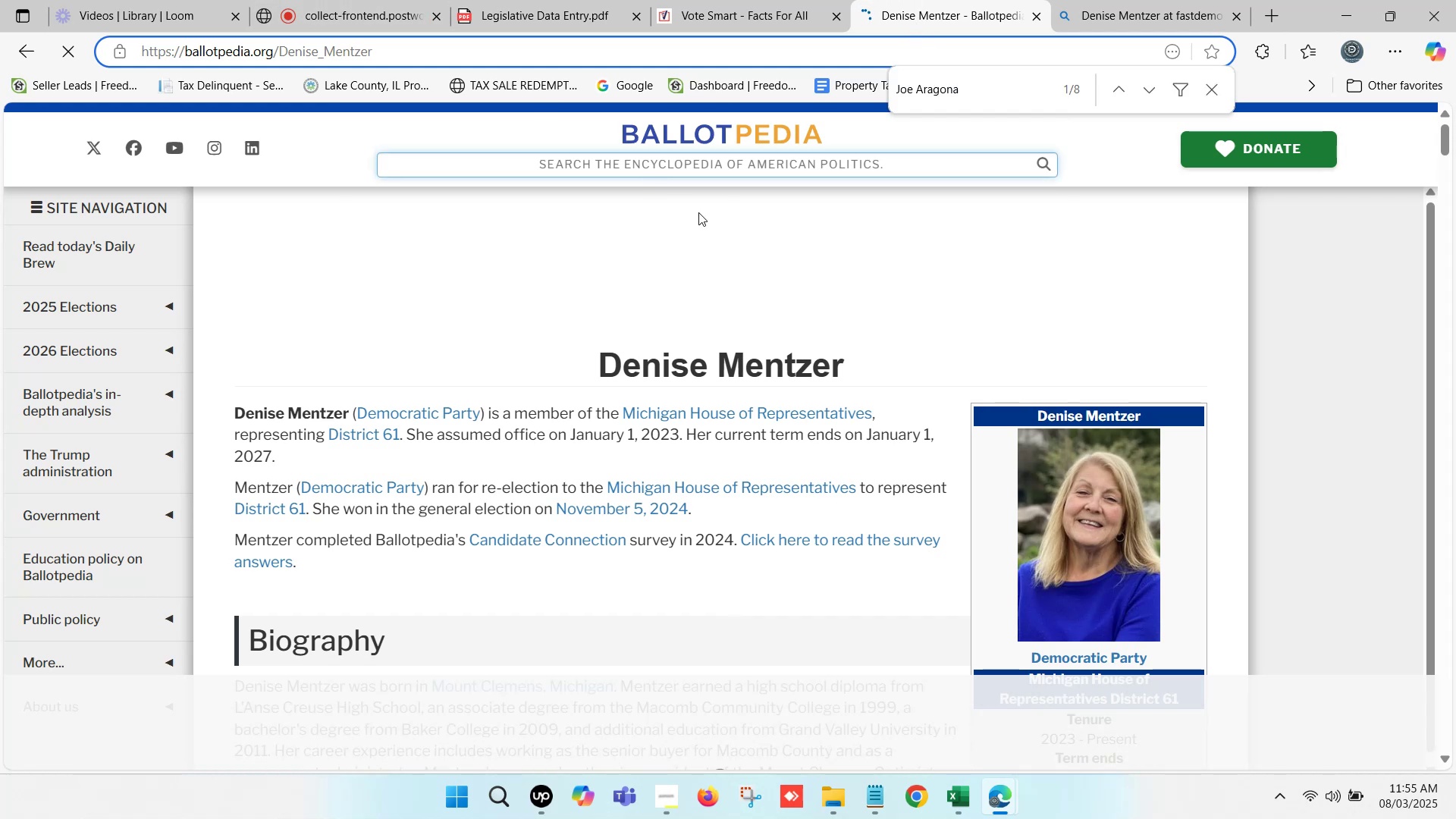 
key(Control+V)
 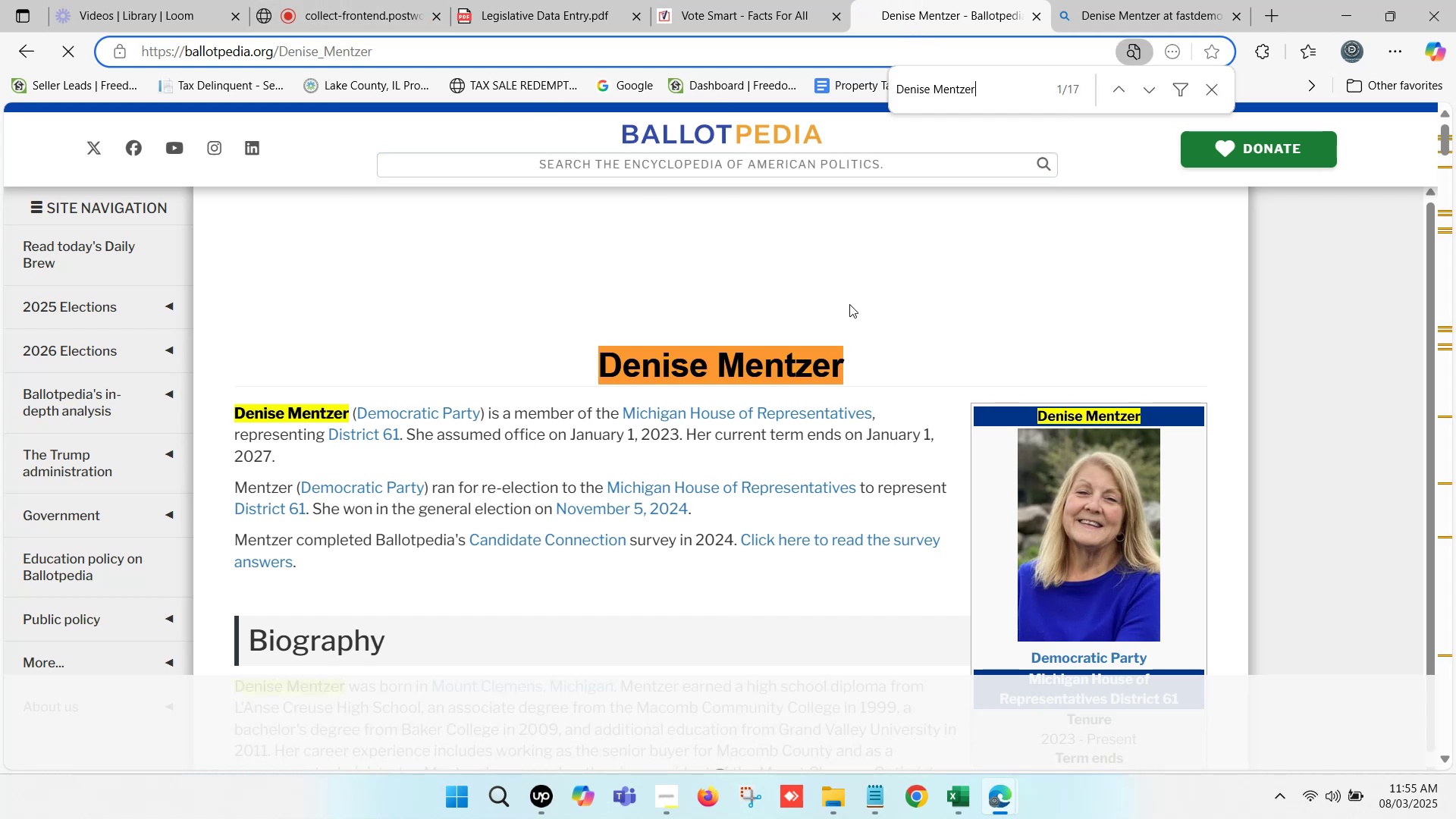 
scroll: coordinate [1103, 472], scroll_direction: down, amount: 8.0
 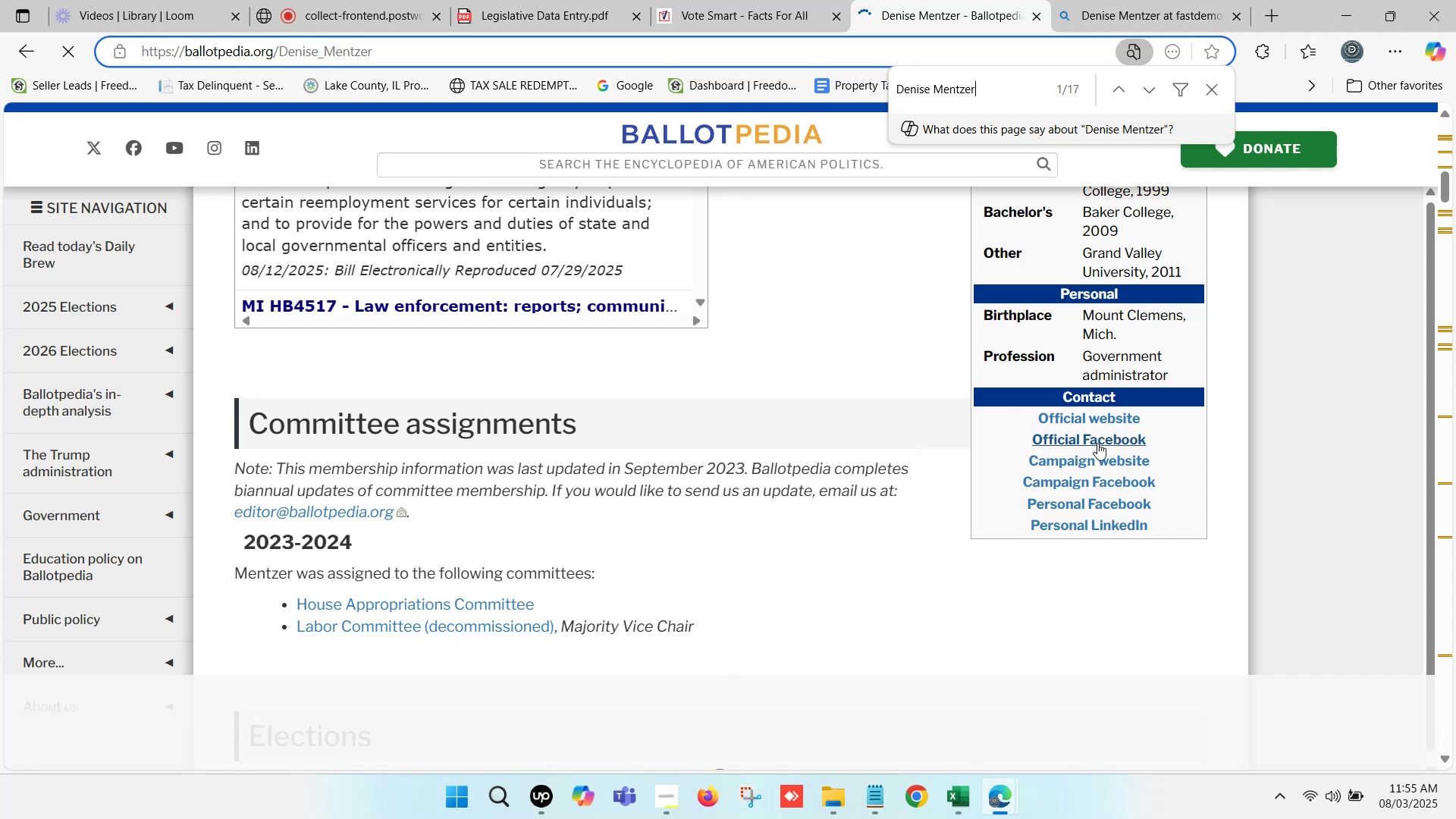 
hold_key(key=ControlLeft, duration=0.57)
left_click([1087, 458])
 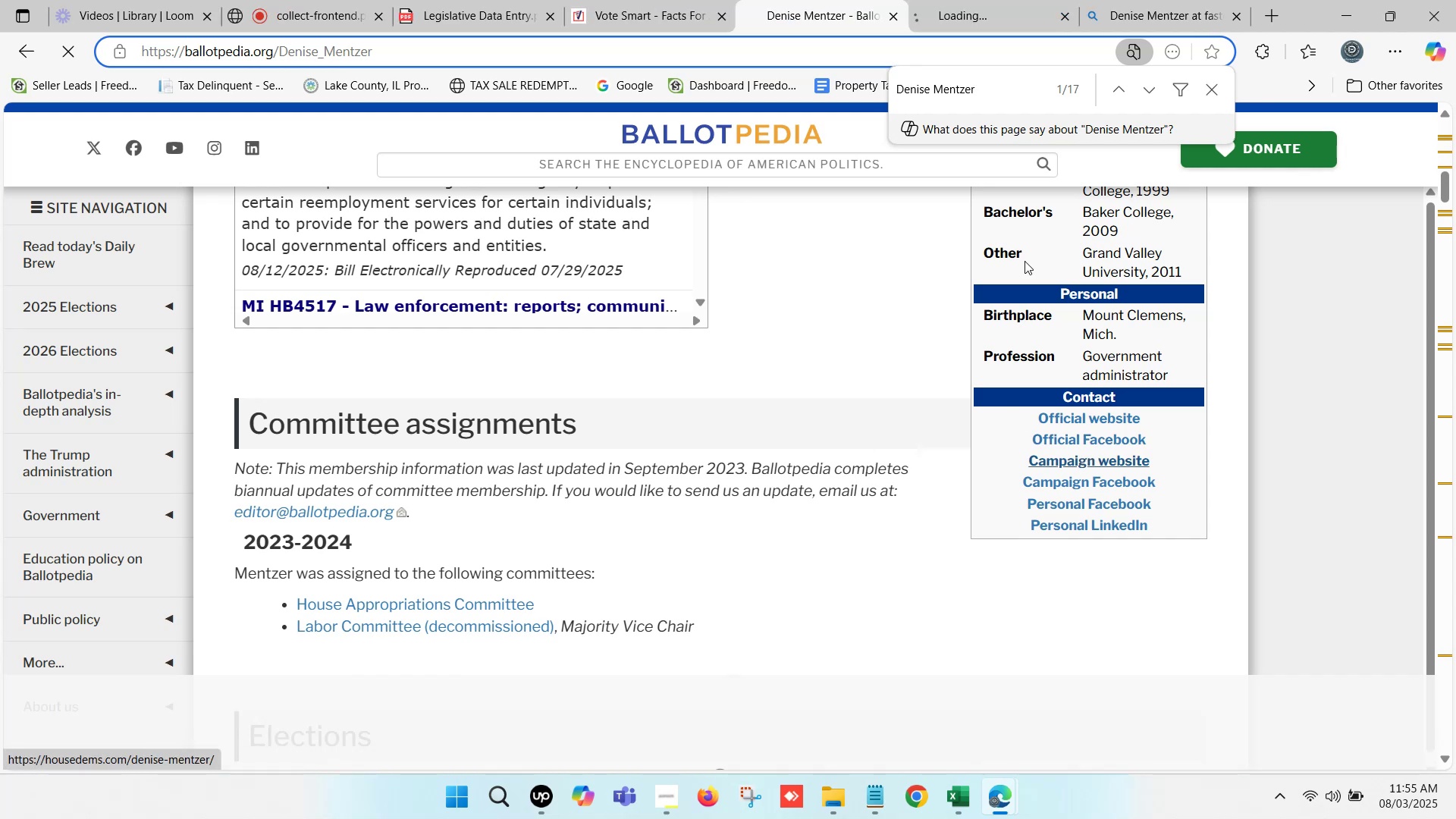 
left_click([974, 0])
 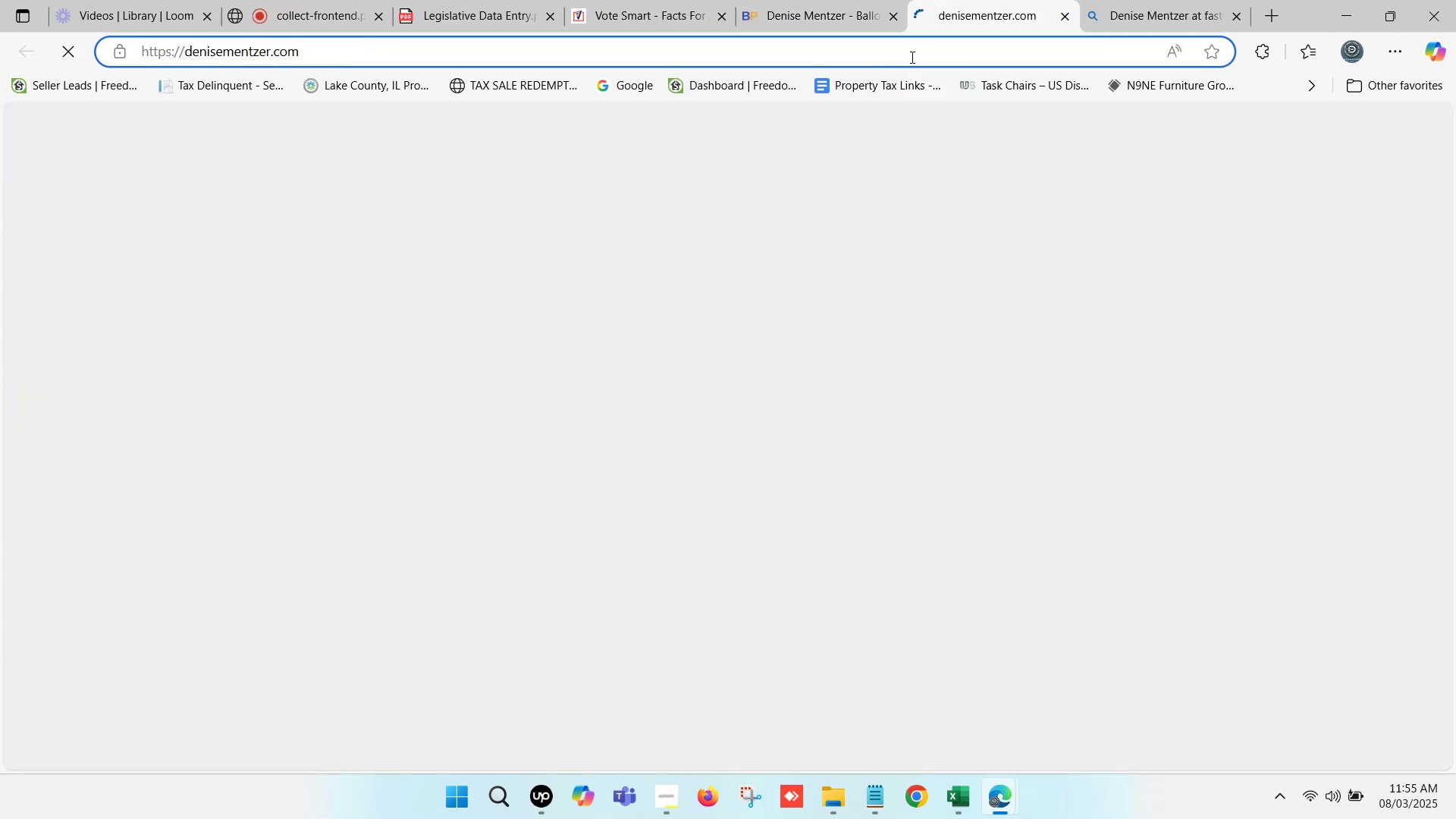 
left_click([911, 57])
 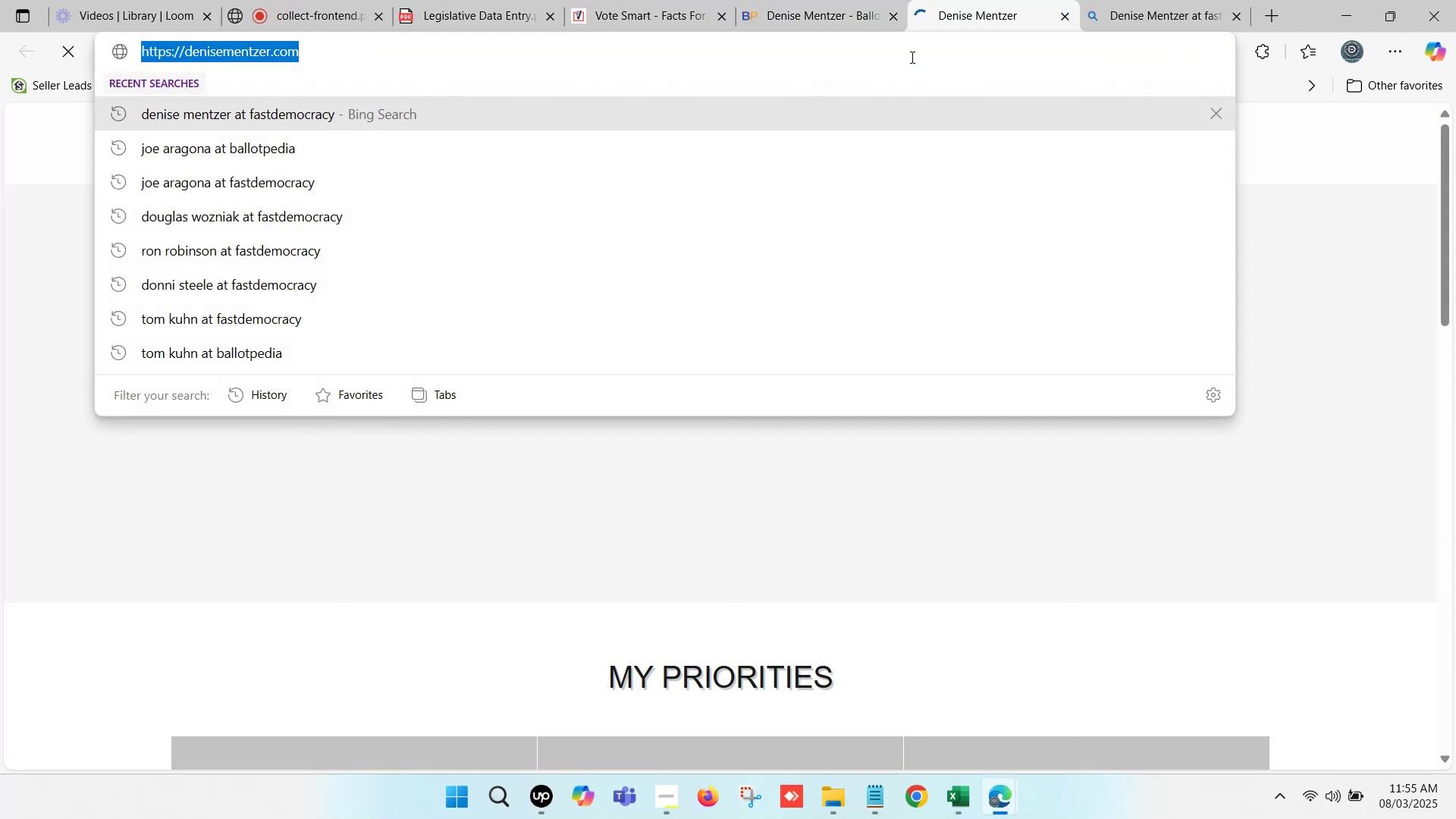 
key(Control+C)
 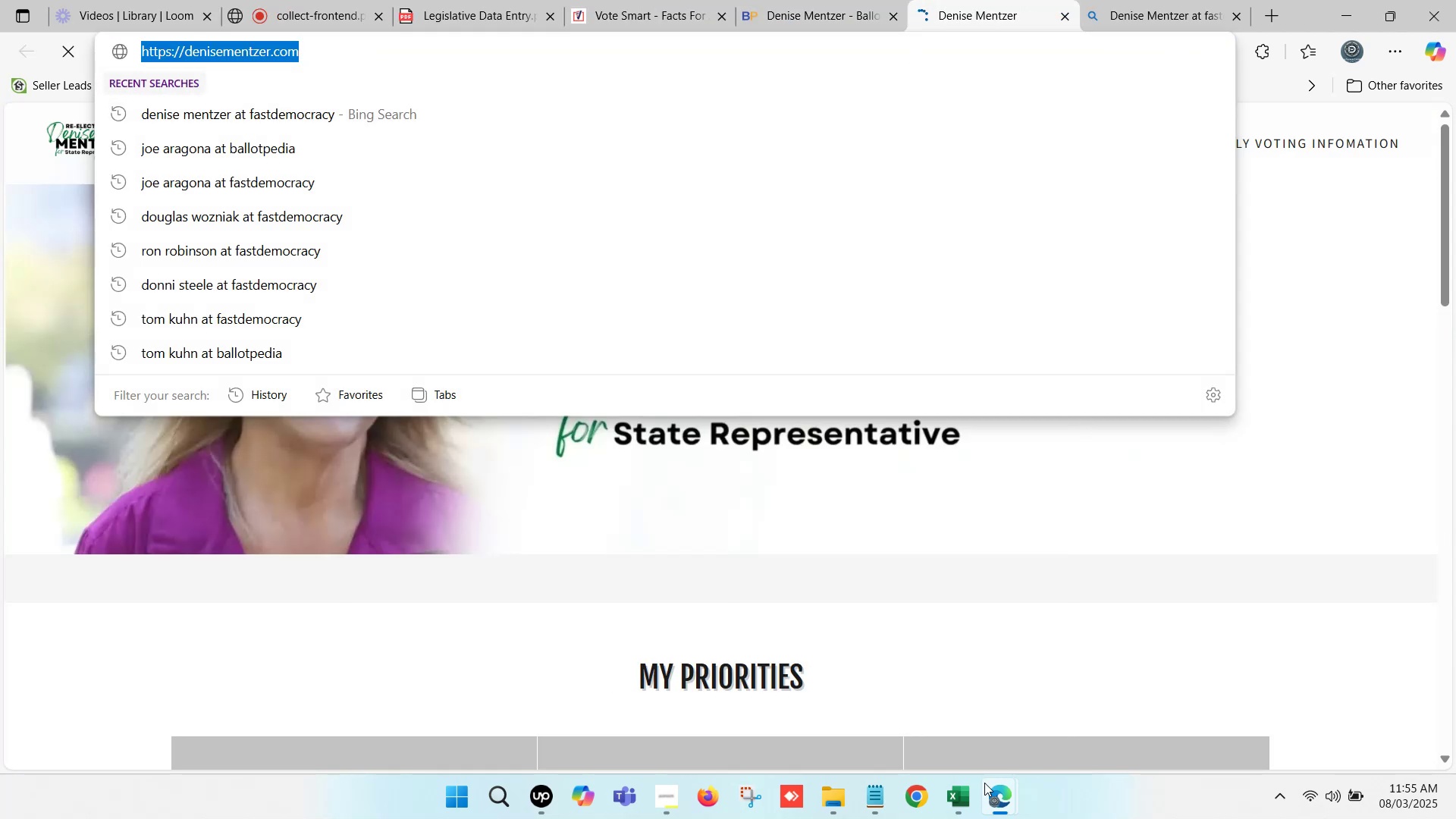 
left_click([968, 791])
 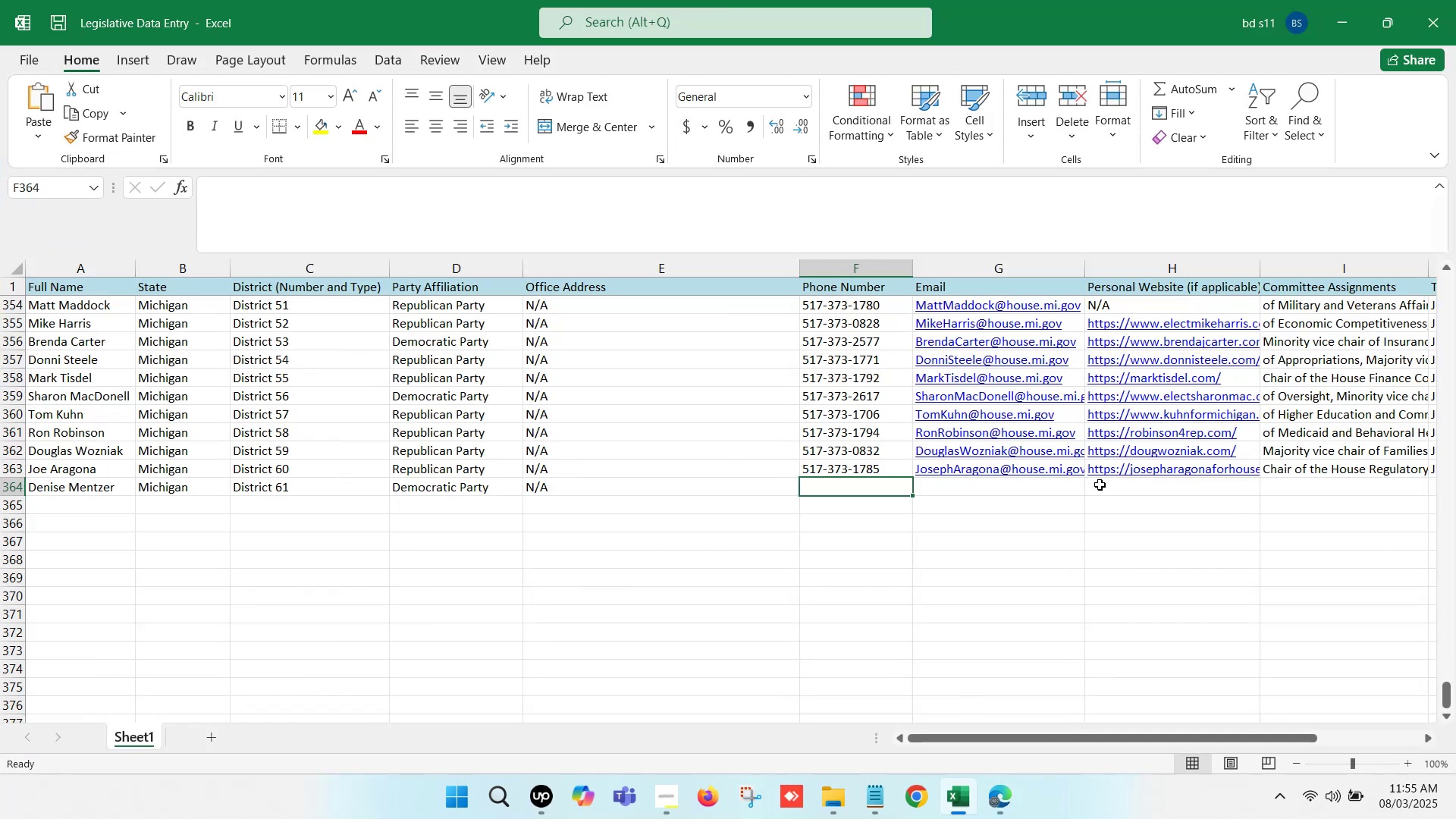 
double_click([1128, 484])
 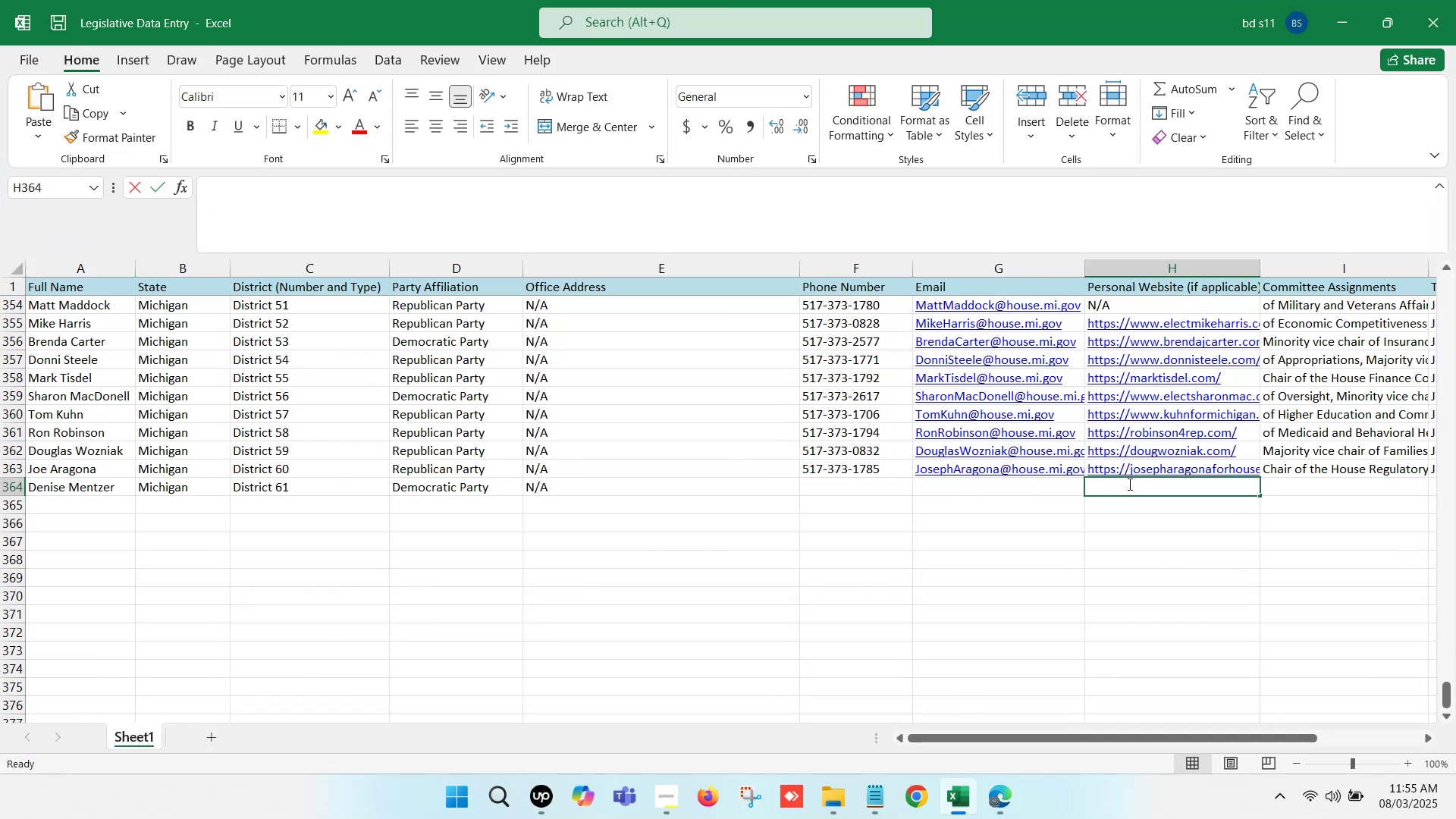 
key(Control+V)
 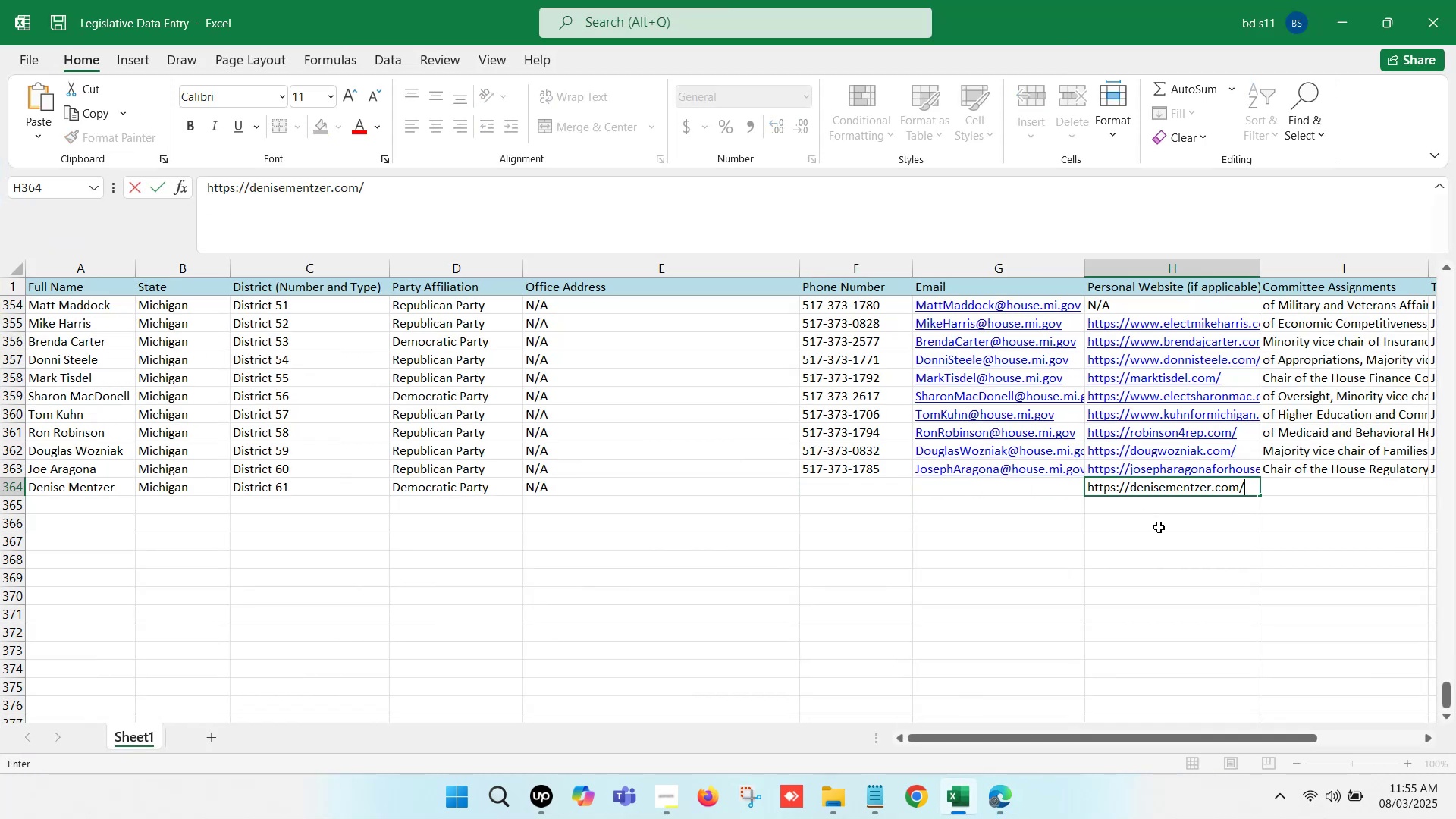 
left_click([1159, 527])
 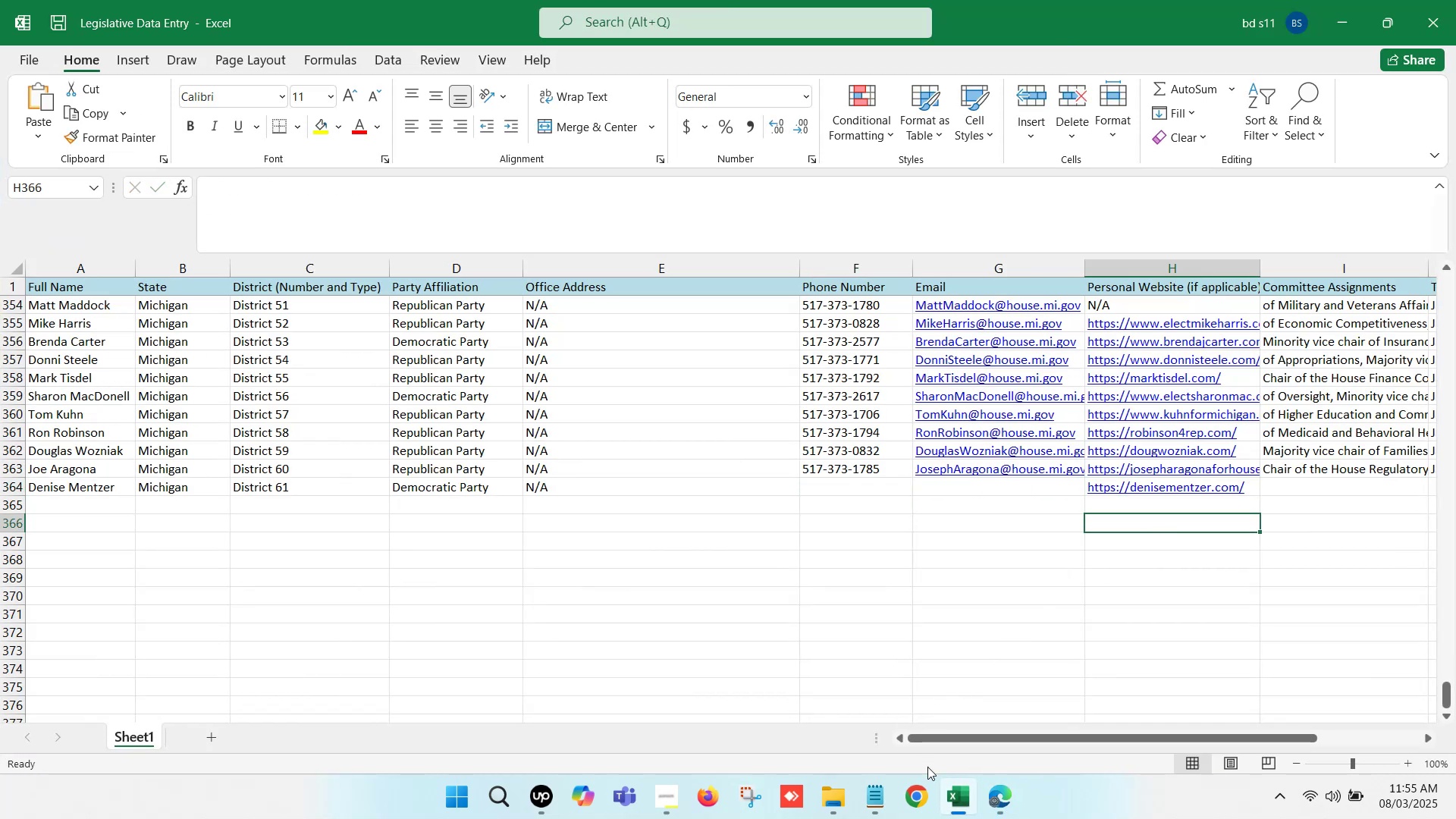 
left_click([960, 804])
 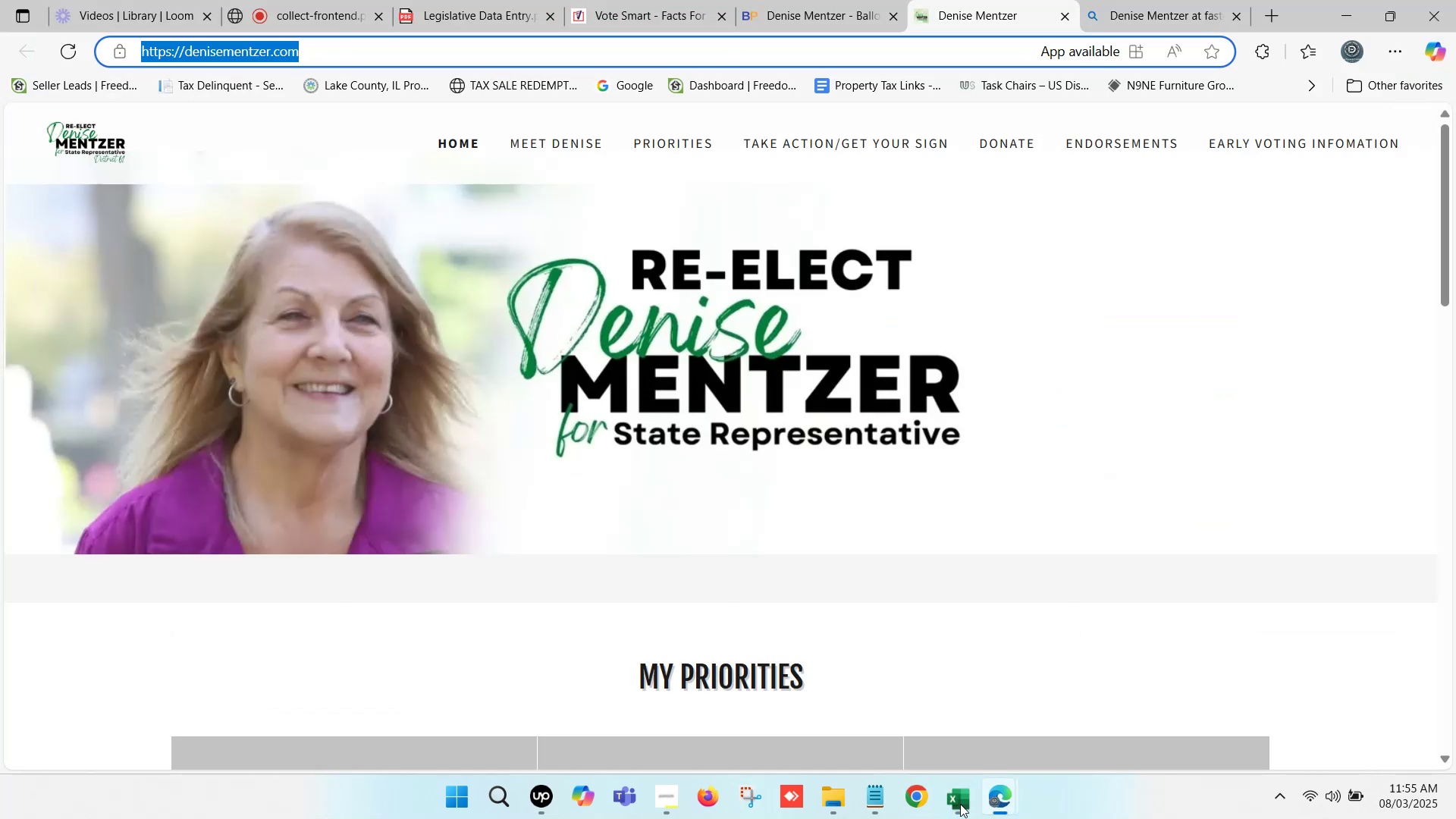 
scroll: coordinate [675, 531], scroll_direction: down, amount: 14.0
 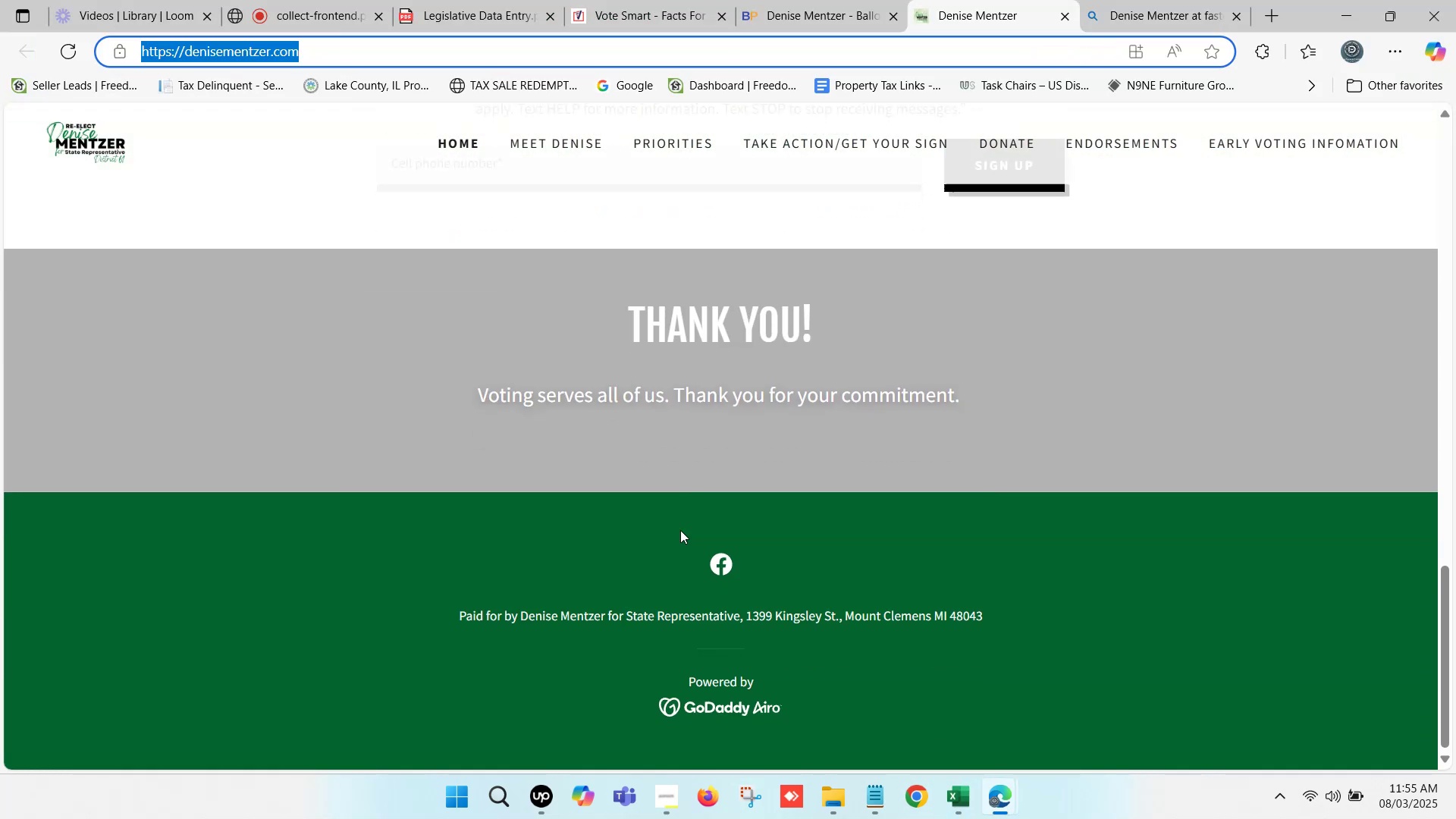 
scroll: coordinate [883, 450], scroll_direction: up, amount: 24.0
 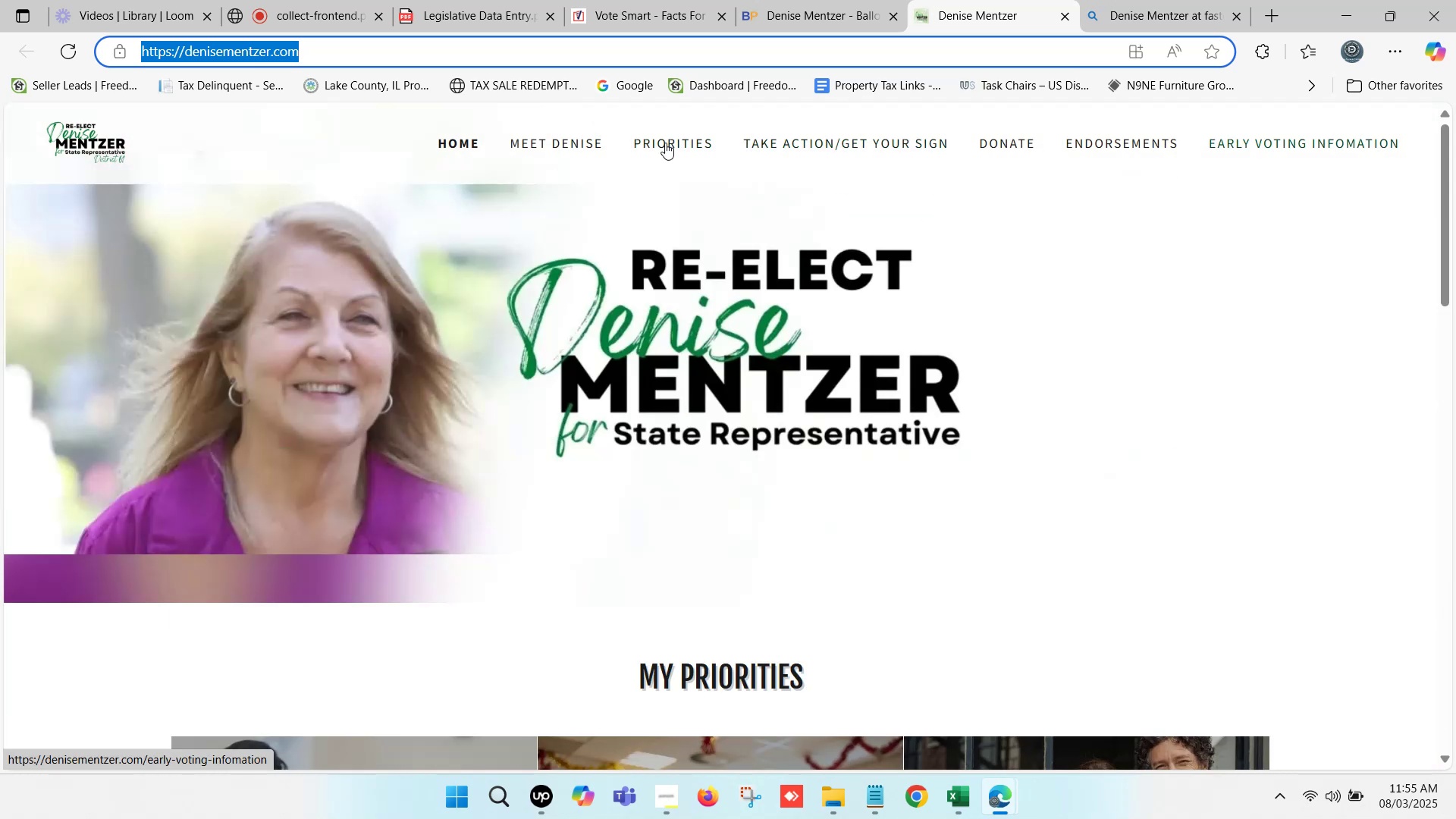 
wait(6.81)
 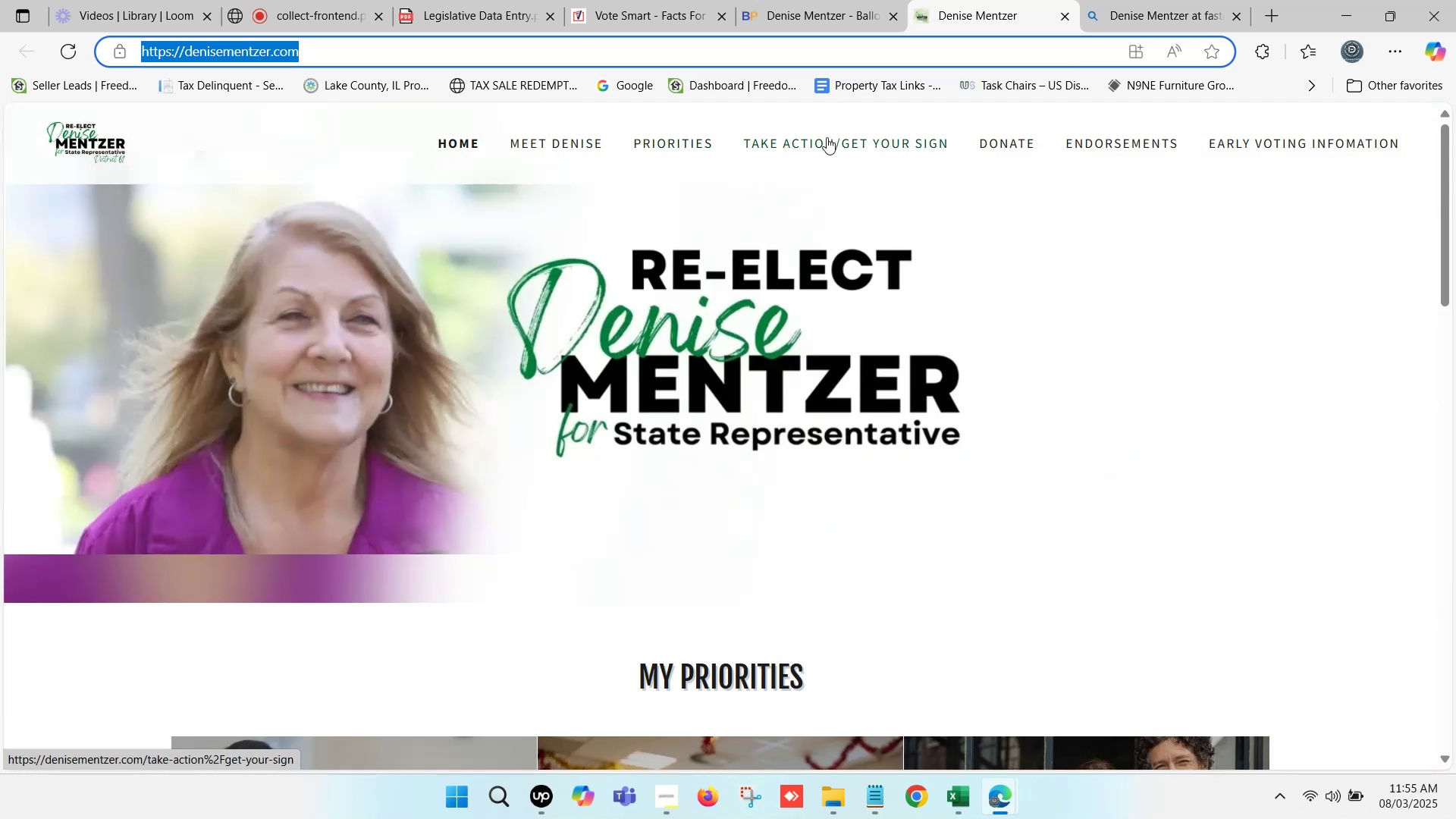 
left_click([547, 143])
 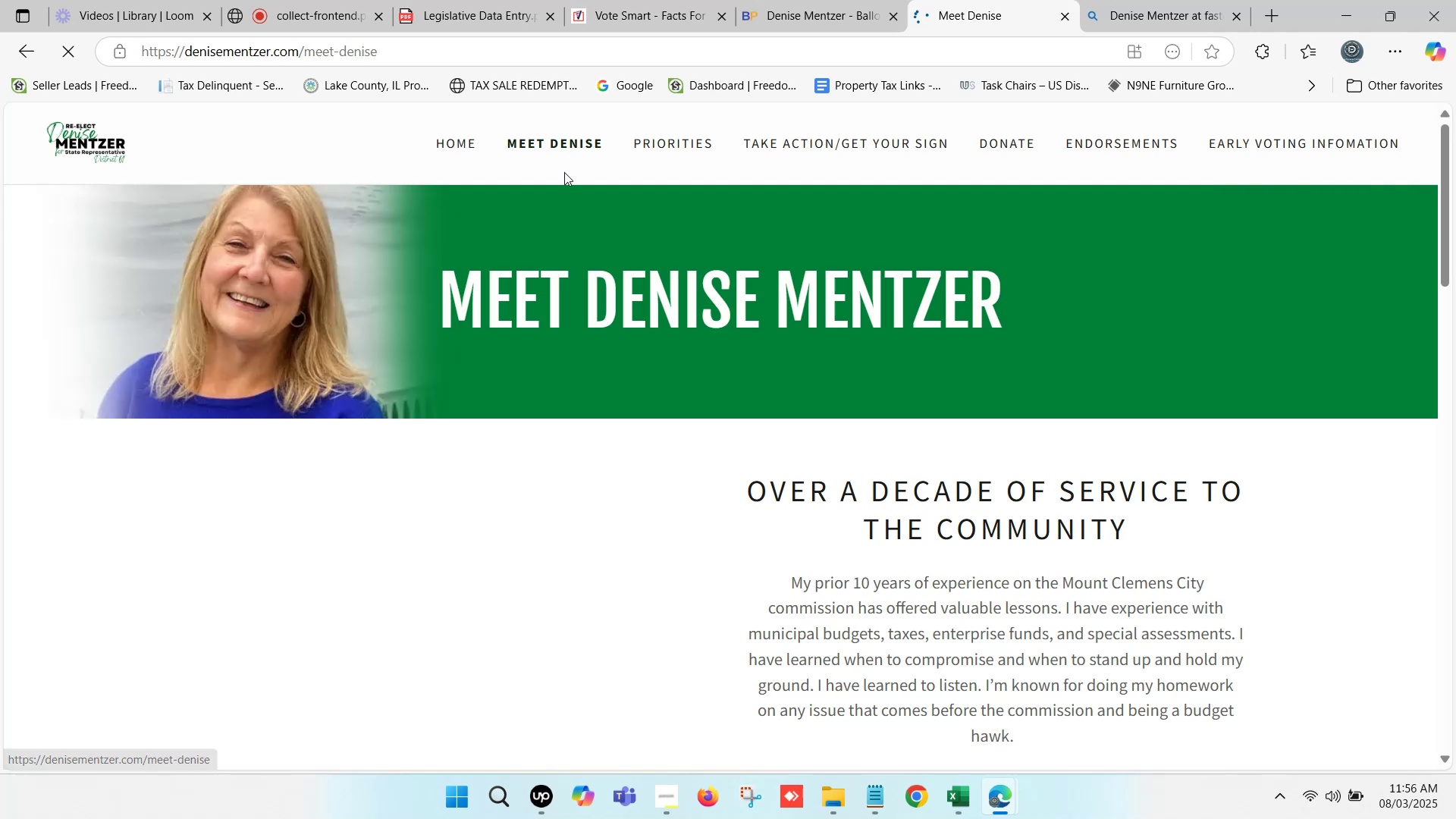 
scroll: coordinate [725, 323], scroll_direction: down, amount: 3.0
 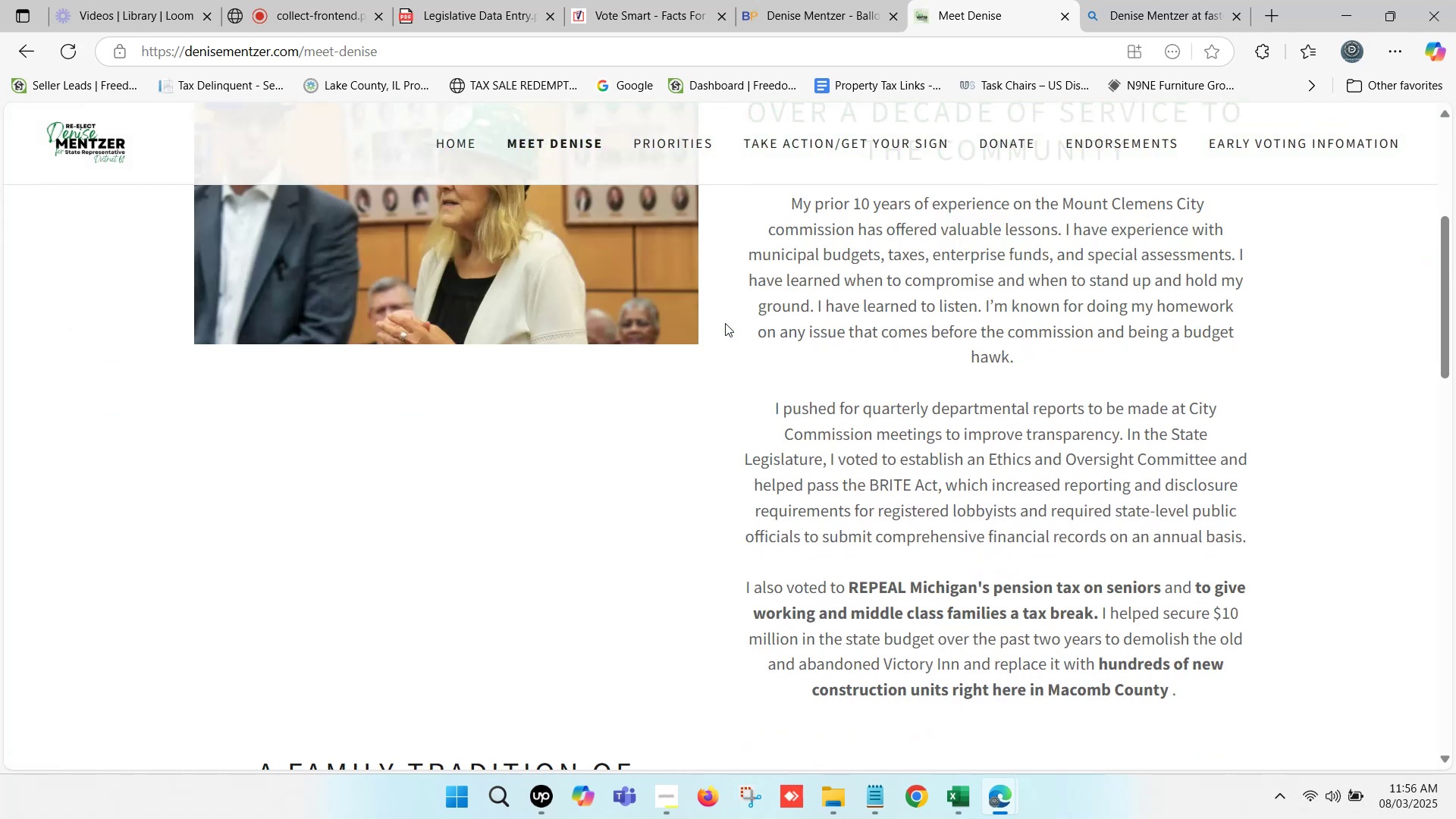 
scroll: coordinate [725, 323], scroll_direction: up, amount: 2.0
 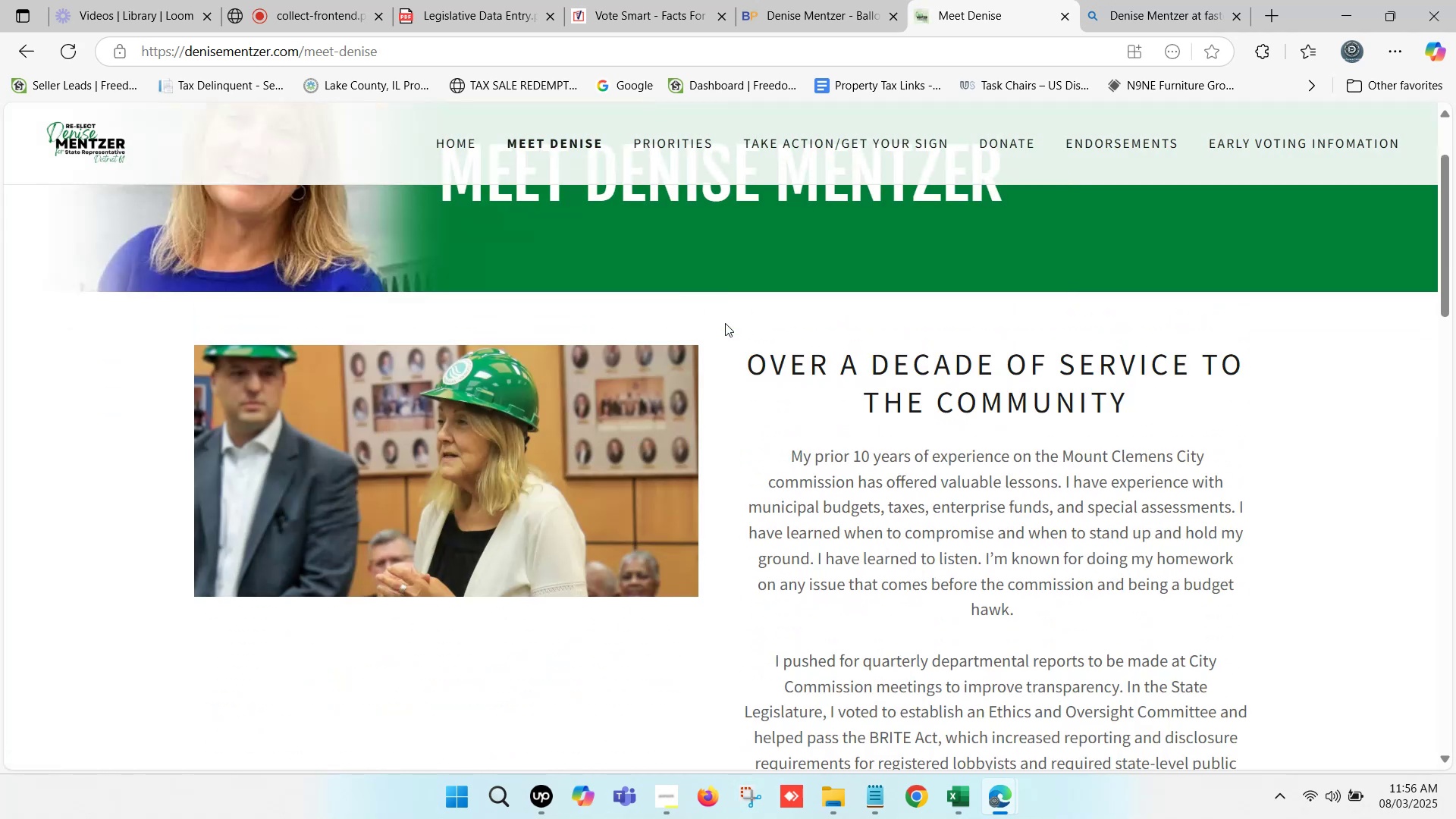 
scroll: coordinate [722, 315], scroll_direction: down, amount: 12.0
 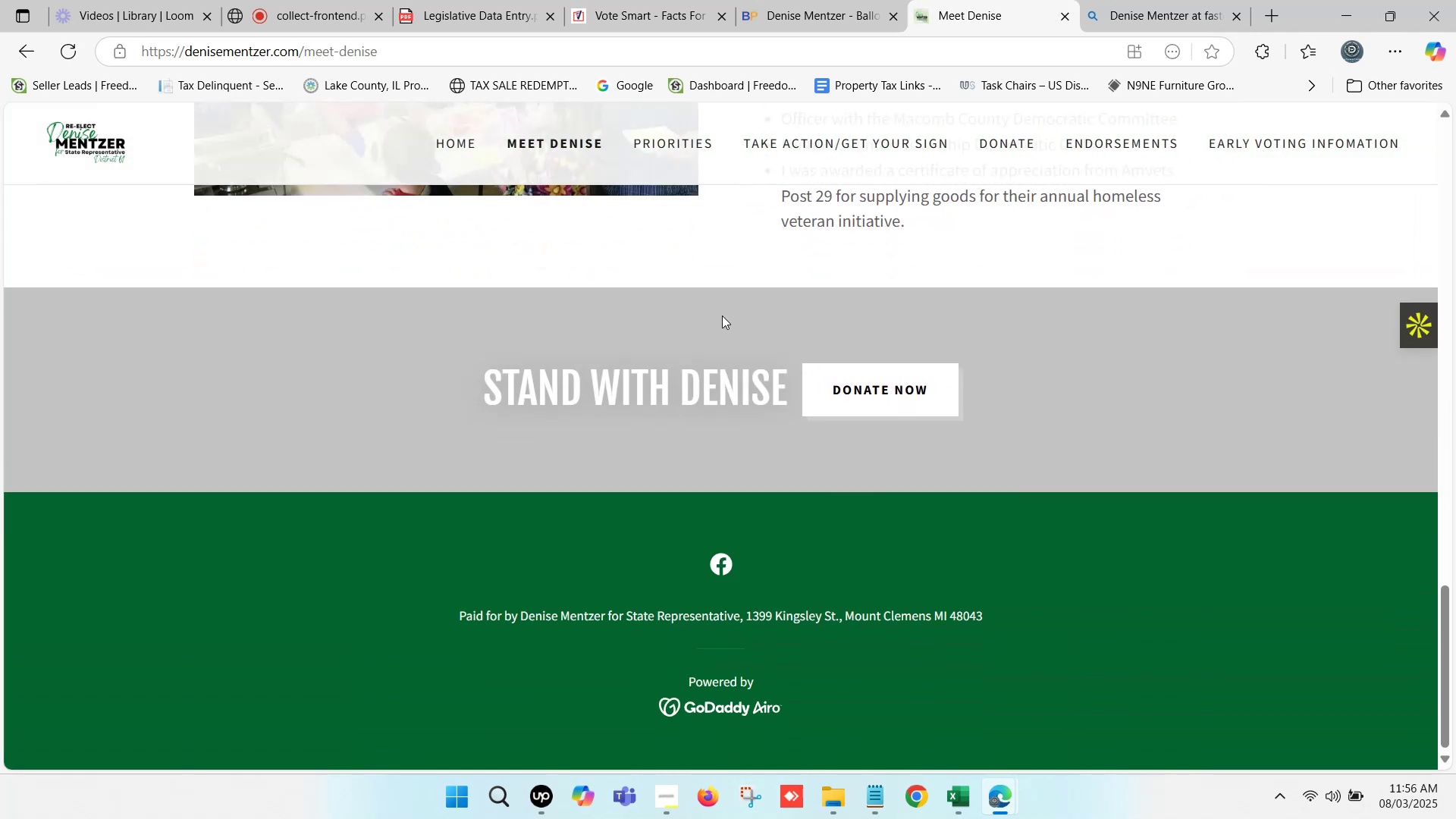 
scroll: coordinate [722, 315], scroll_direction: none, amount: 0.0
 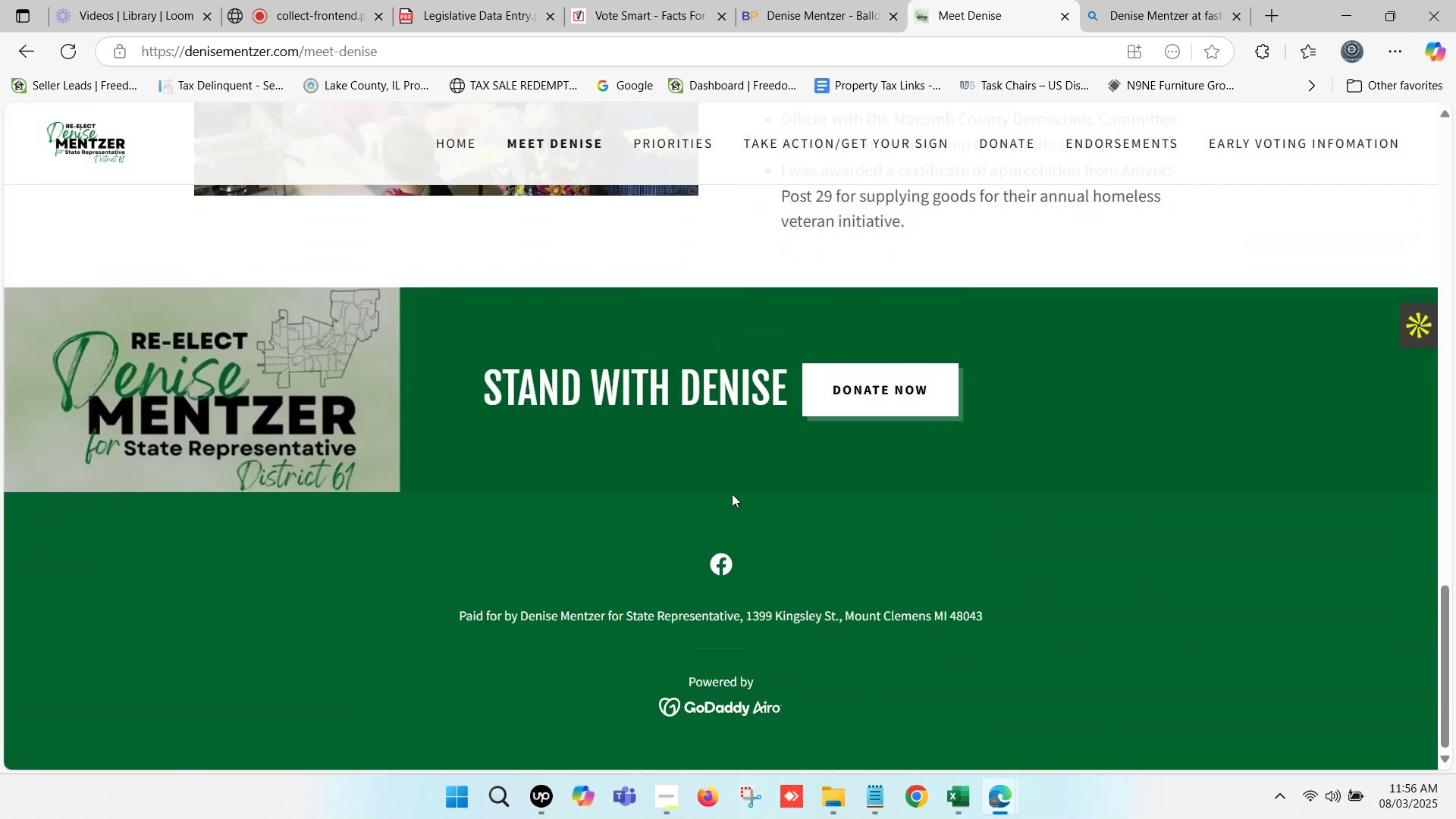 
double_click([1167, 0])
 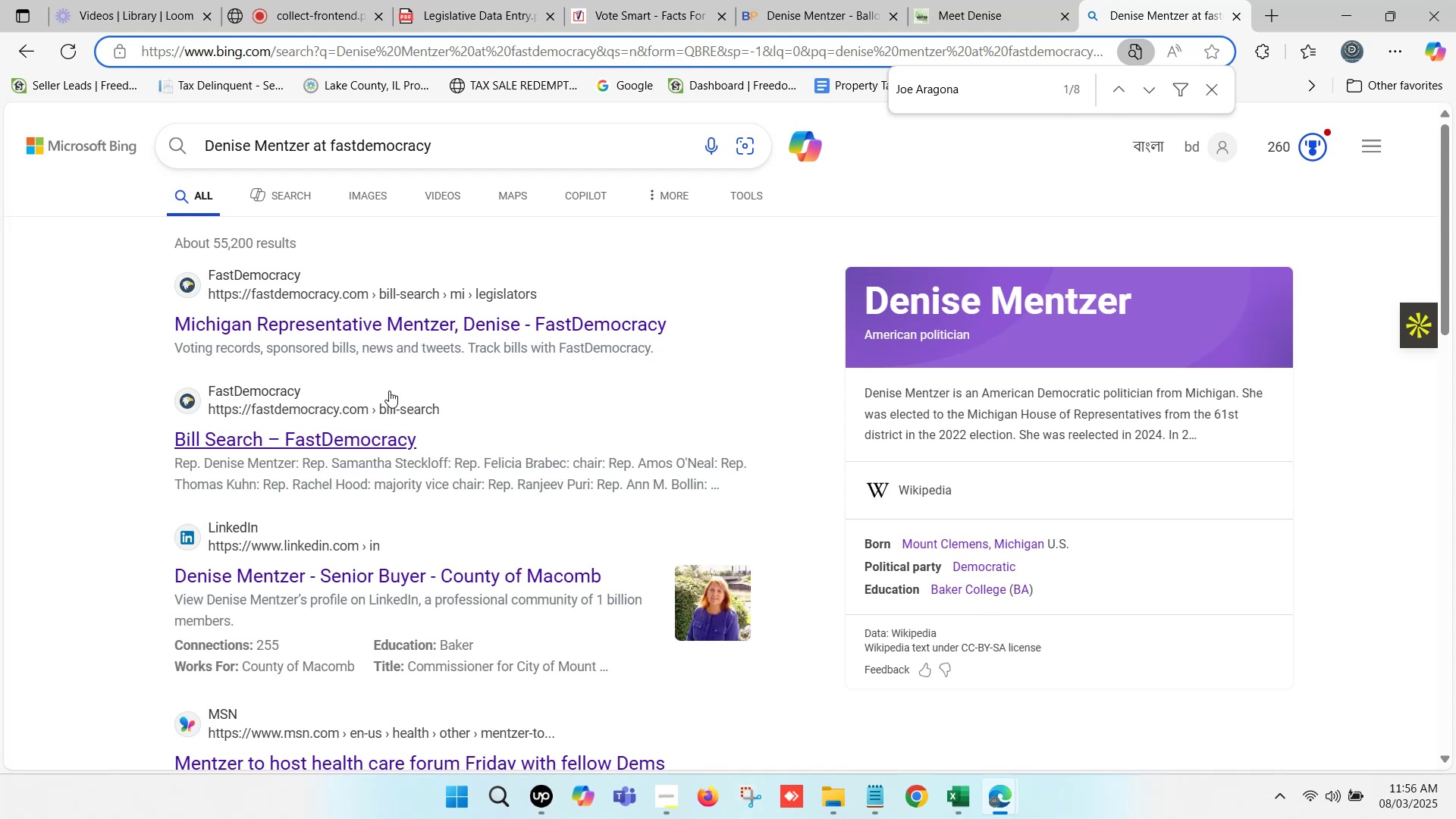 
hold_key(key=ControlLeft, duration=0.9)
left_click([368, 324])
 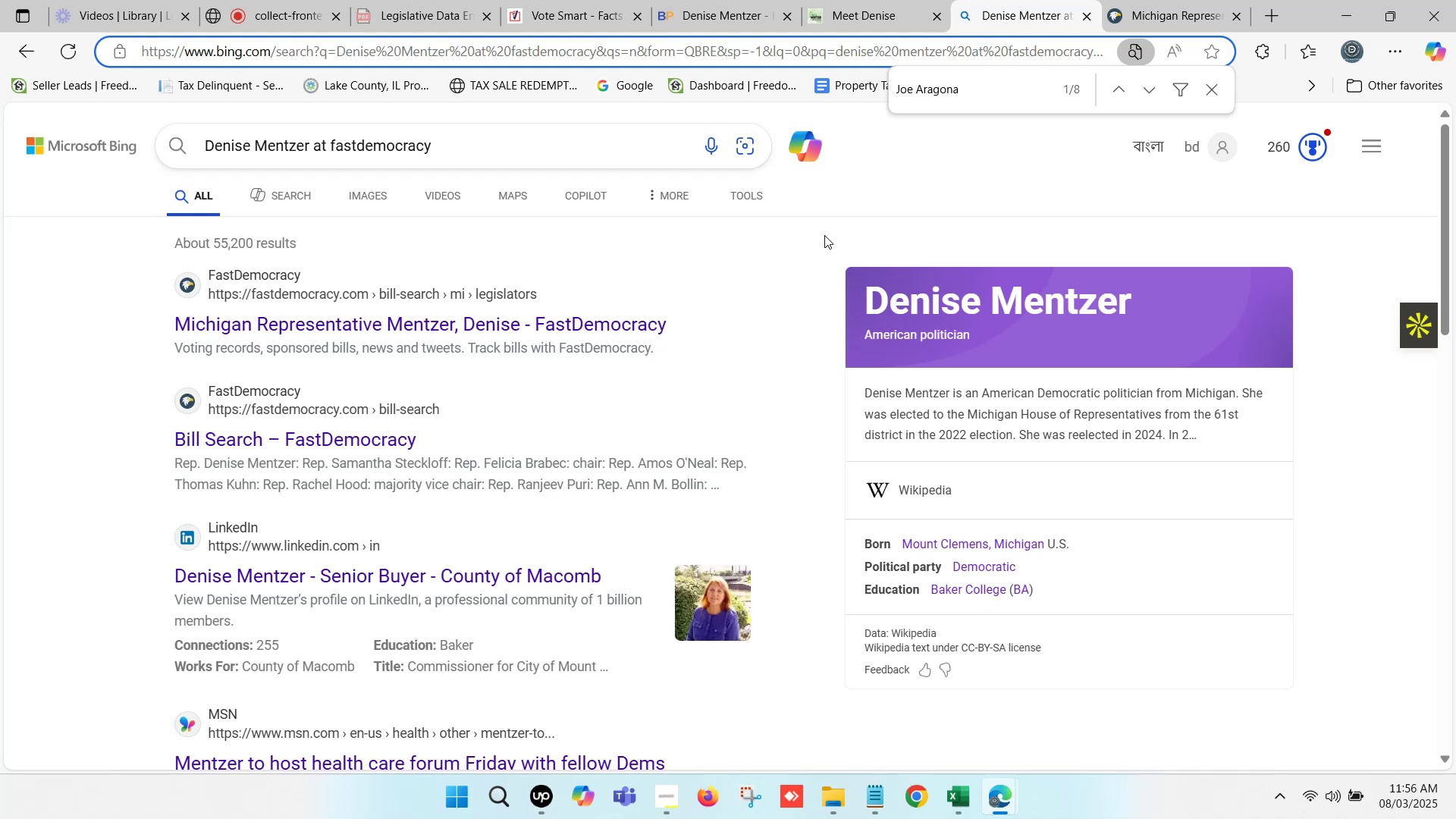 
wait(16.2)
 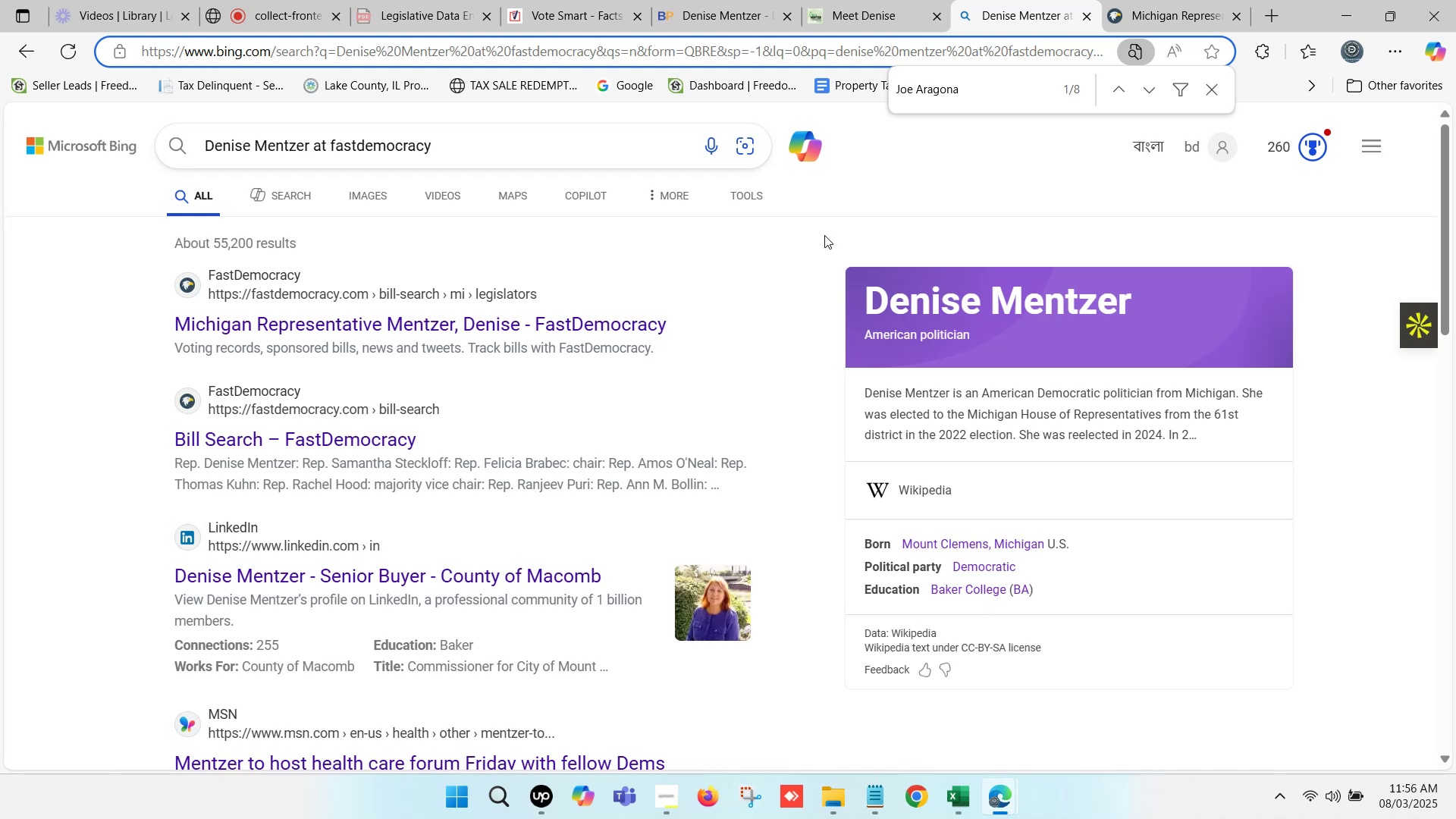 
left_click([1207, 0])
 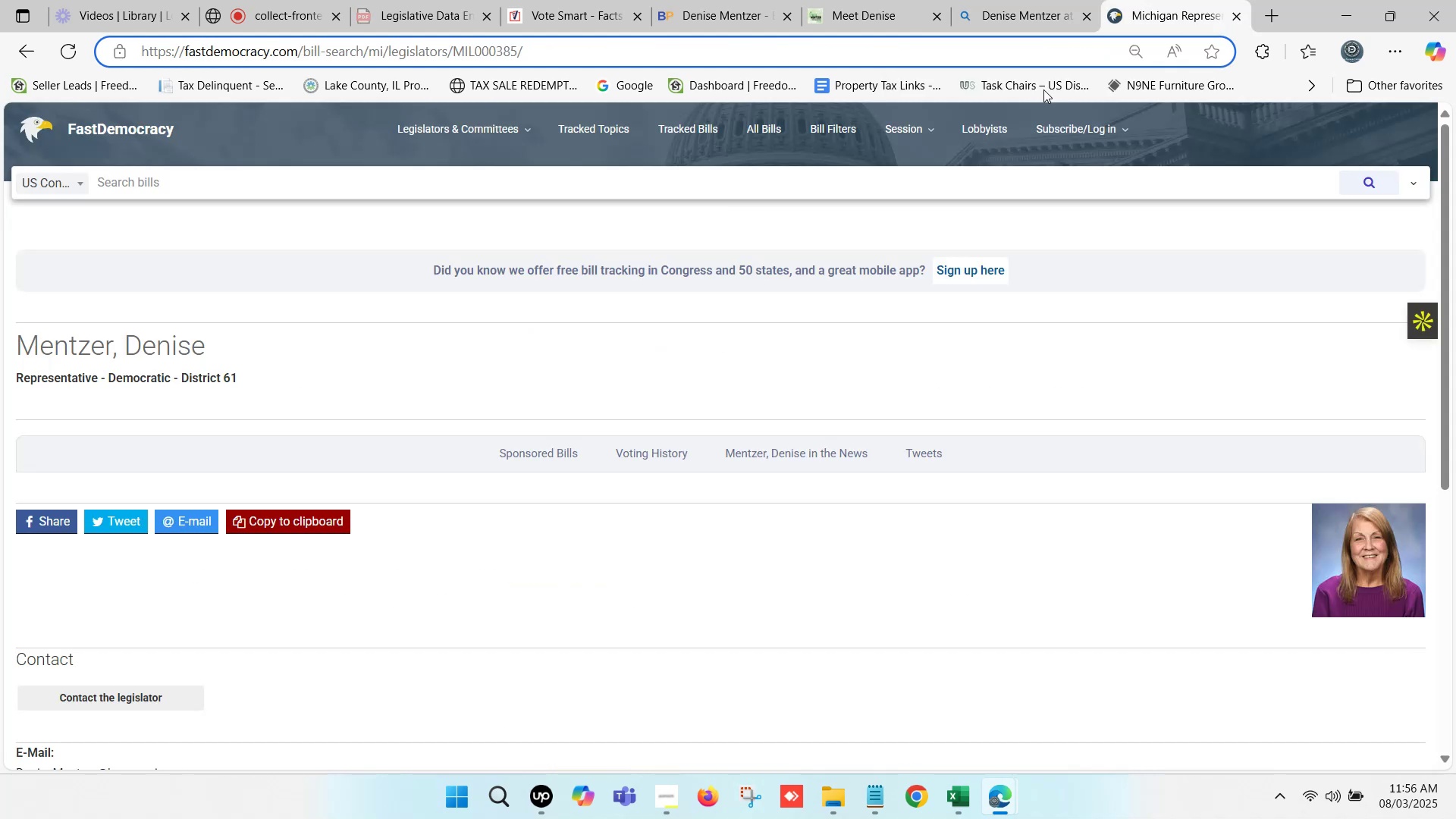 
scroll: coordinate [161, 416], scroll_direction: down, amount: 4.0
 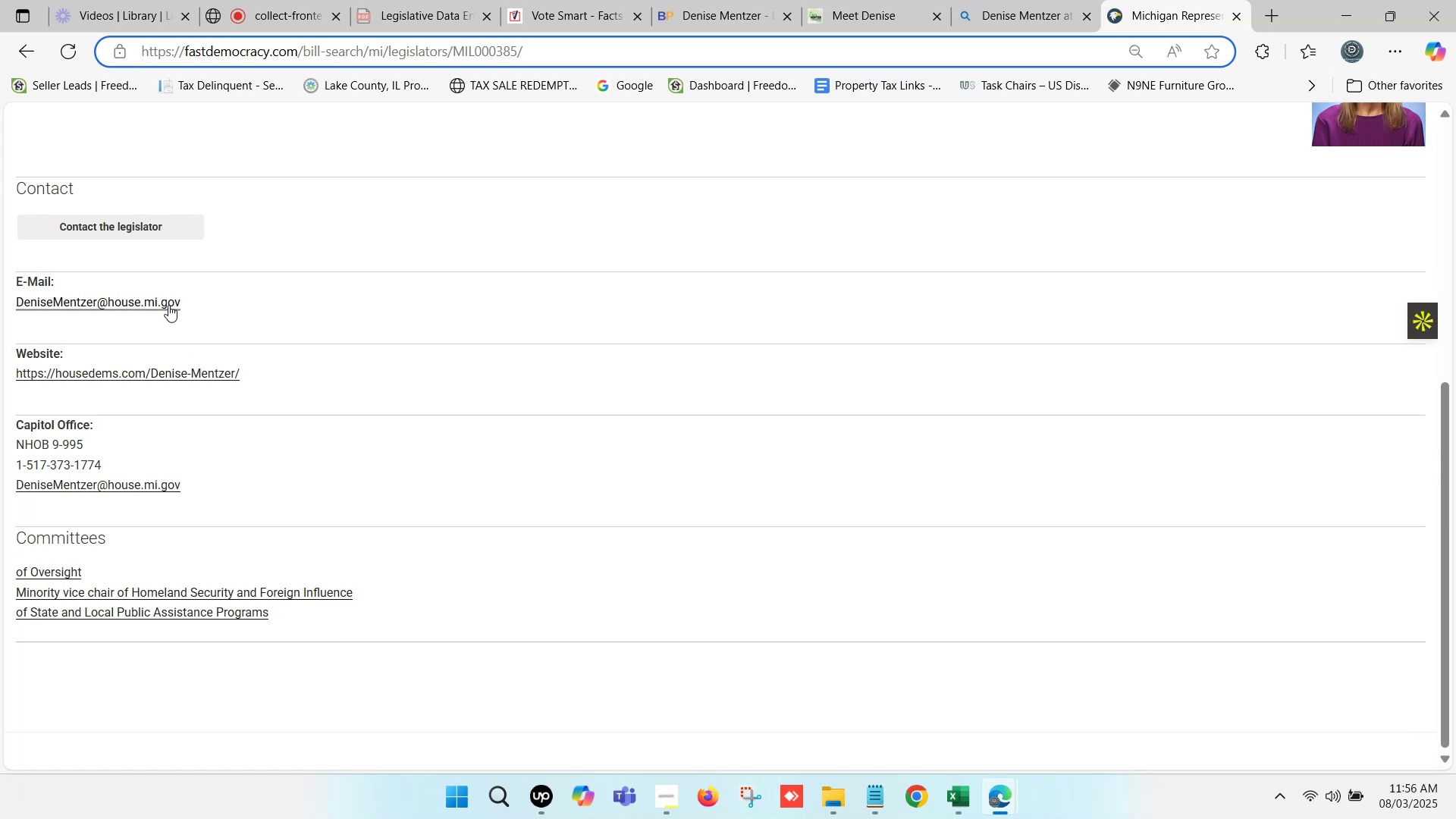 
right_click([163, 303])
 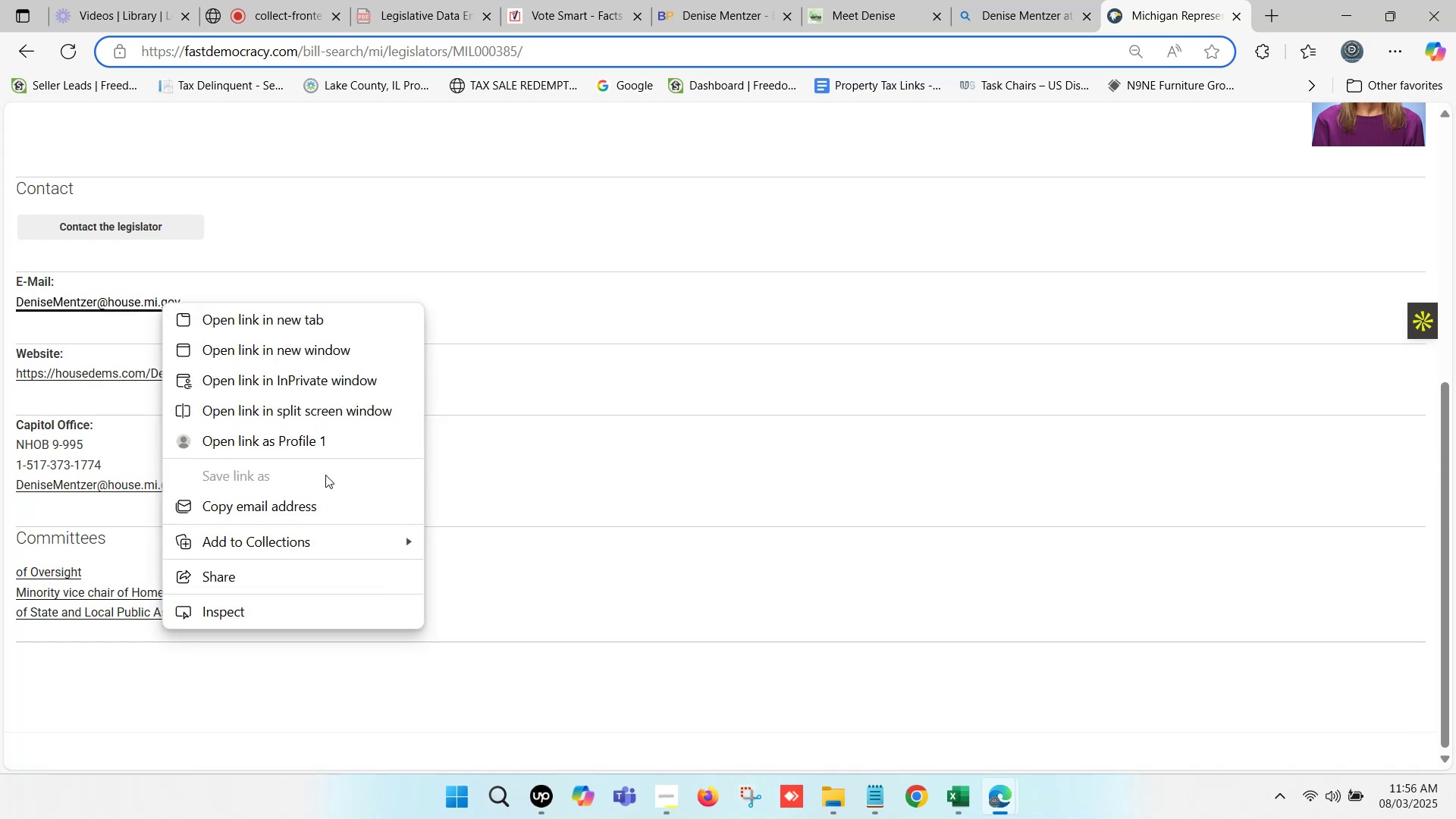 
left_click([319, 497])
 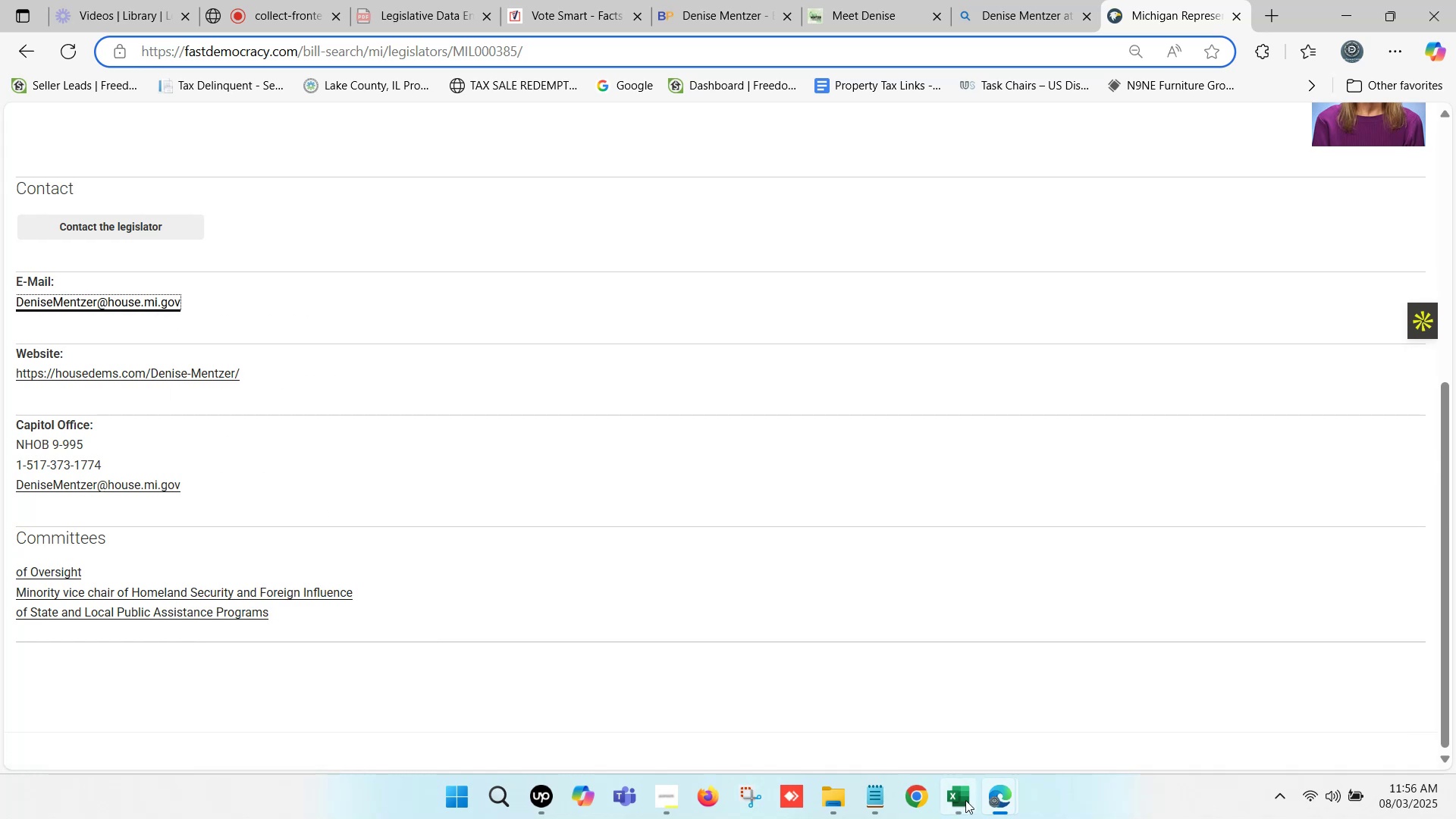 
left_click([965, 802])
 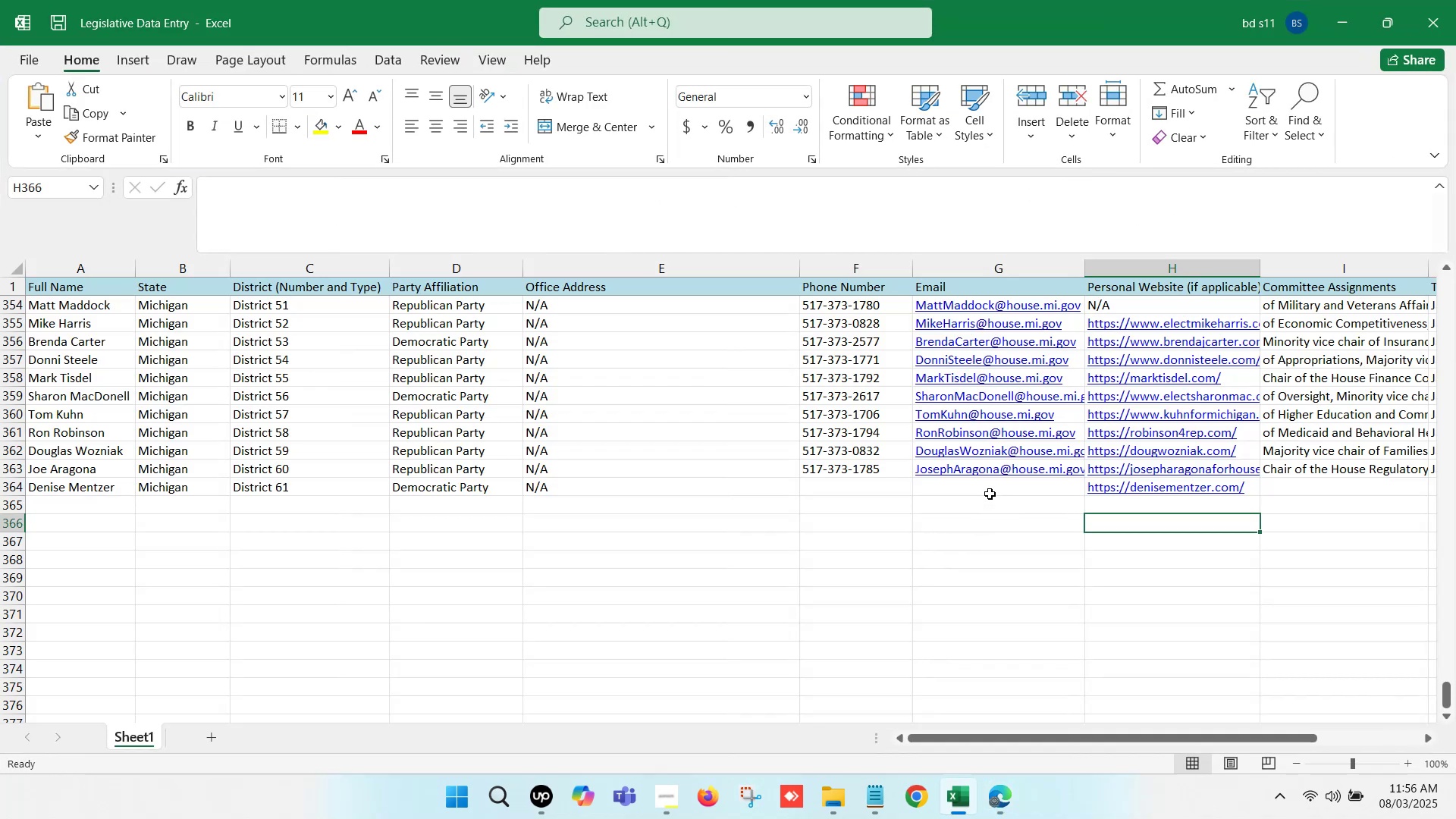 
double_click([990, 490])
 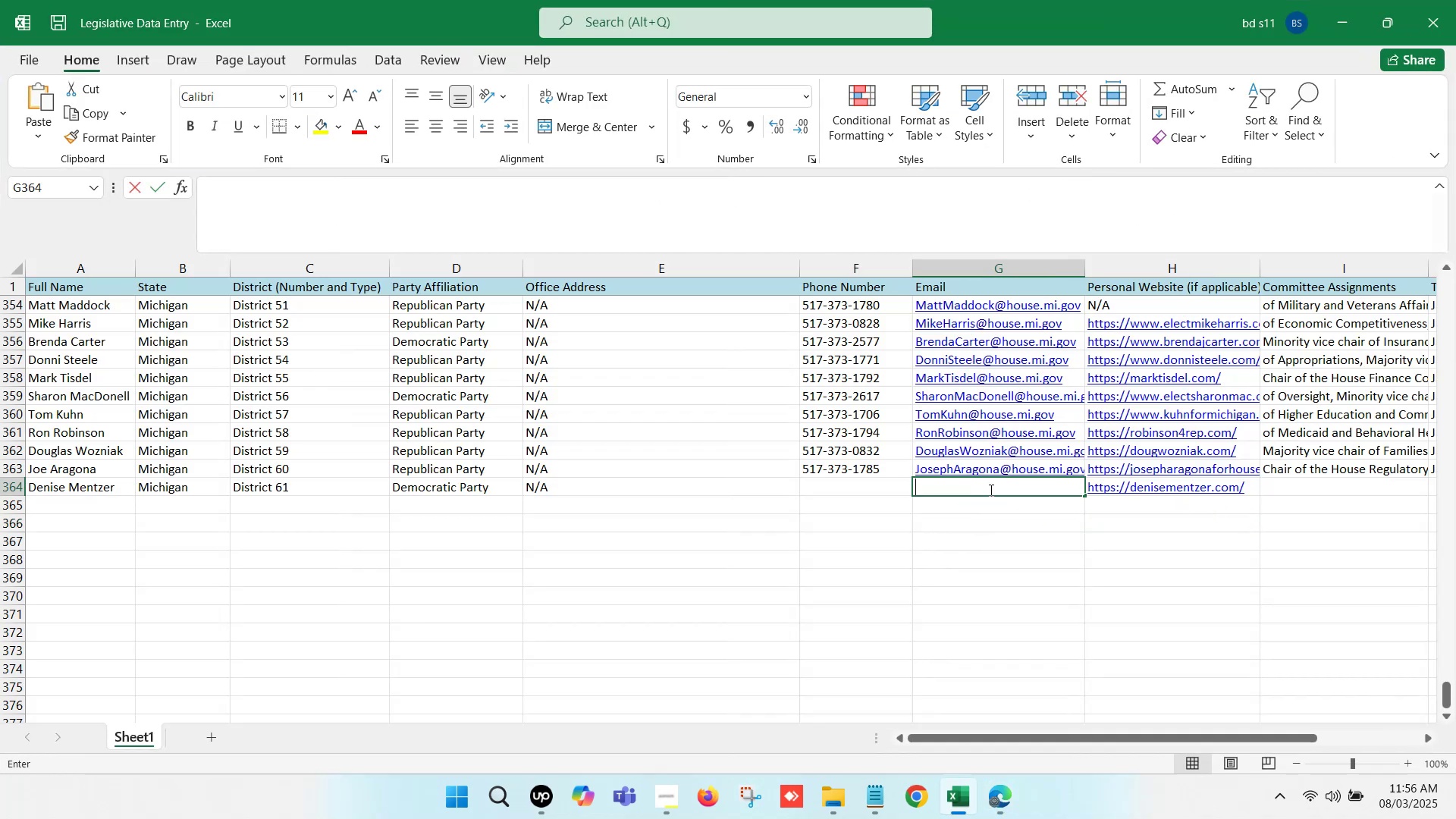 
key(Control+V)
 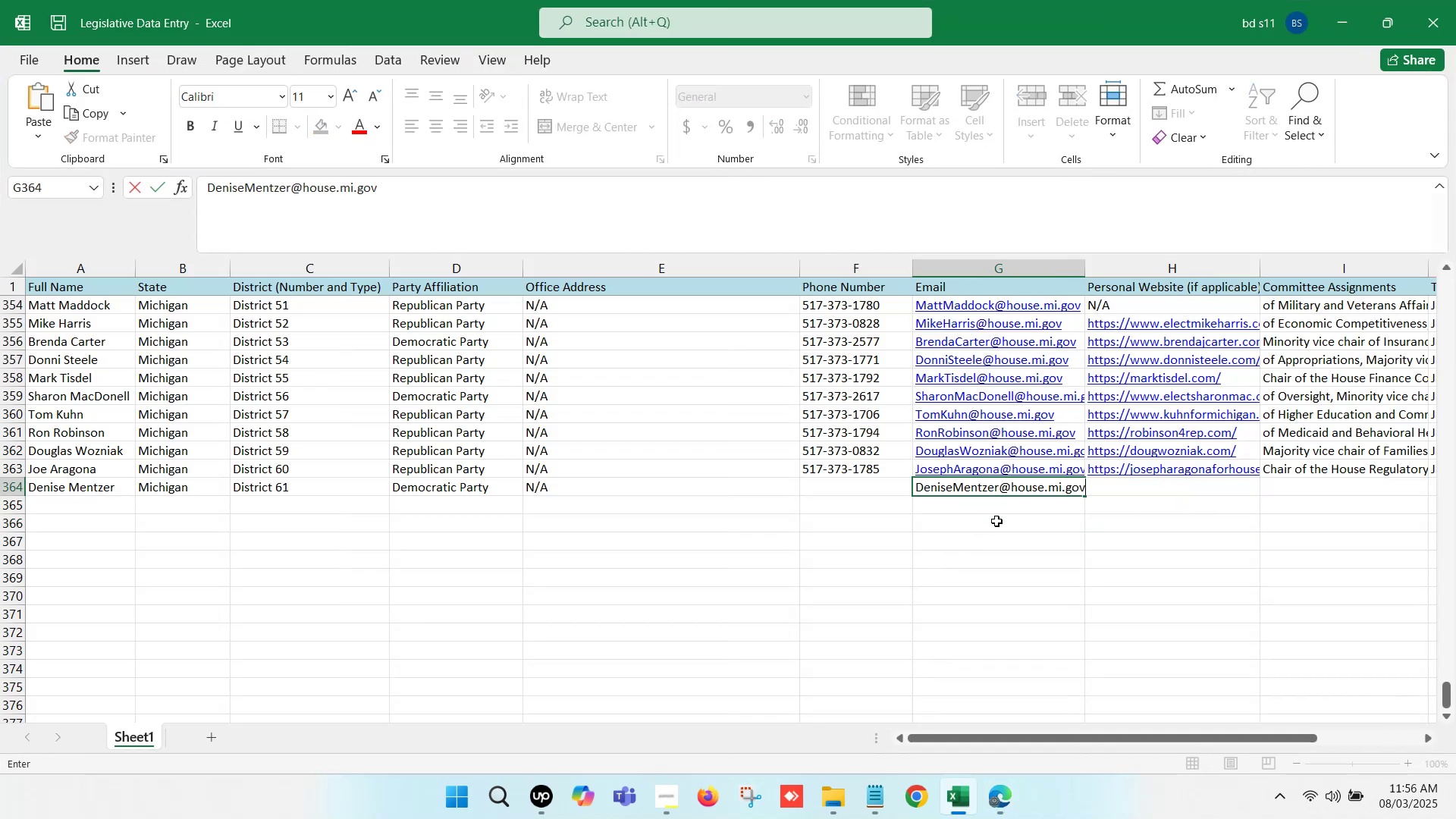 
left_click([996, 521])
 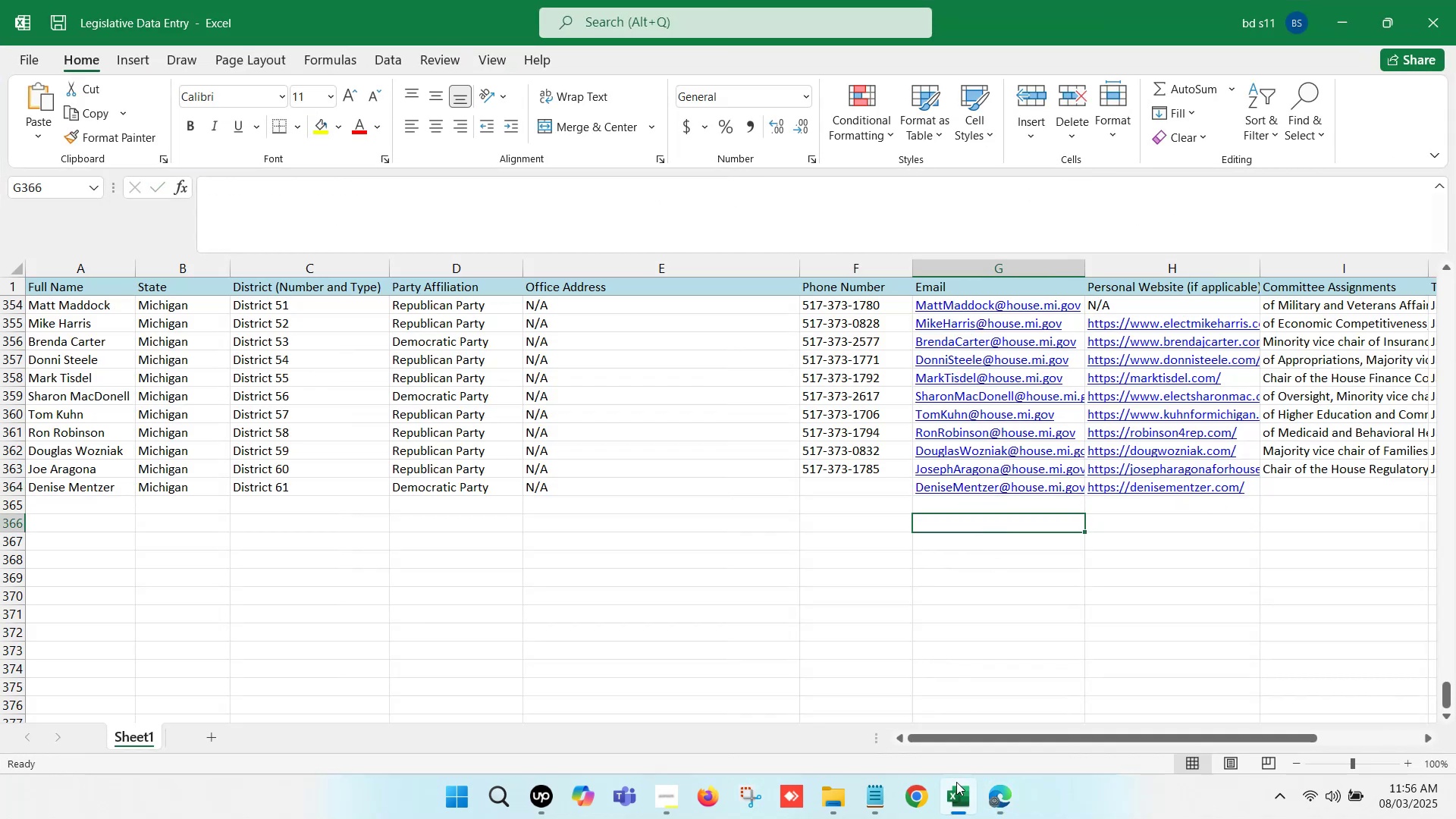 
left_click([961, 810])
 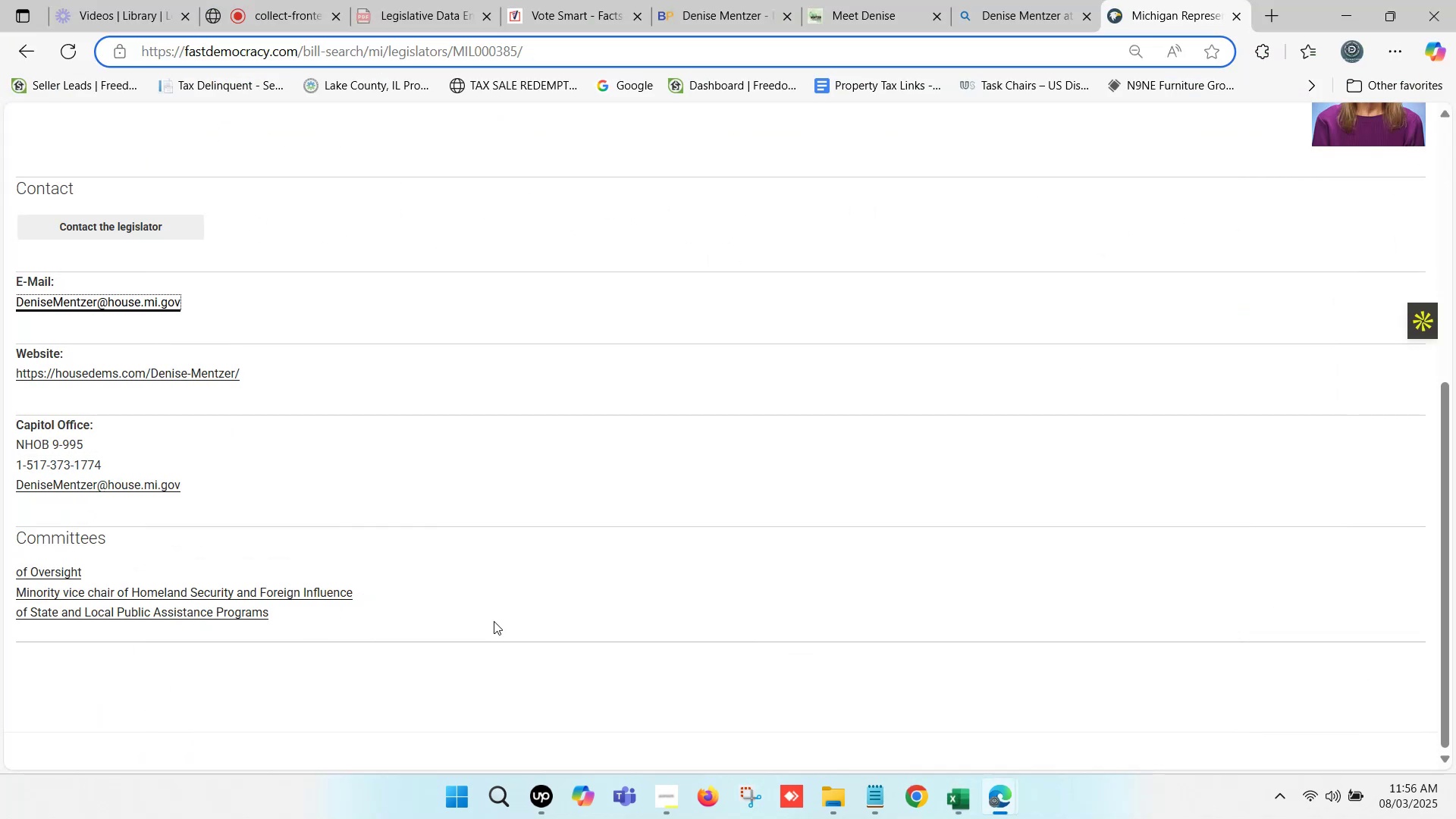 
scroll: coordinate [344, 570], scroll_direction: down, amount: 1.0
 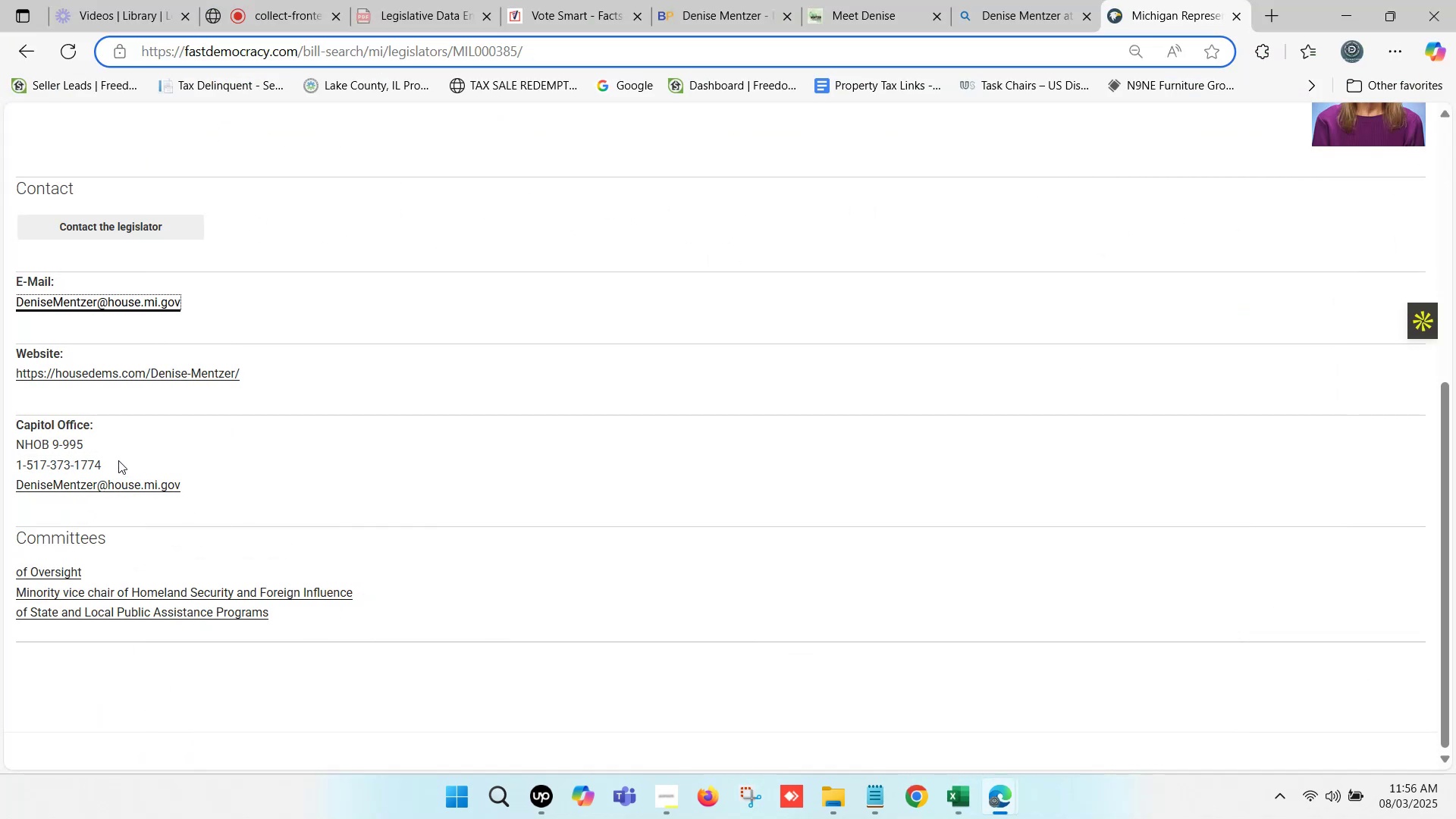 
left_click_drag(start_coordinate=[116, 459], to_coordinate=[29, 469])
 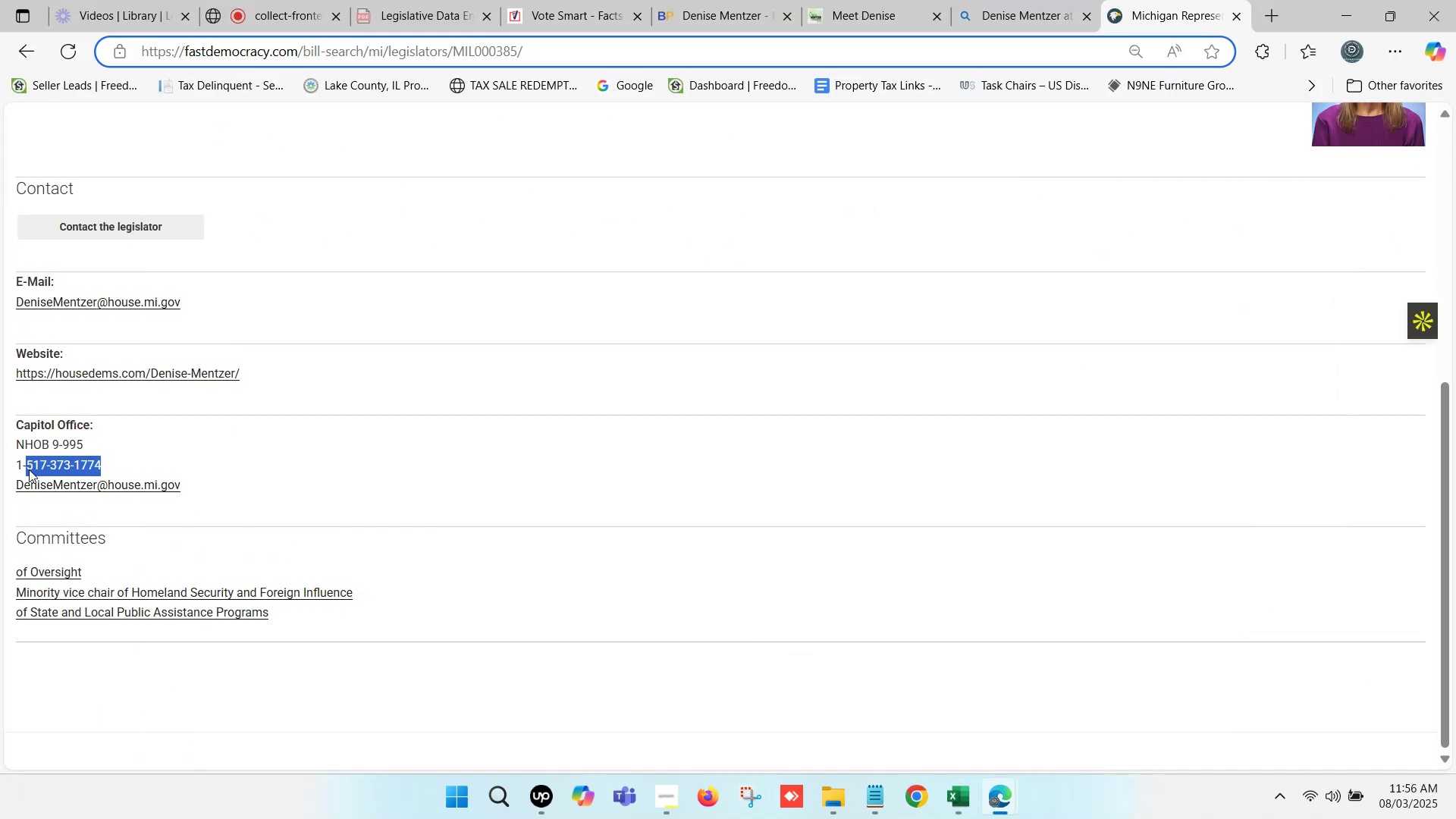 
key(Control+C)
 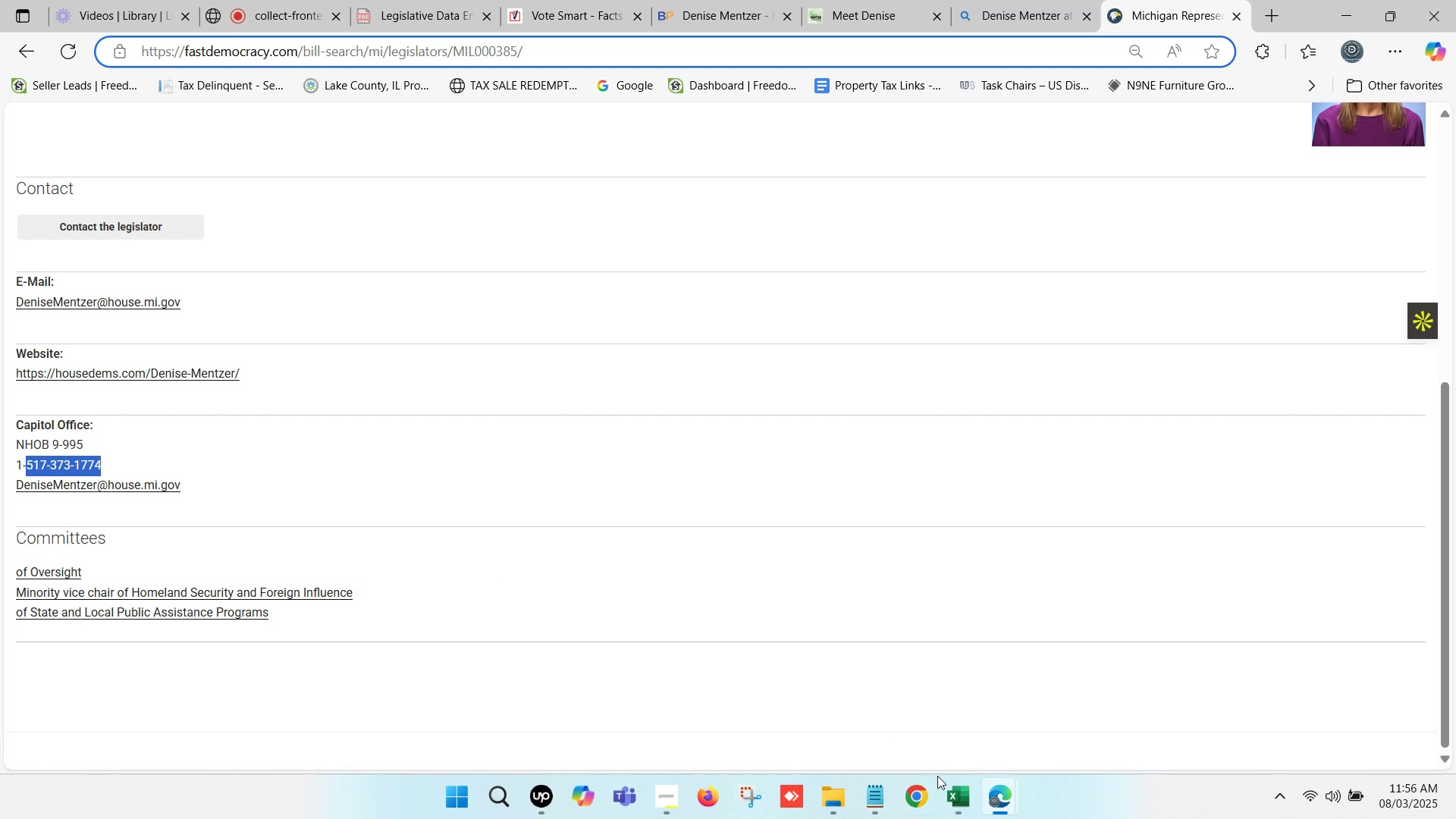 
left_click([955, 789])
 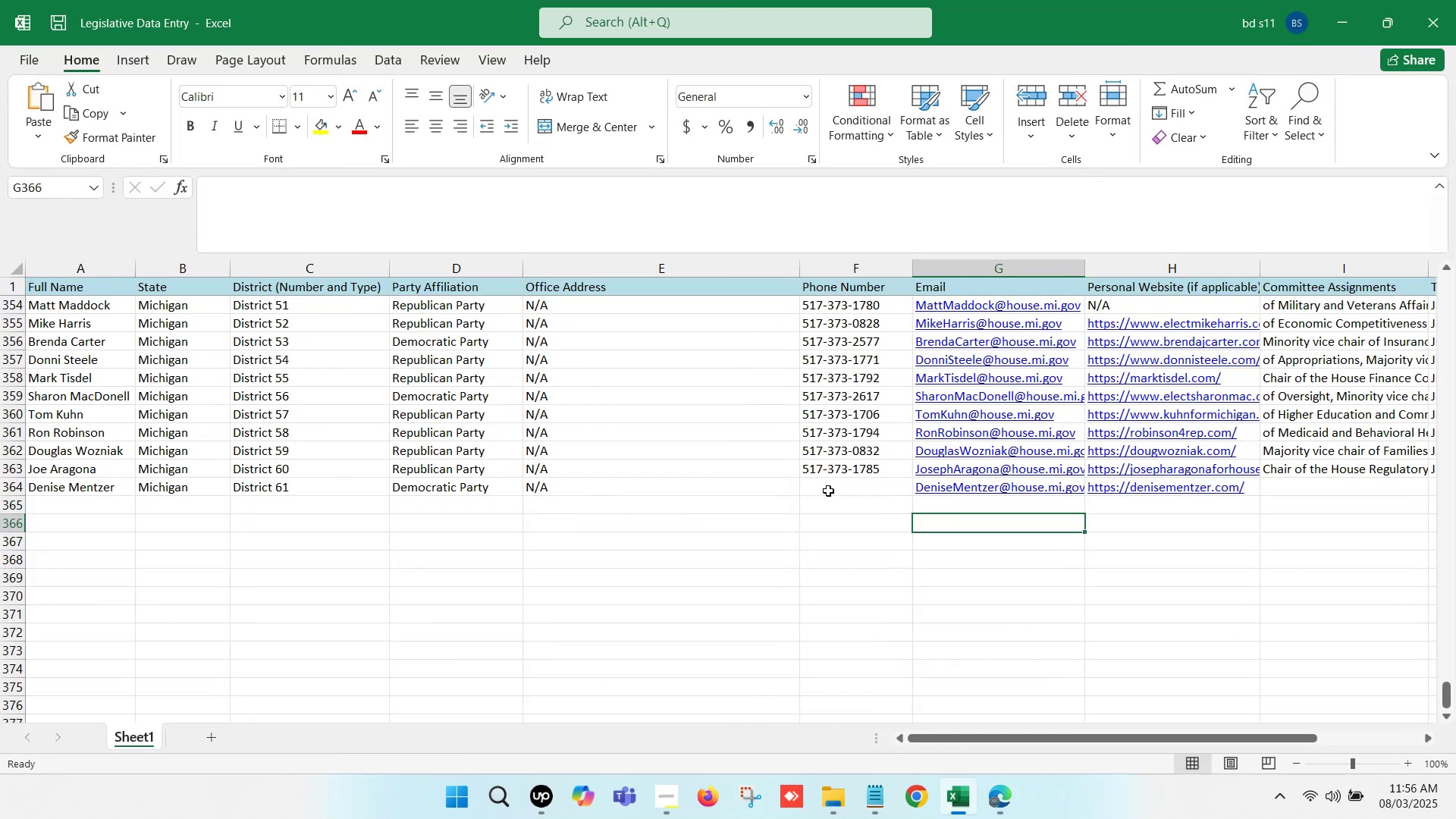 
left_click([828, 490])
 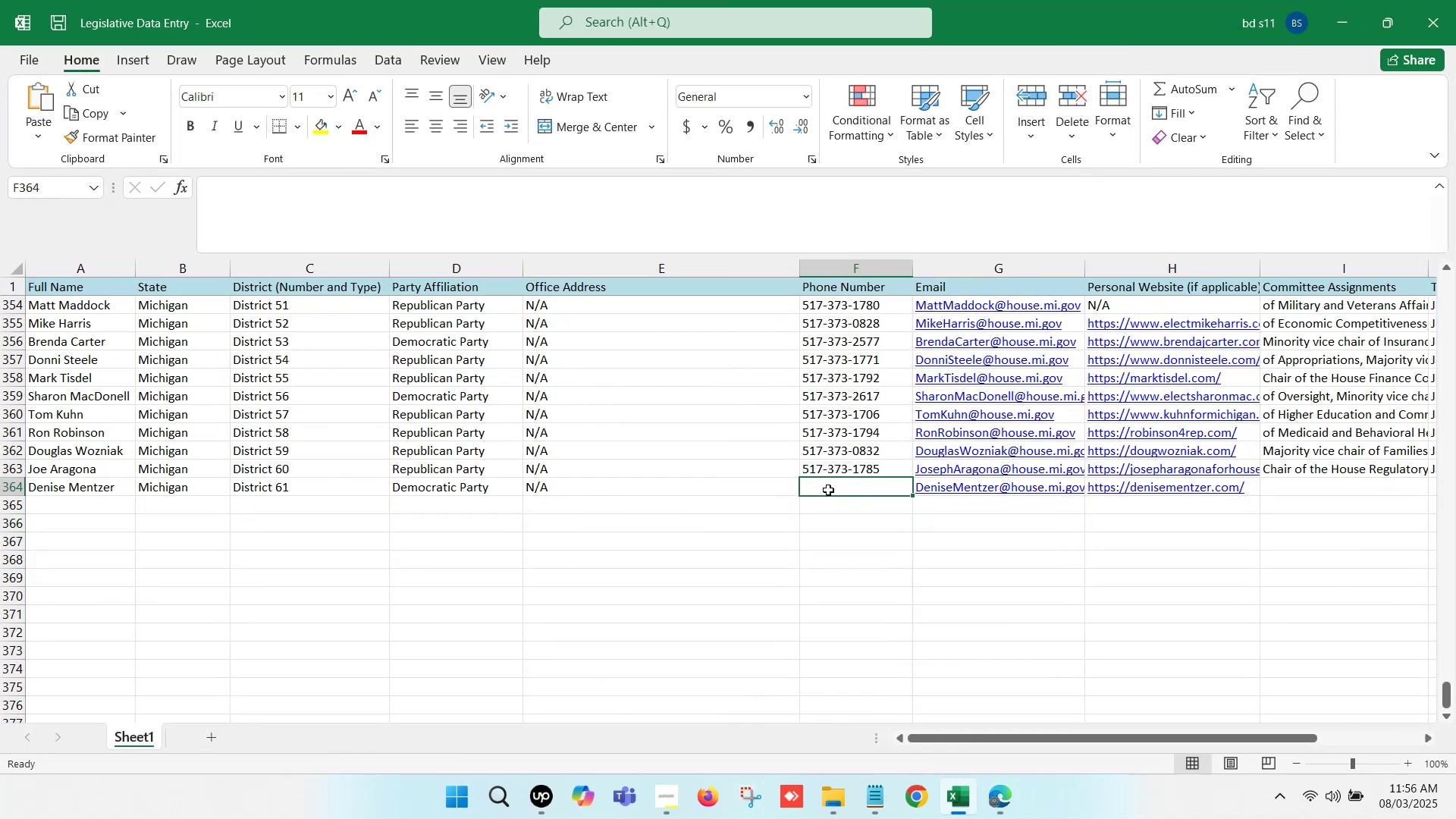 
left_click([828, 490])
 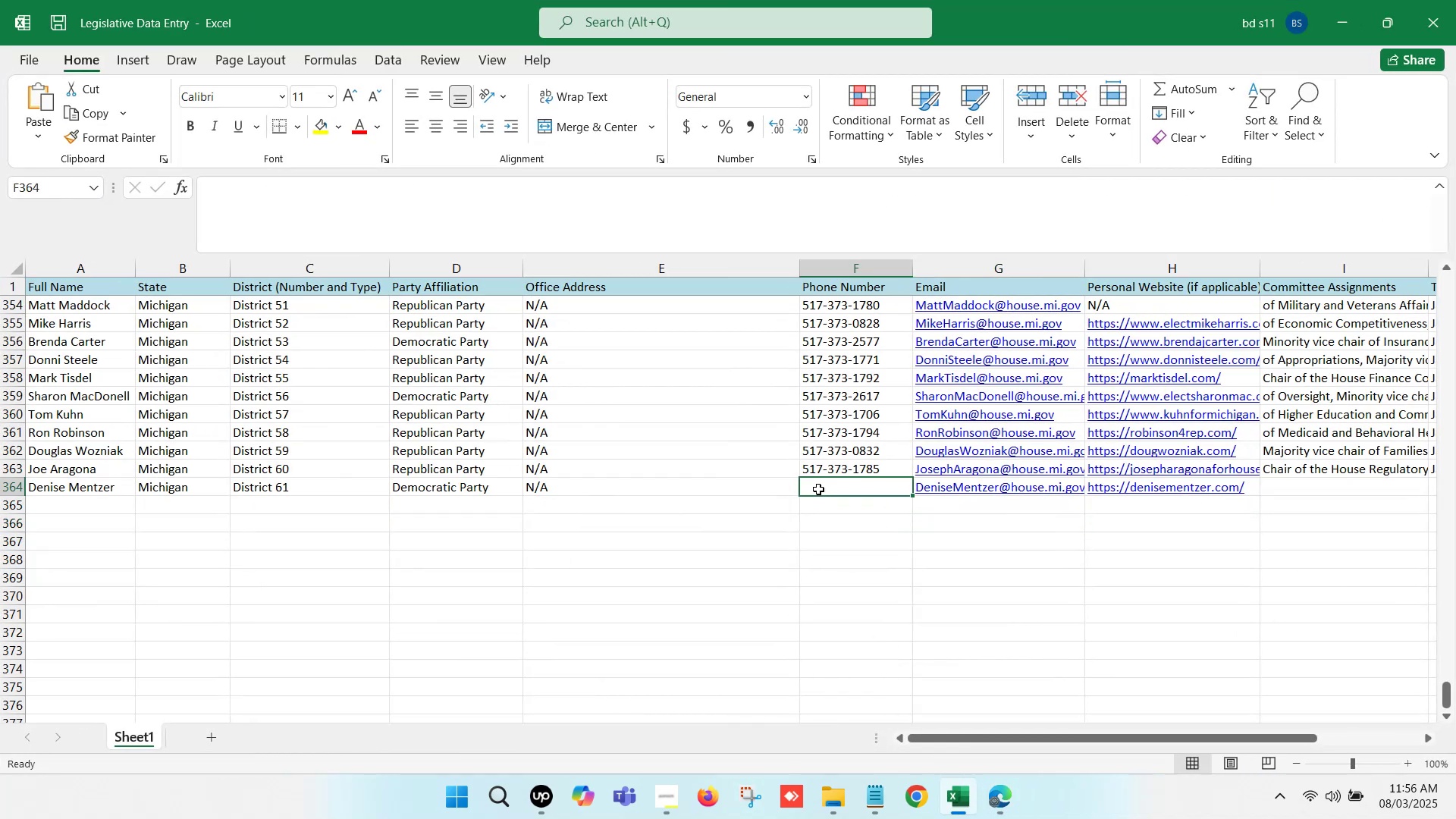 
double_click([818, 489])
 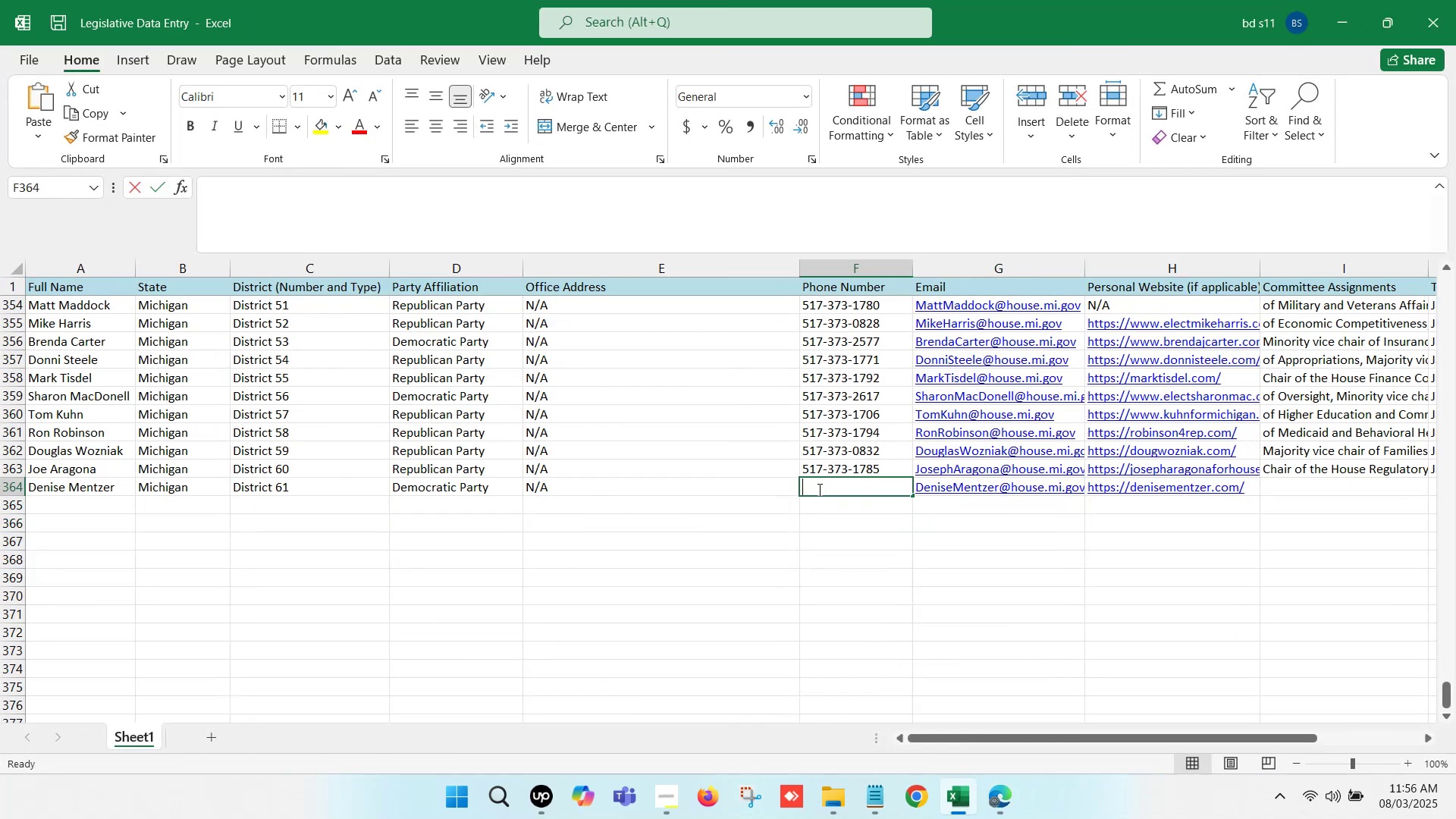 
key(Control+V)
 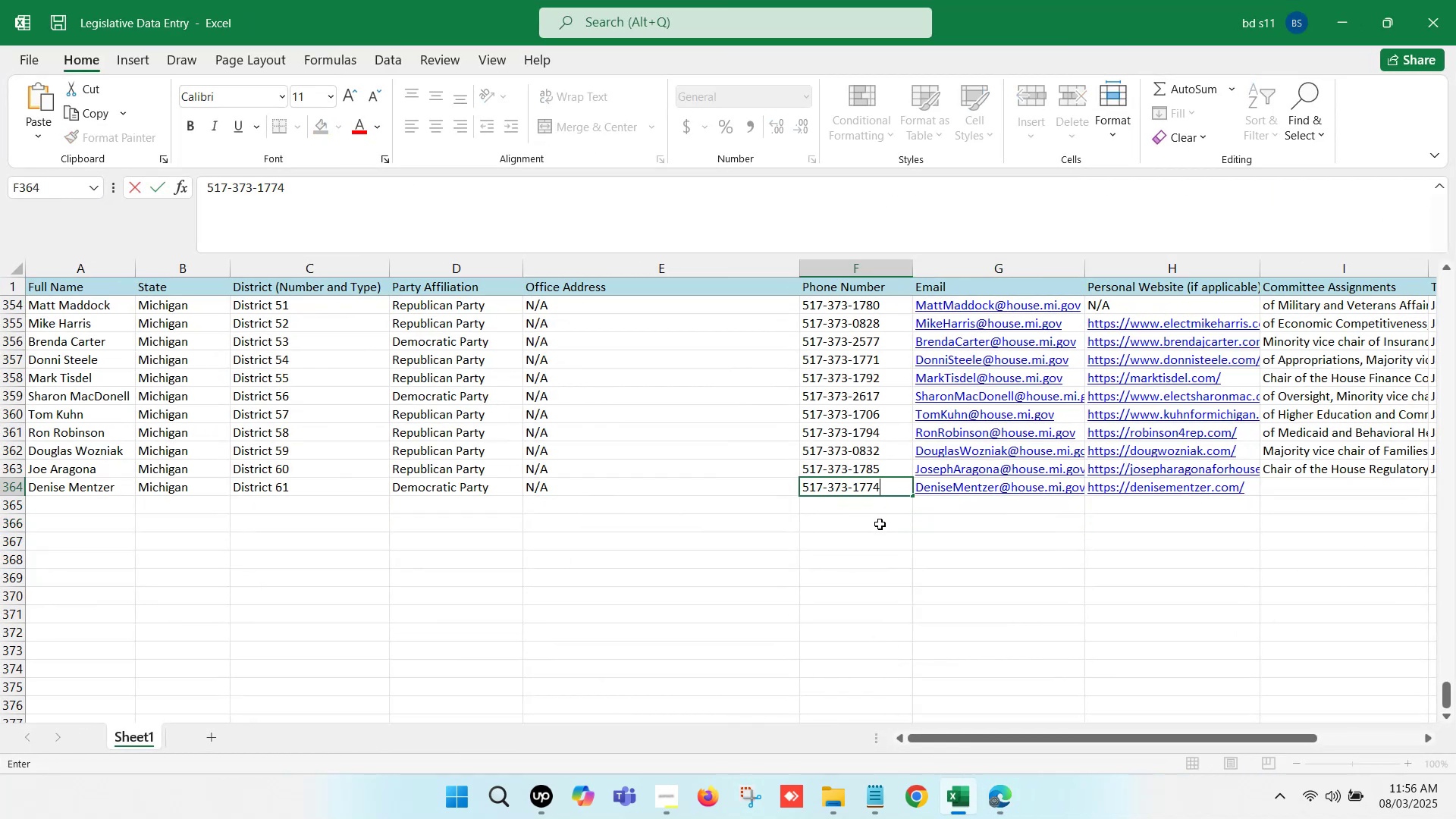 
left_click([880, 525])
 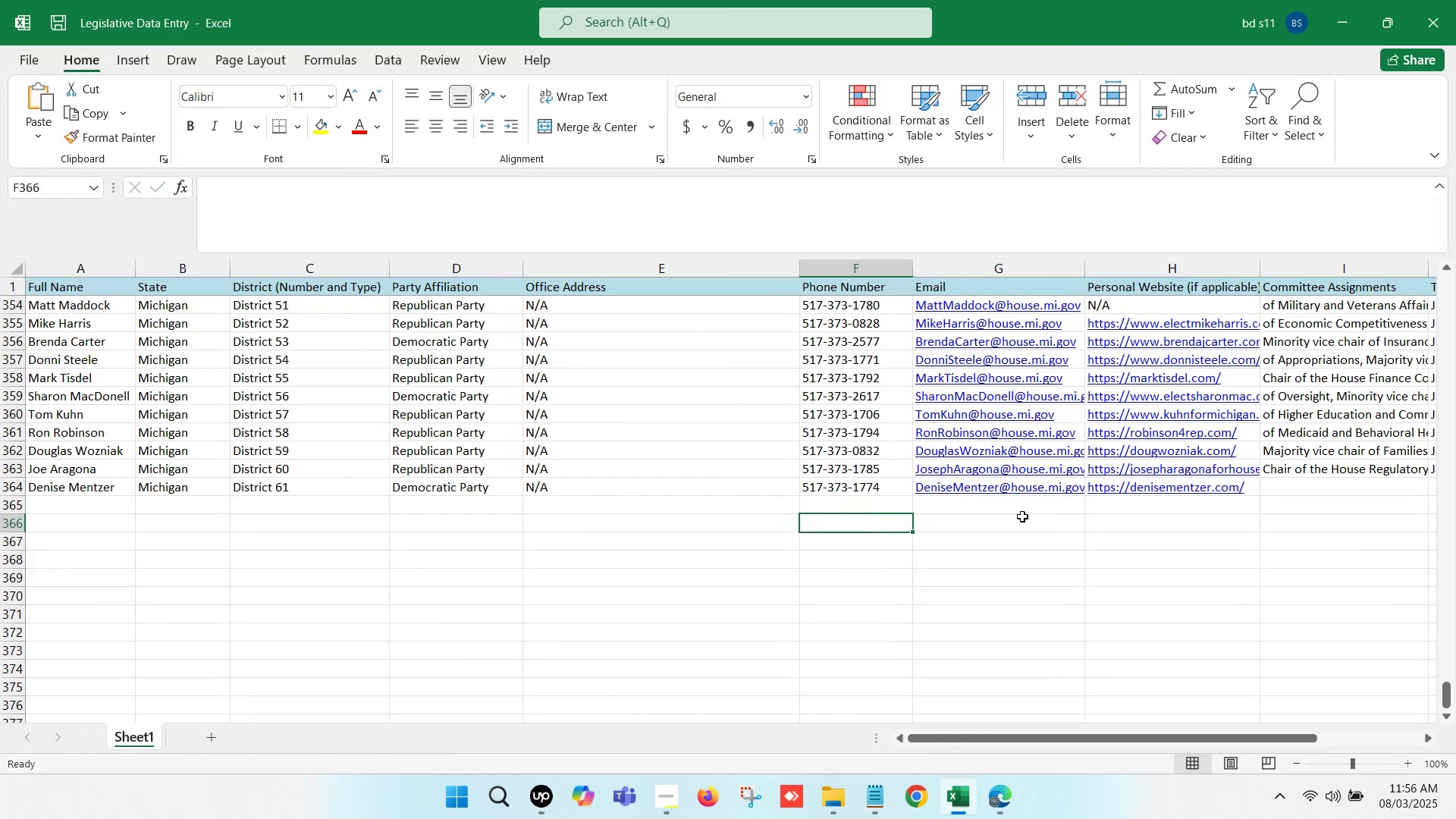 
left_click([1026, 515])
 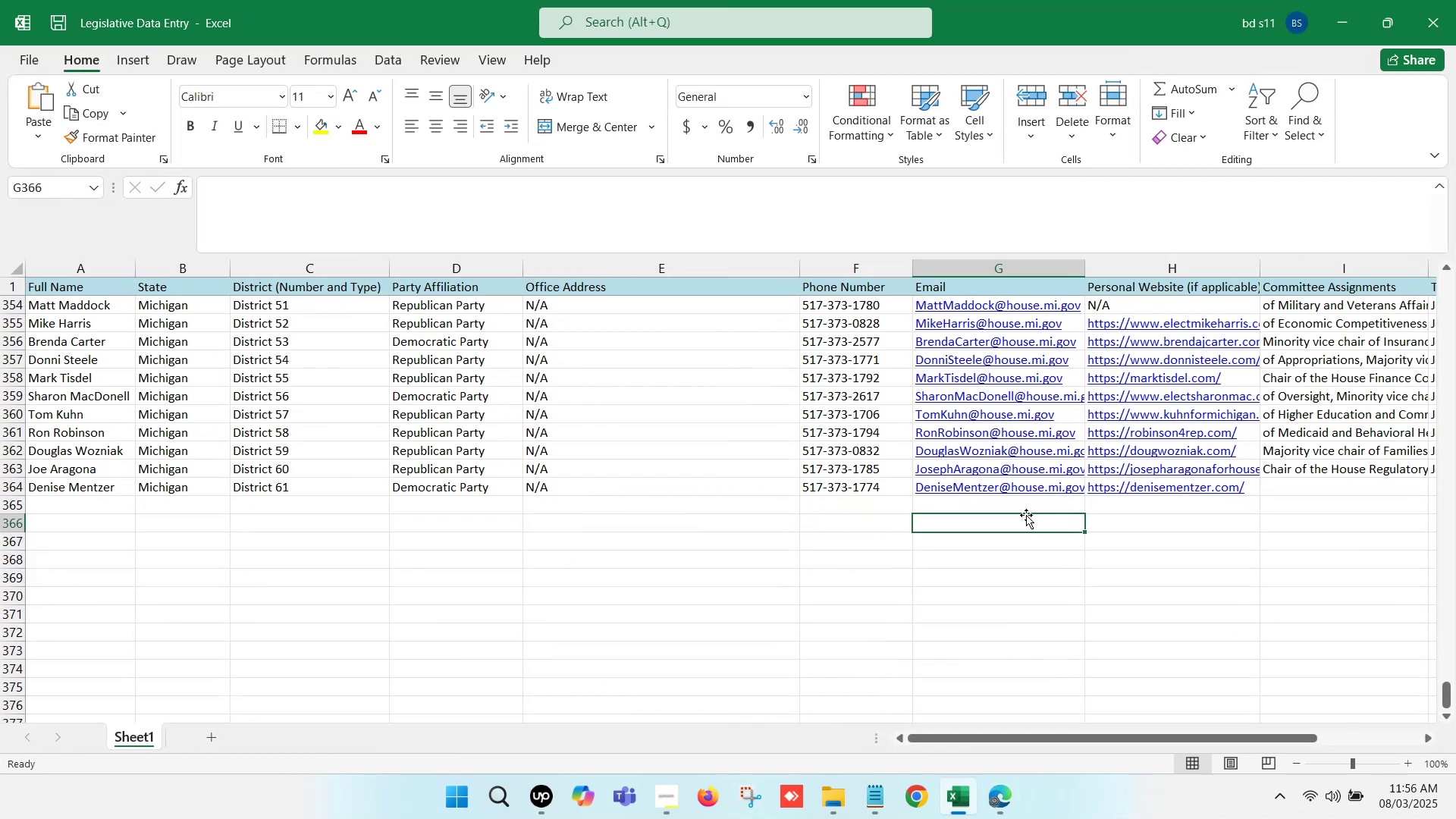 
key(ArrowRight)
 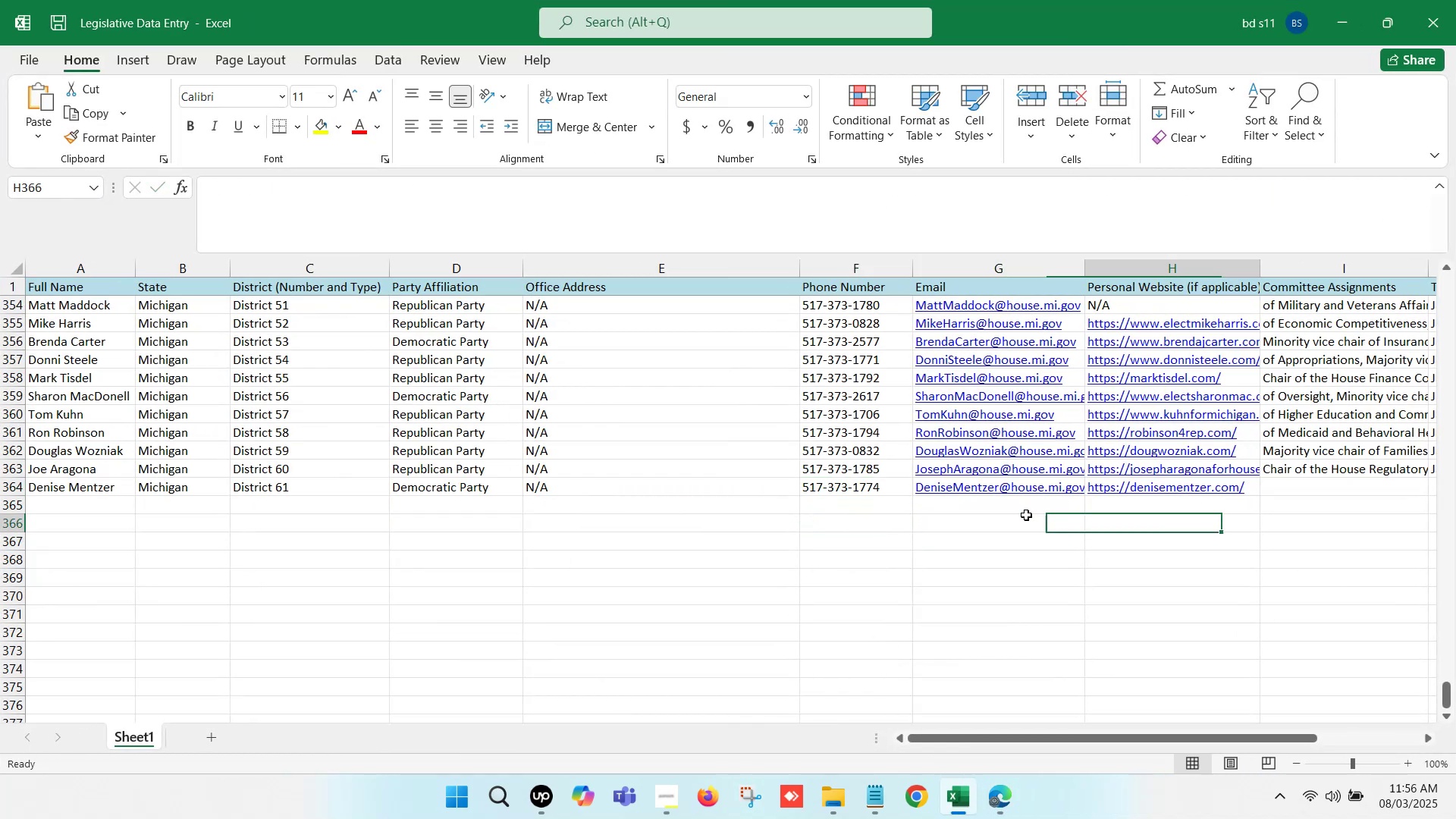 
key(ArrowRight)
 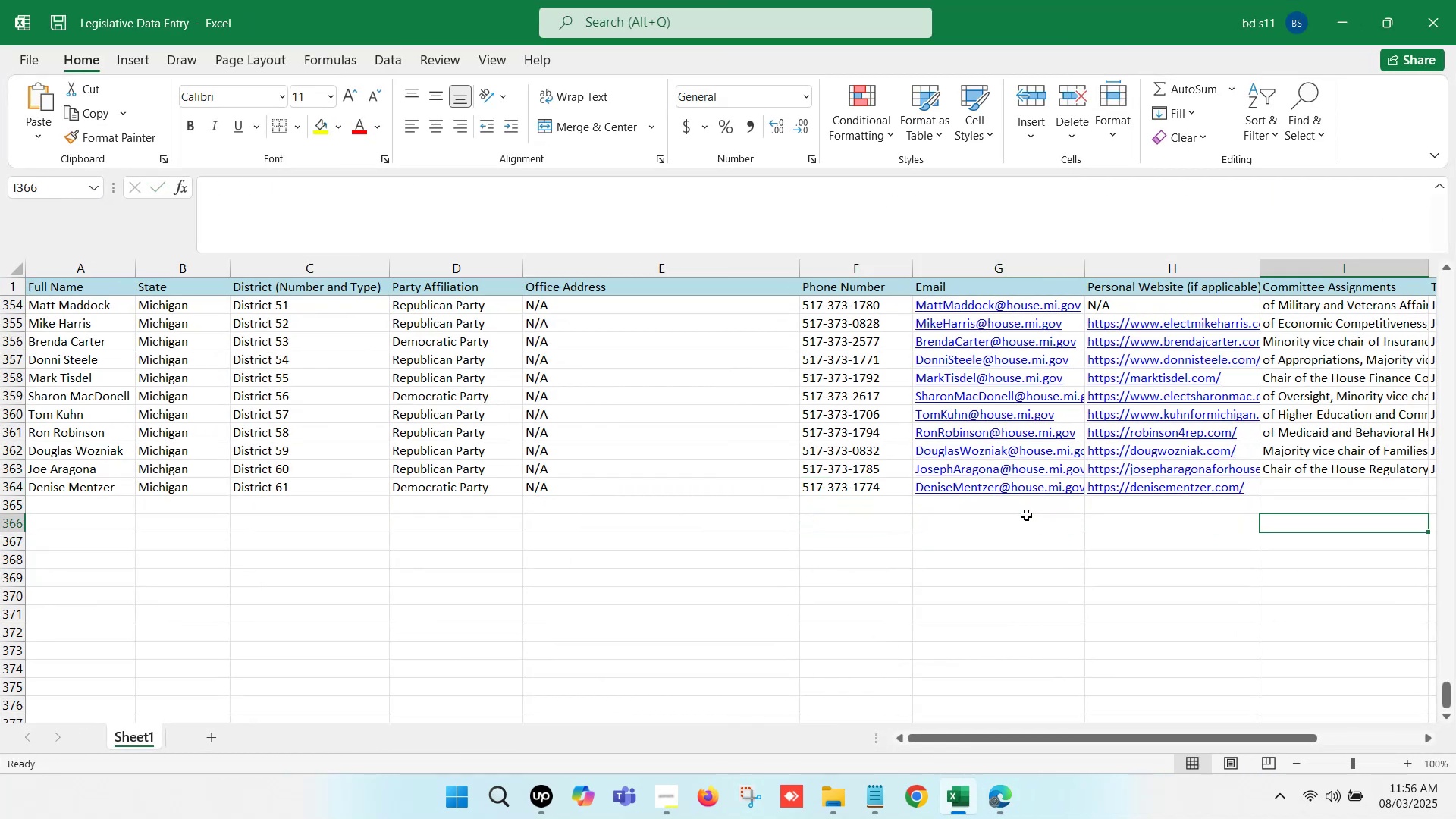 
key(ArrowRight)
 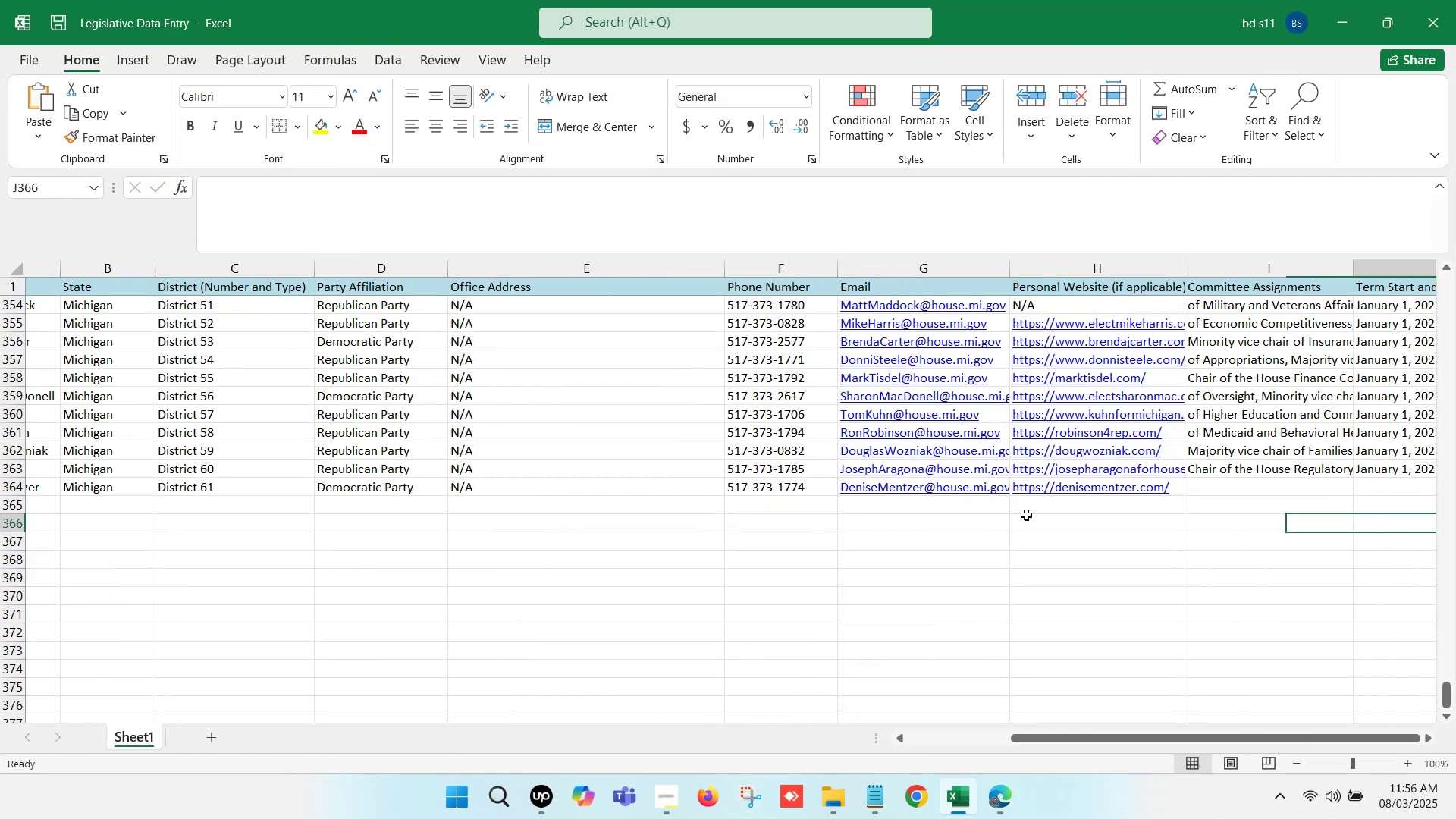 
key(ArrowRight)
 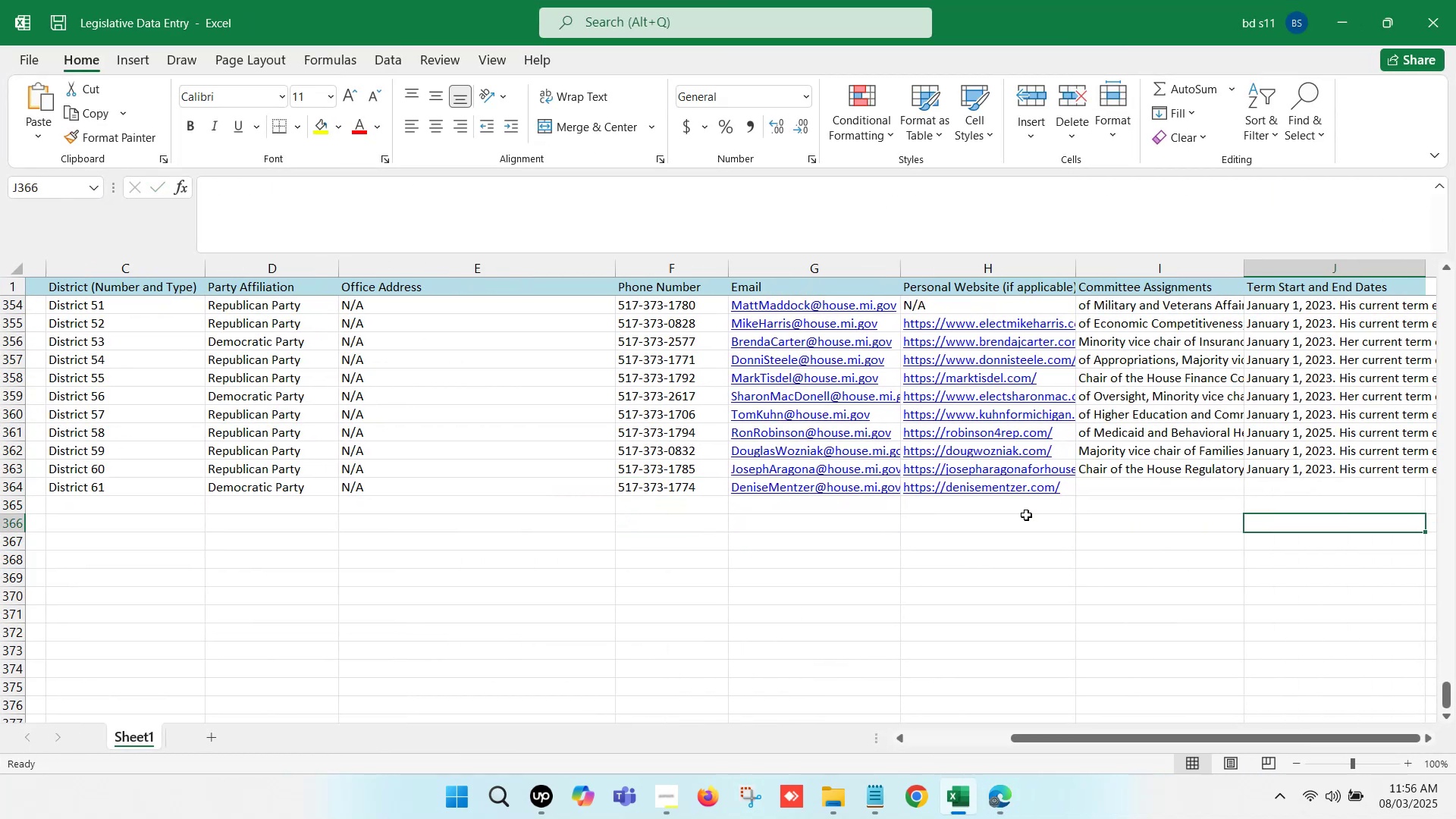 
key(ArrowRight)
 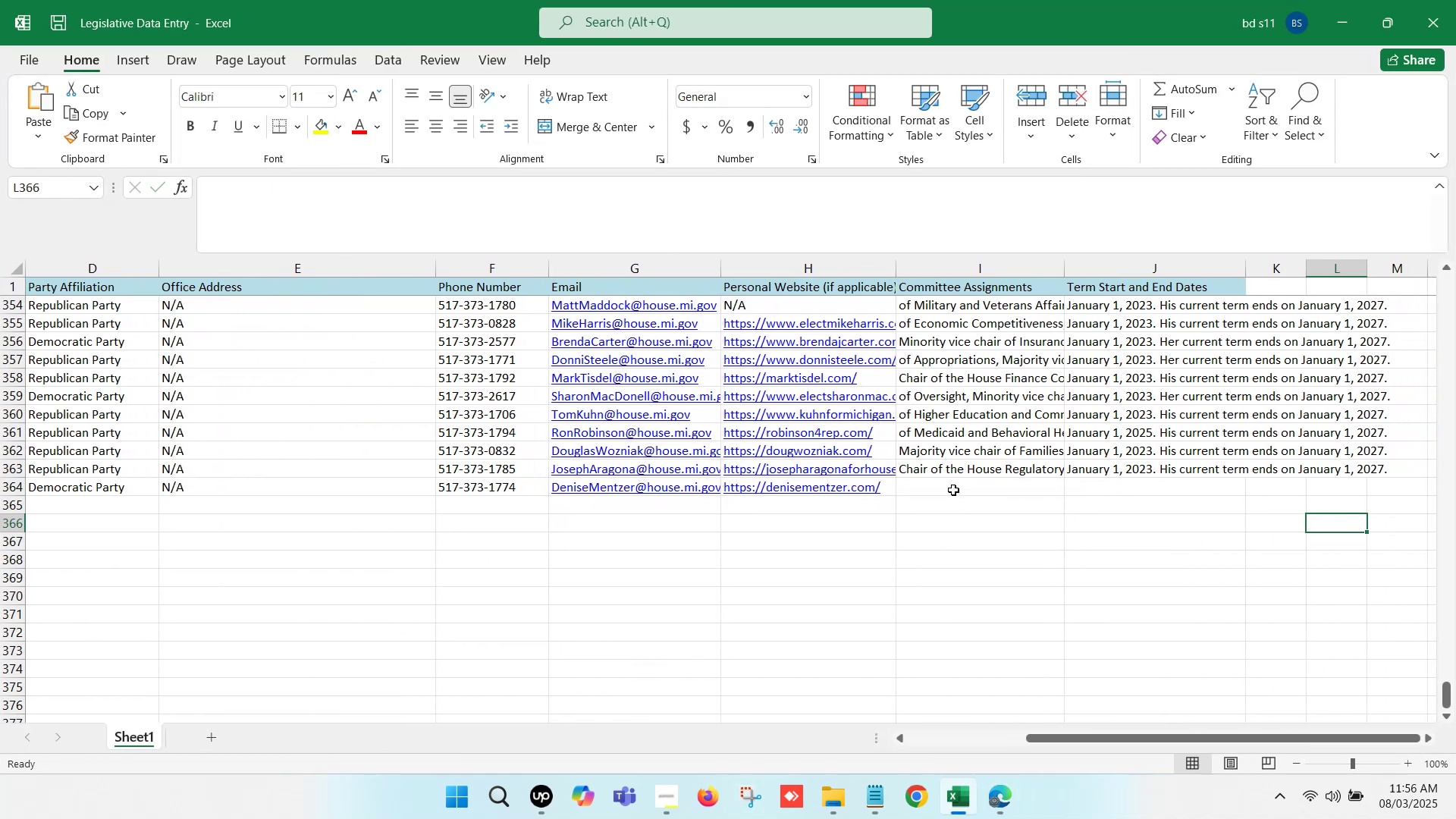 
left_click([953, 490])
 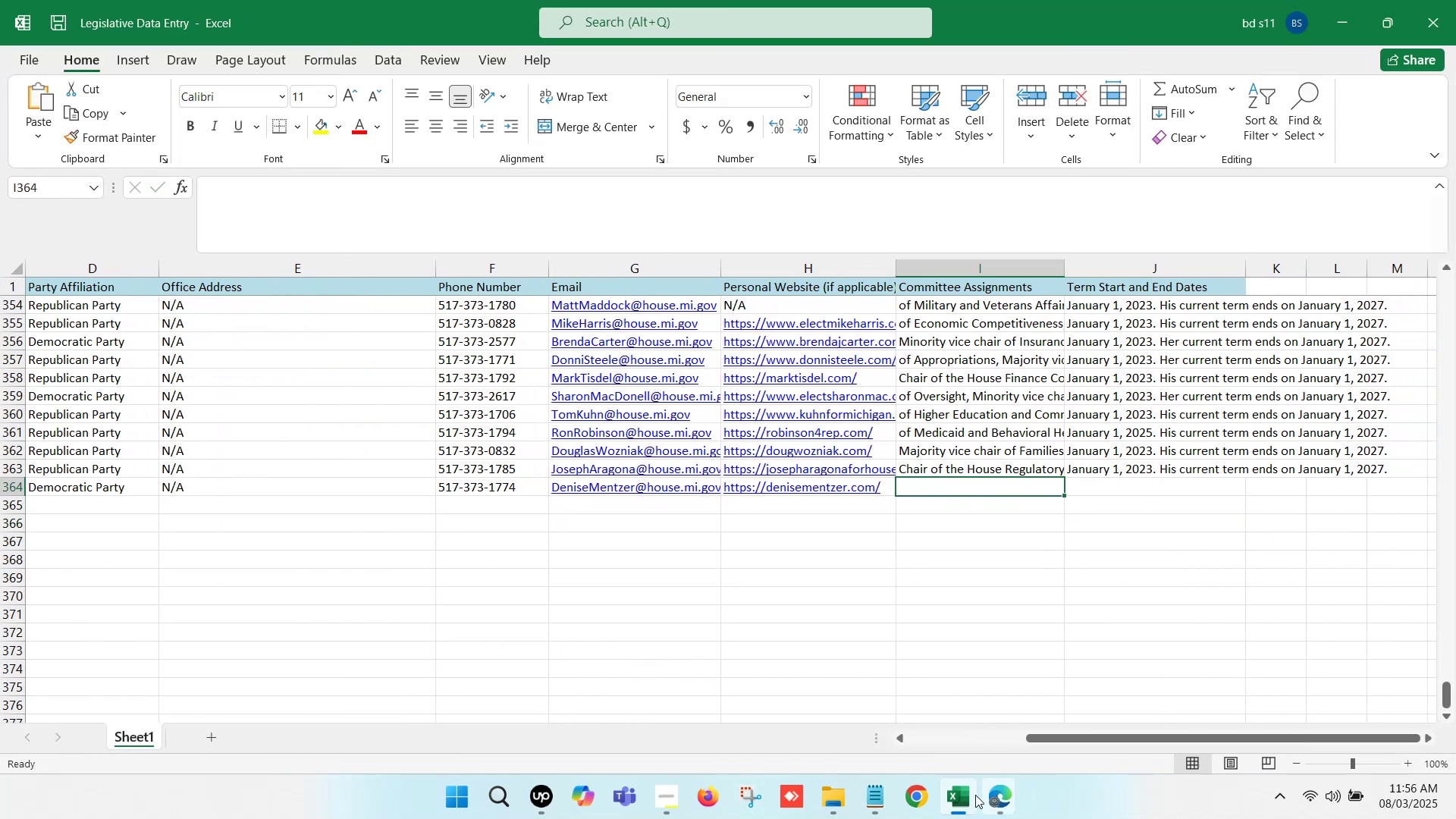 
left_click([971, 800])
 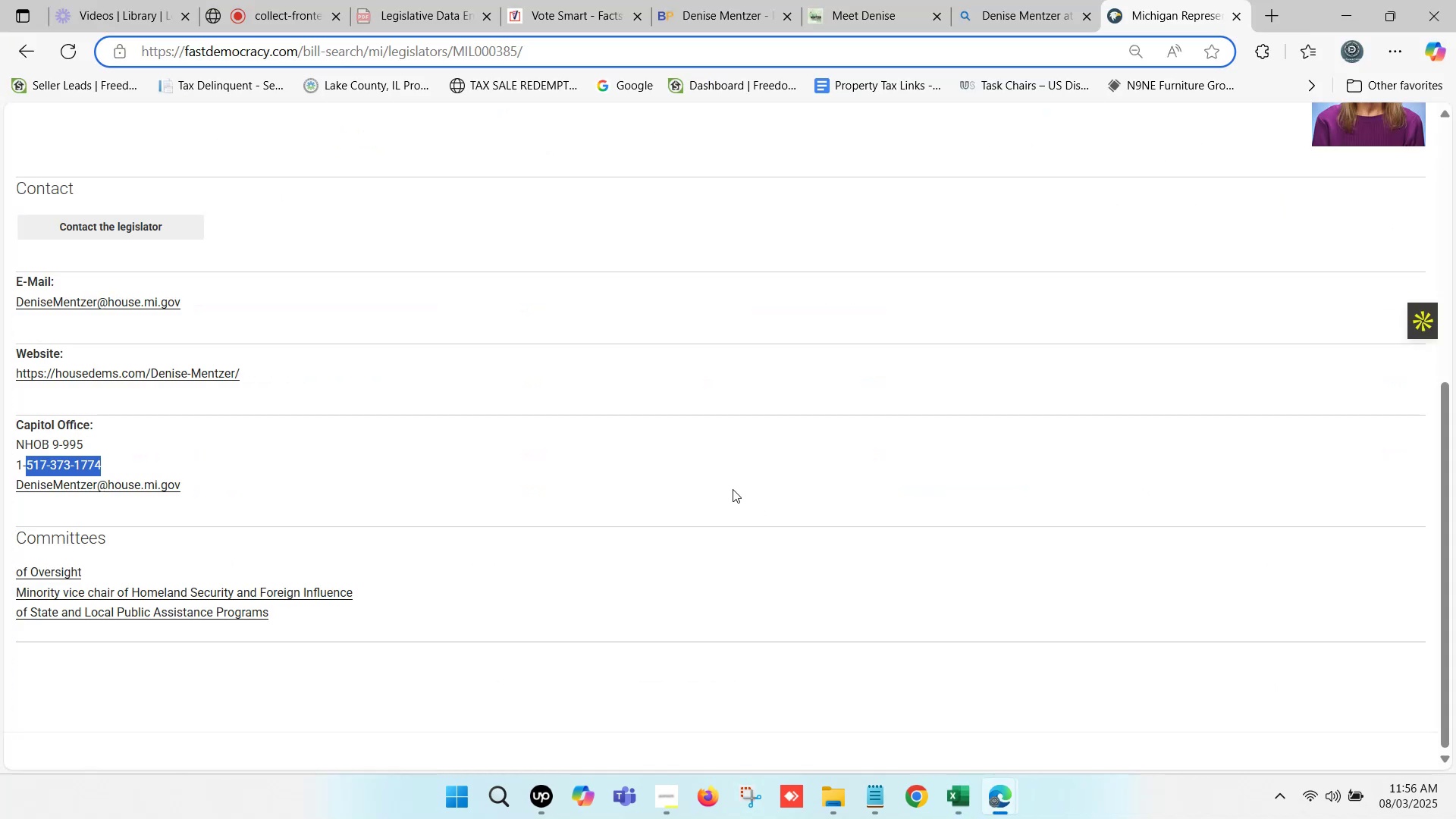 
scroll: coordinate [225, 413], scroll_direction: down, amount: 1.0
 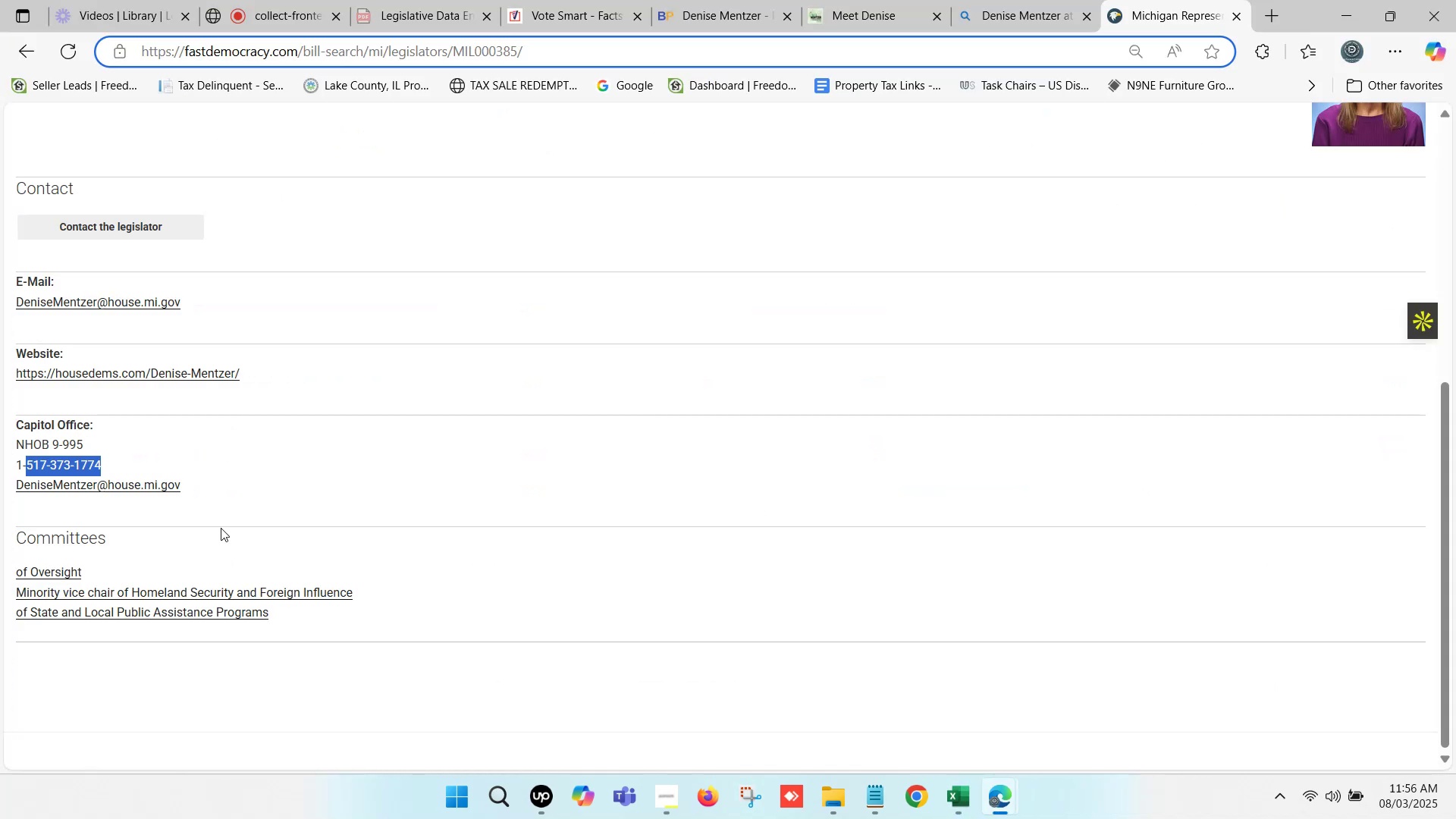 
left_click_drag(start_coordinate=[273, 615], to_coordinate=[18, 577])
 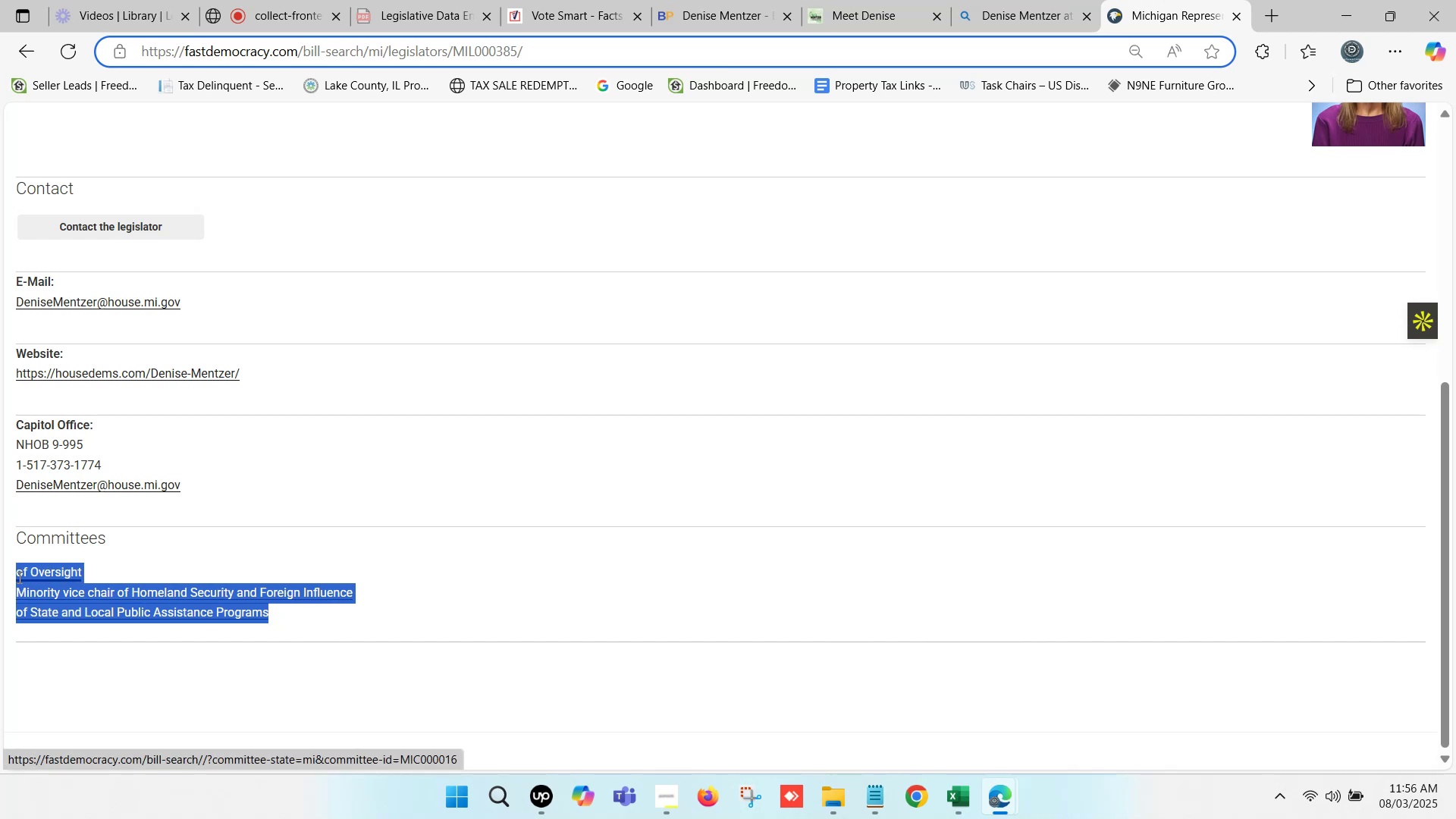 
key(Control+C)
 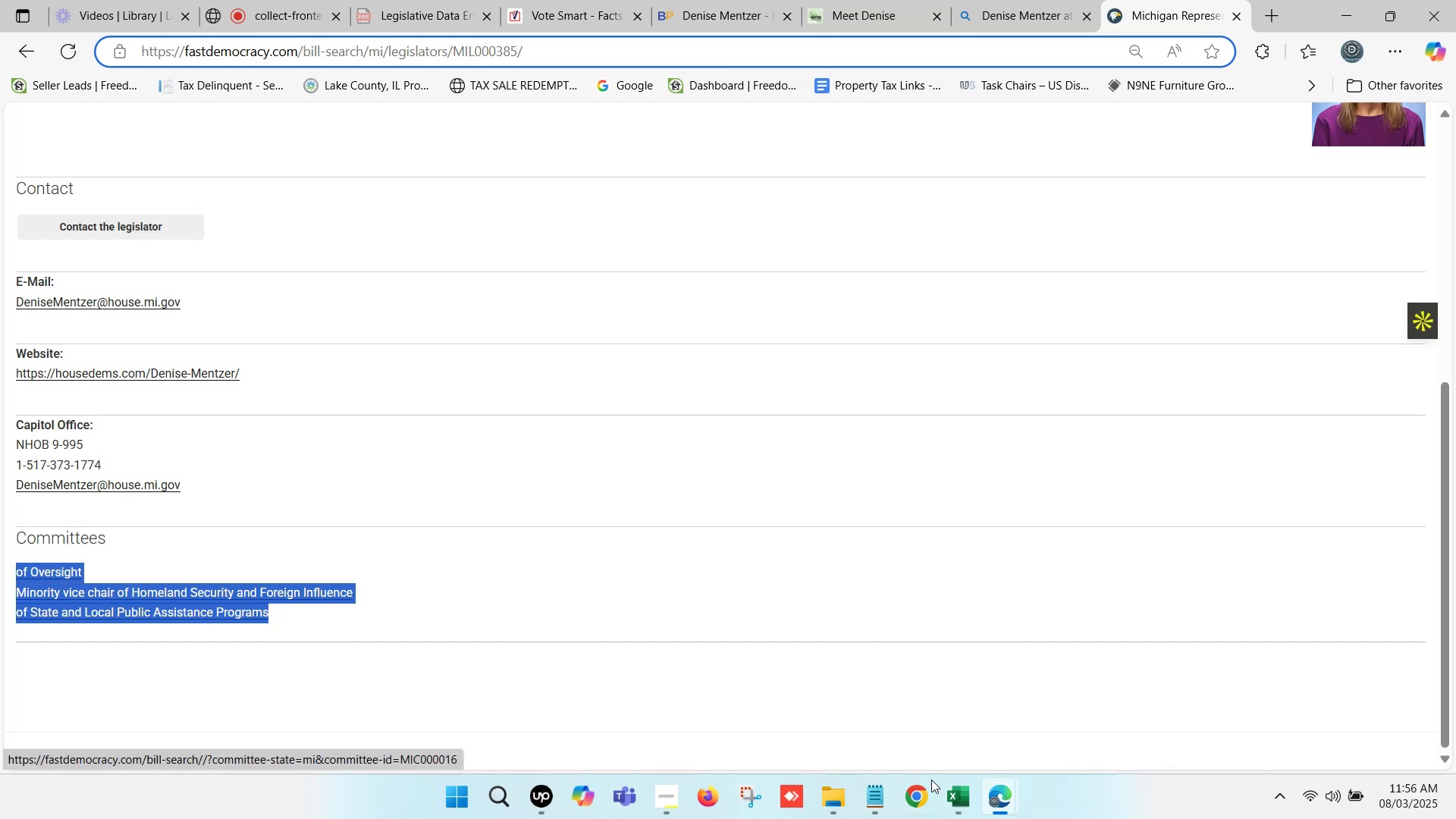 
left_click([962, 797])
 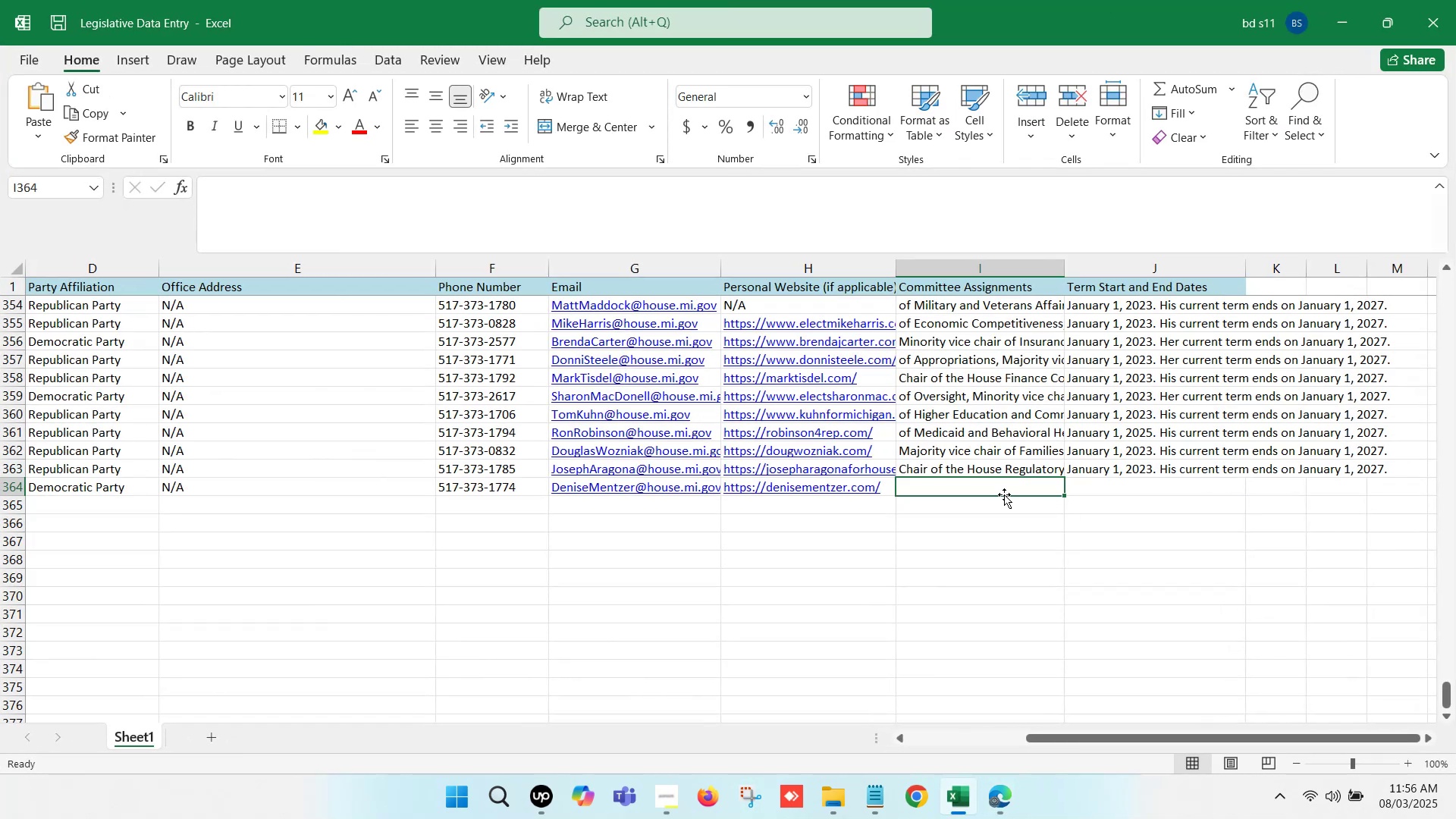 
left_click([984, 485])
 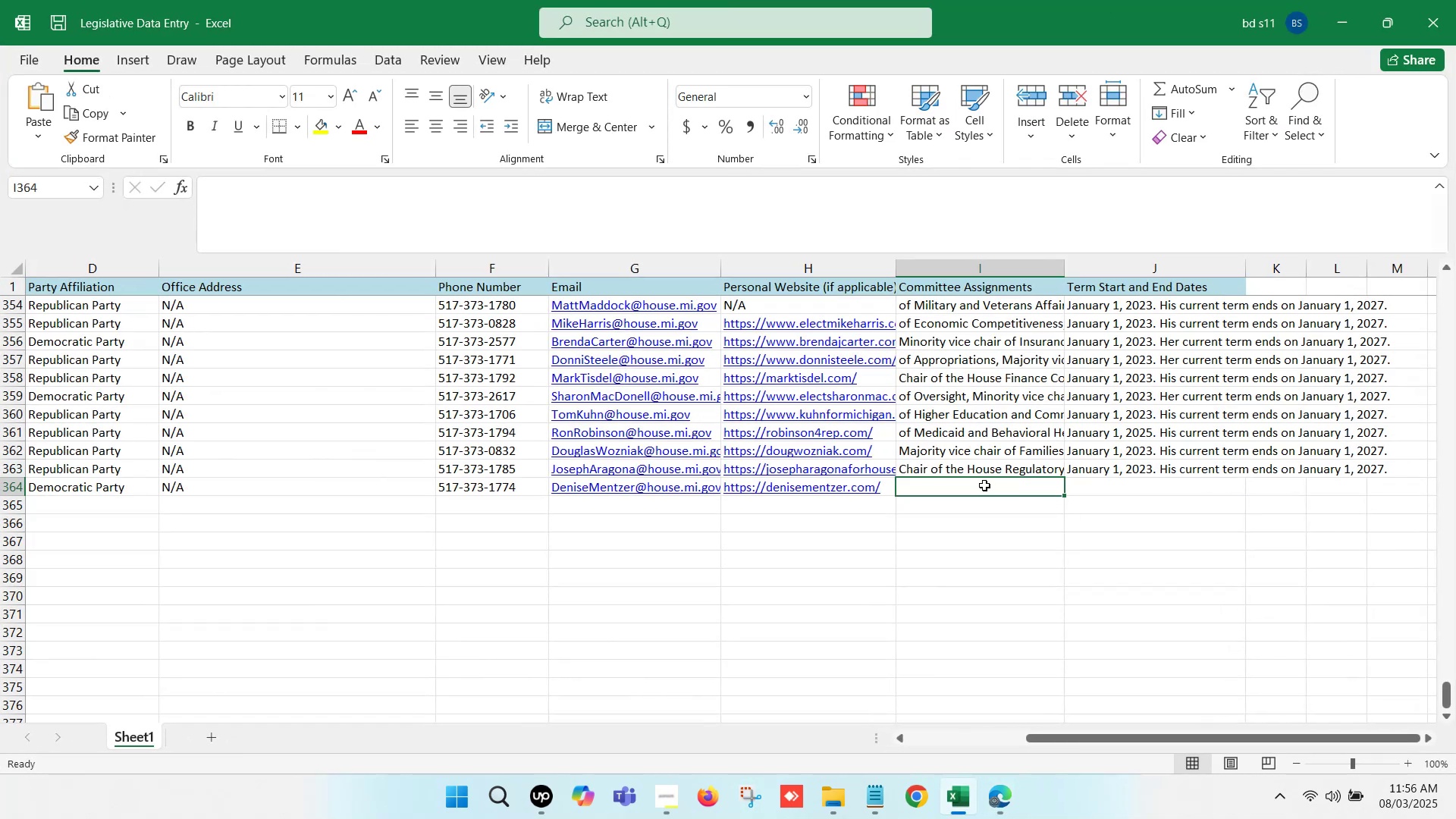 
double_click([984, 485])
 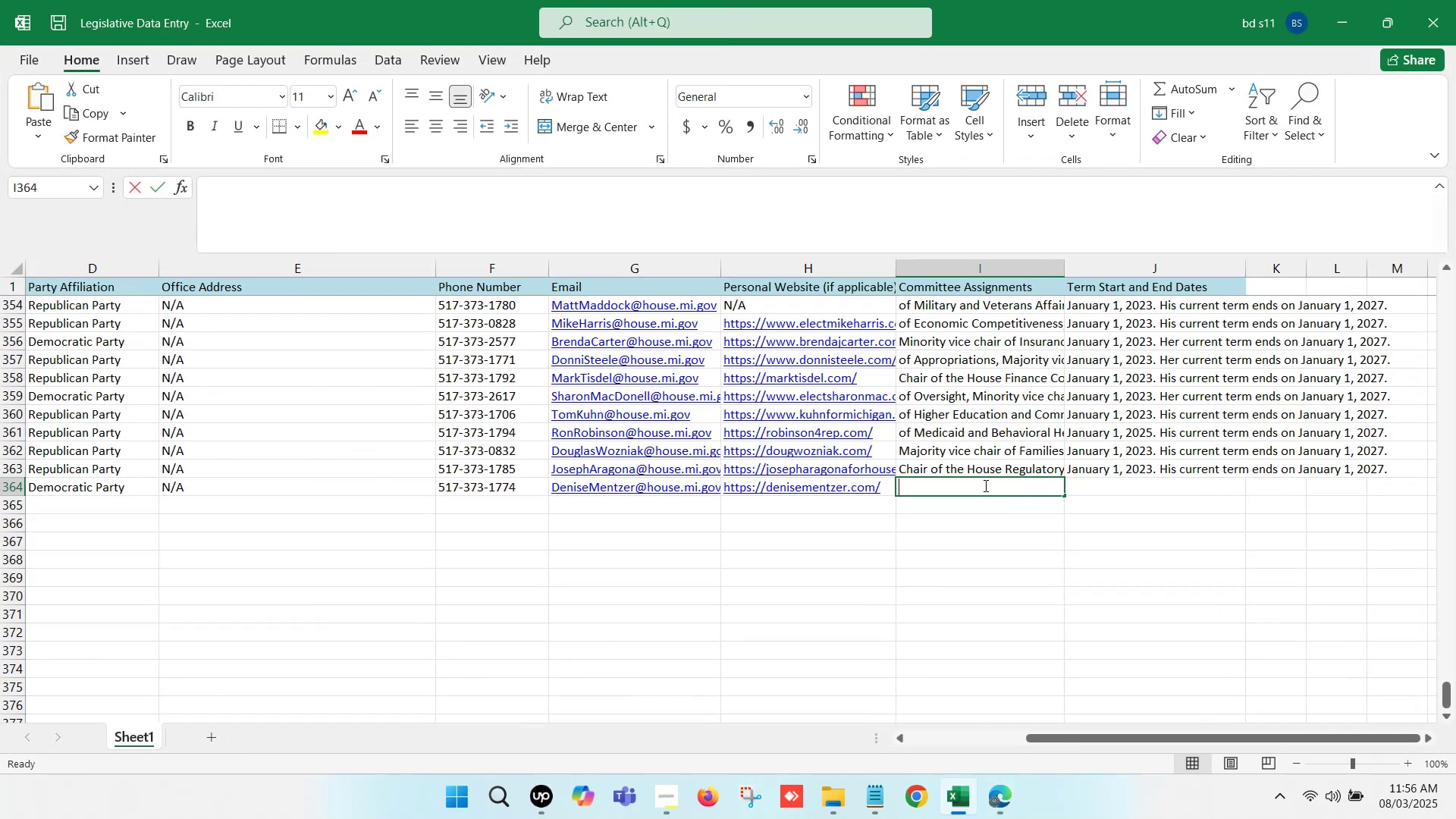 
key(Control+V)
 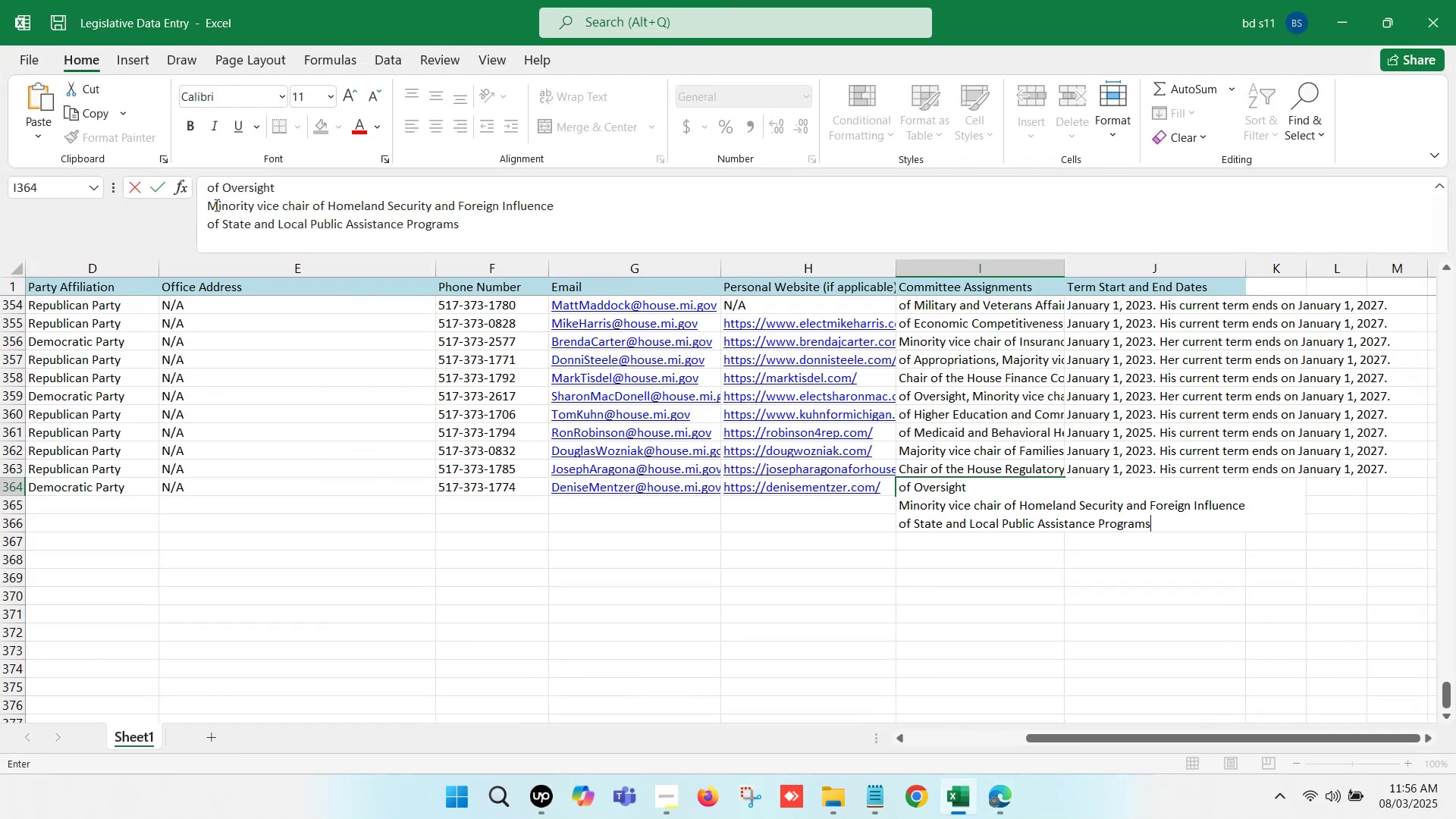 
left_click([206, 200])
 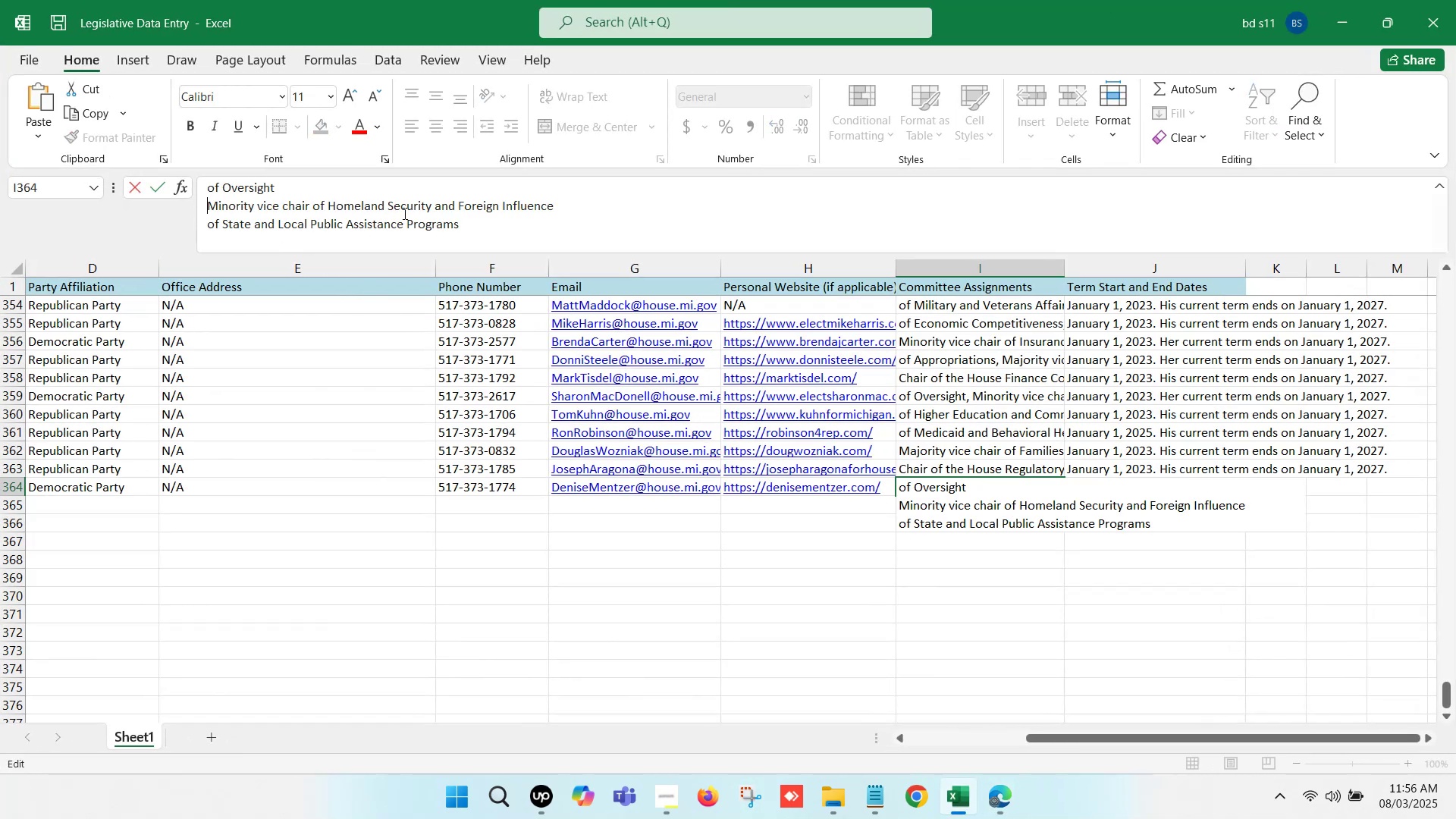 
key(Backspace)
 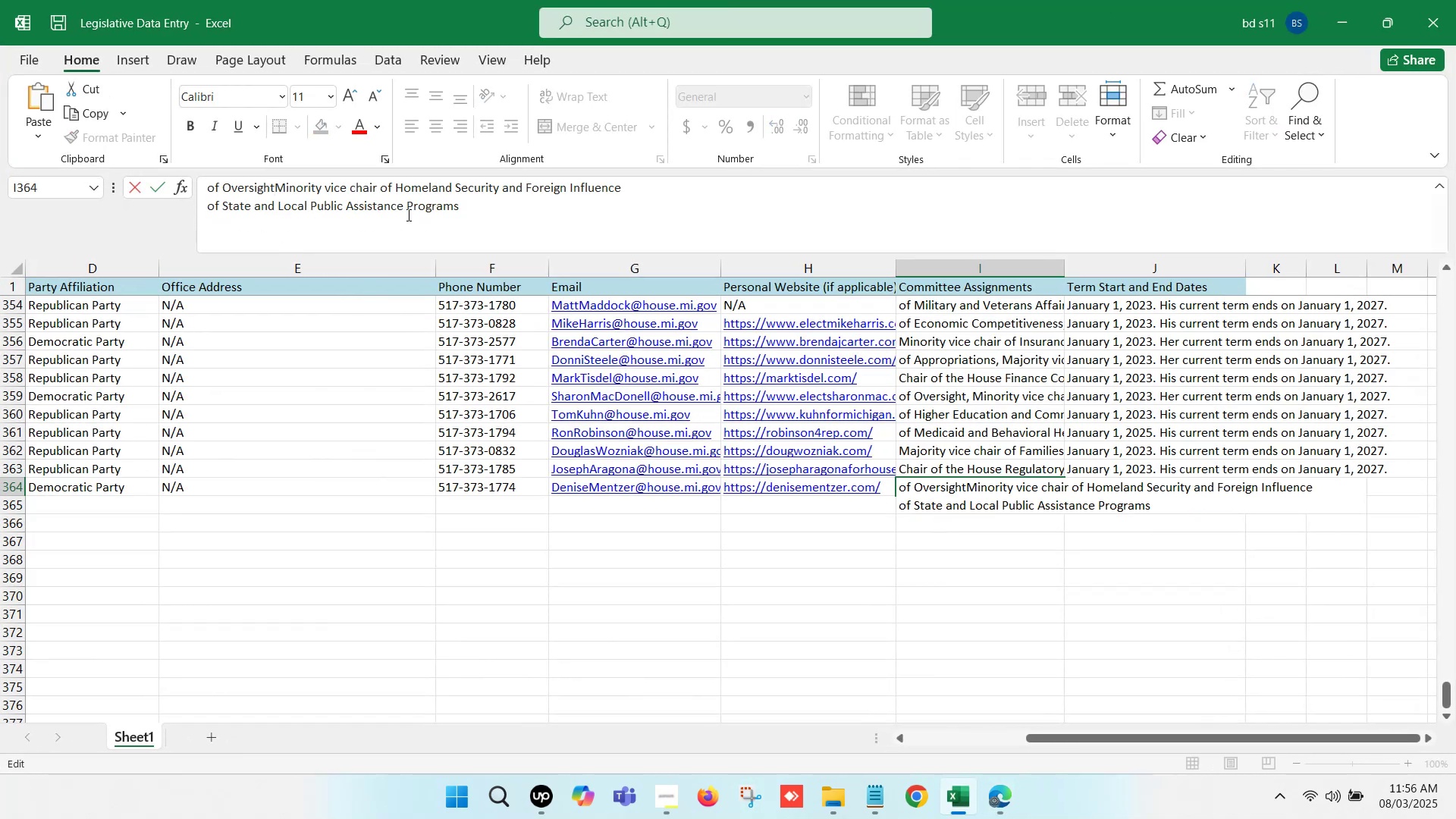 
key(Comma)
 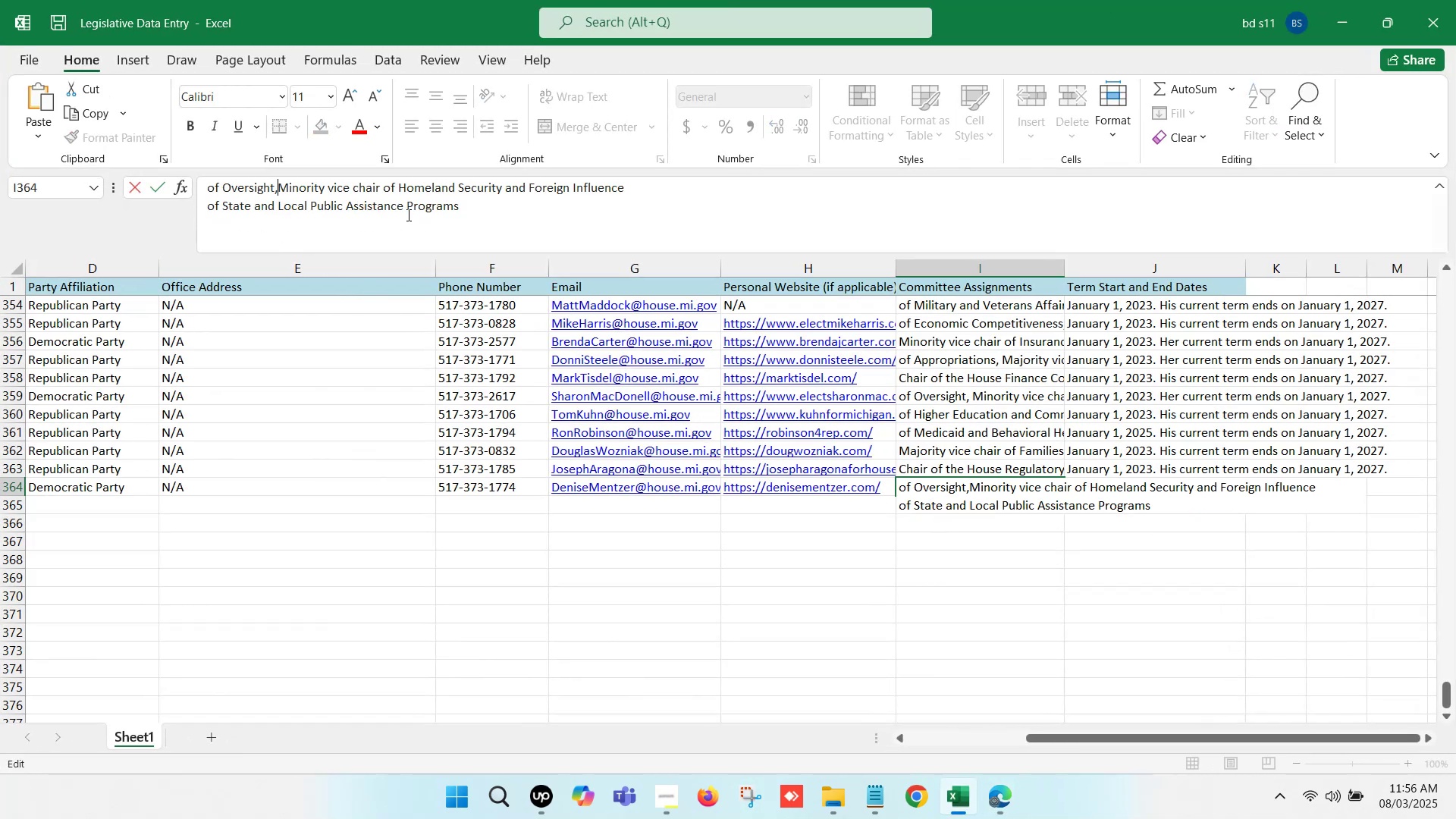 
key(Space)
 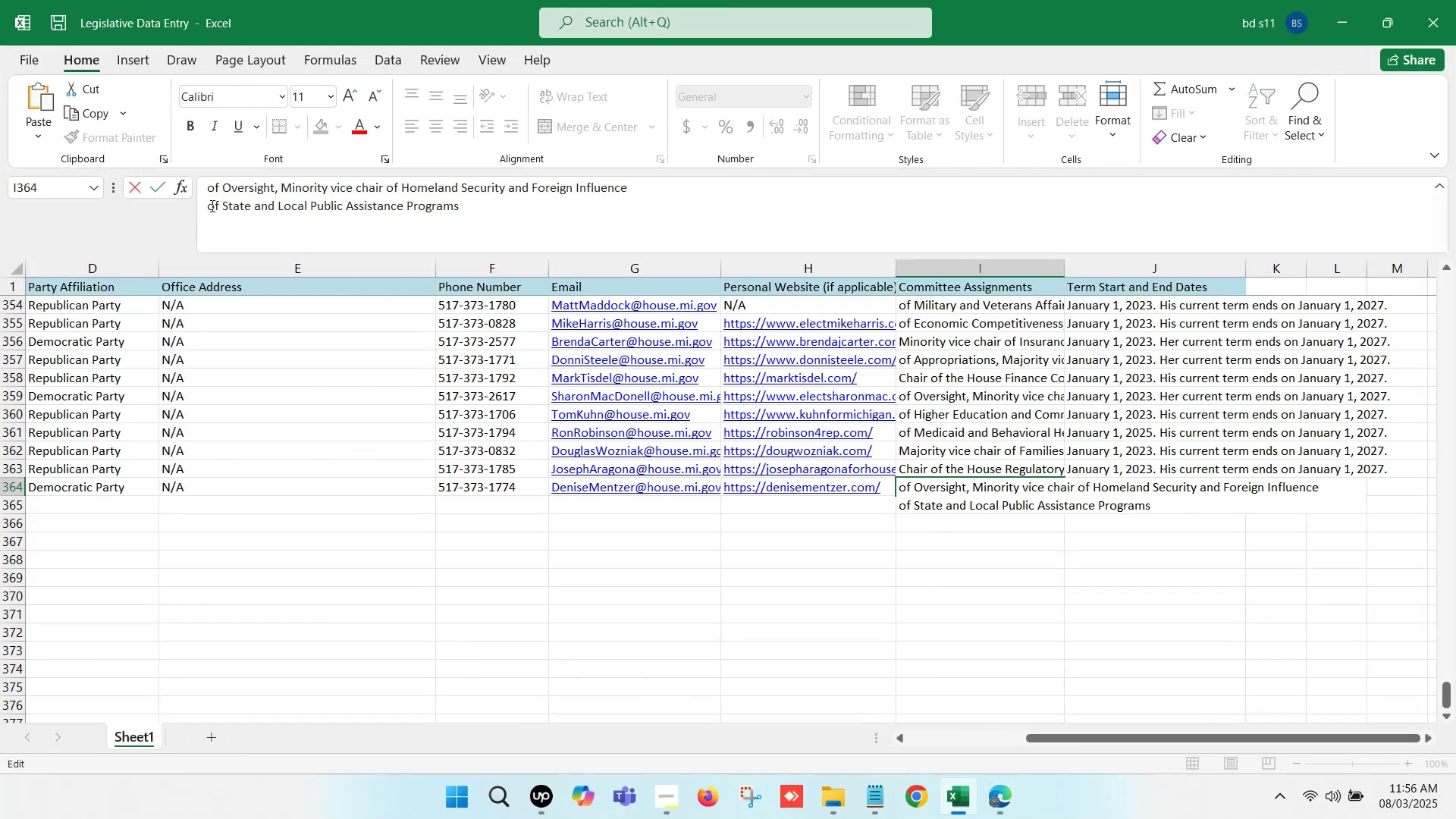 
left_click([209, 206])
 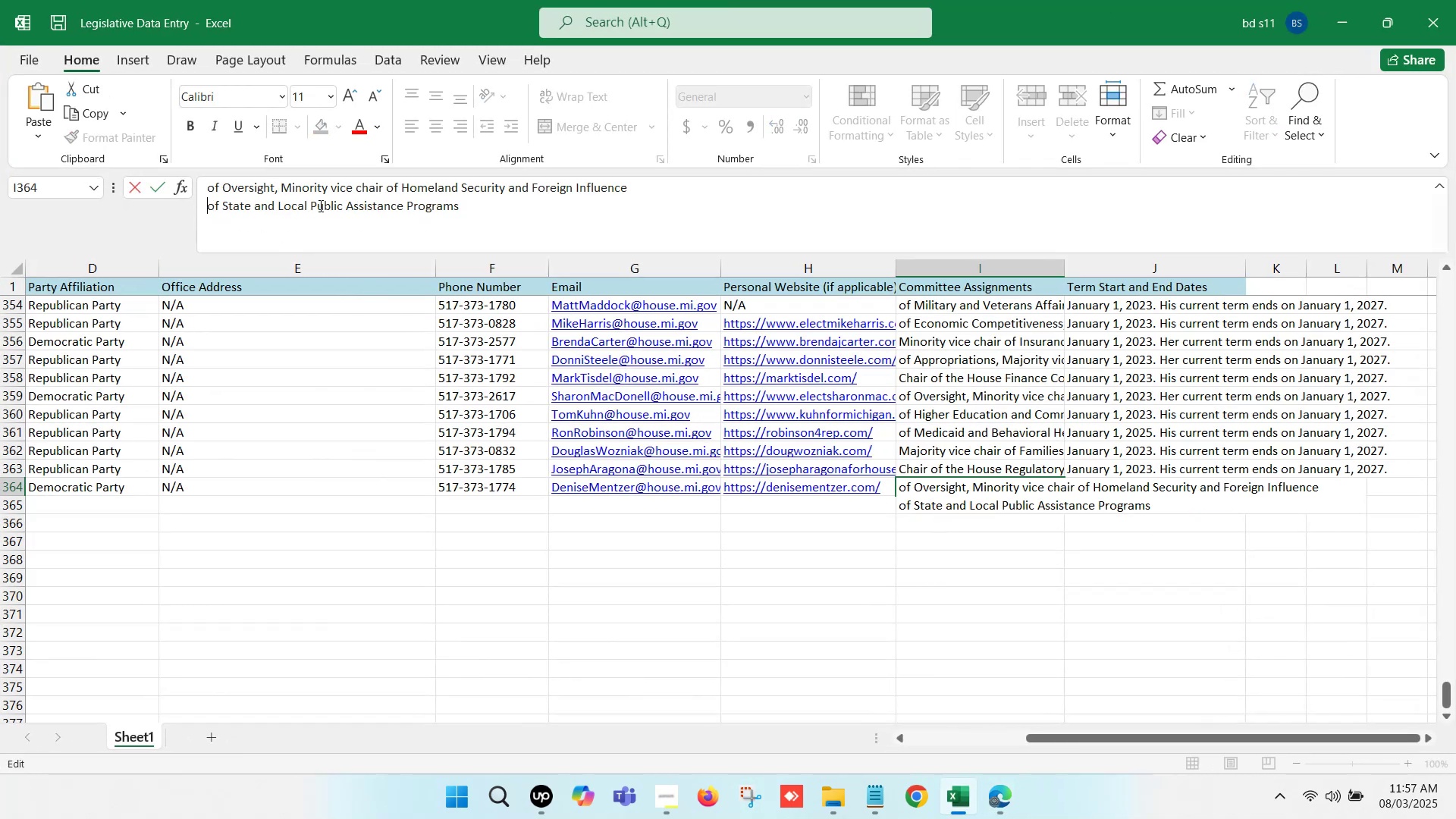 
key(Backspace)
 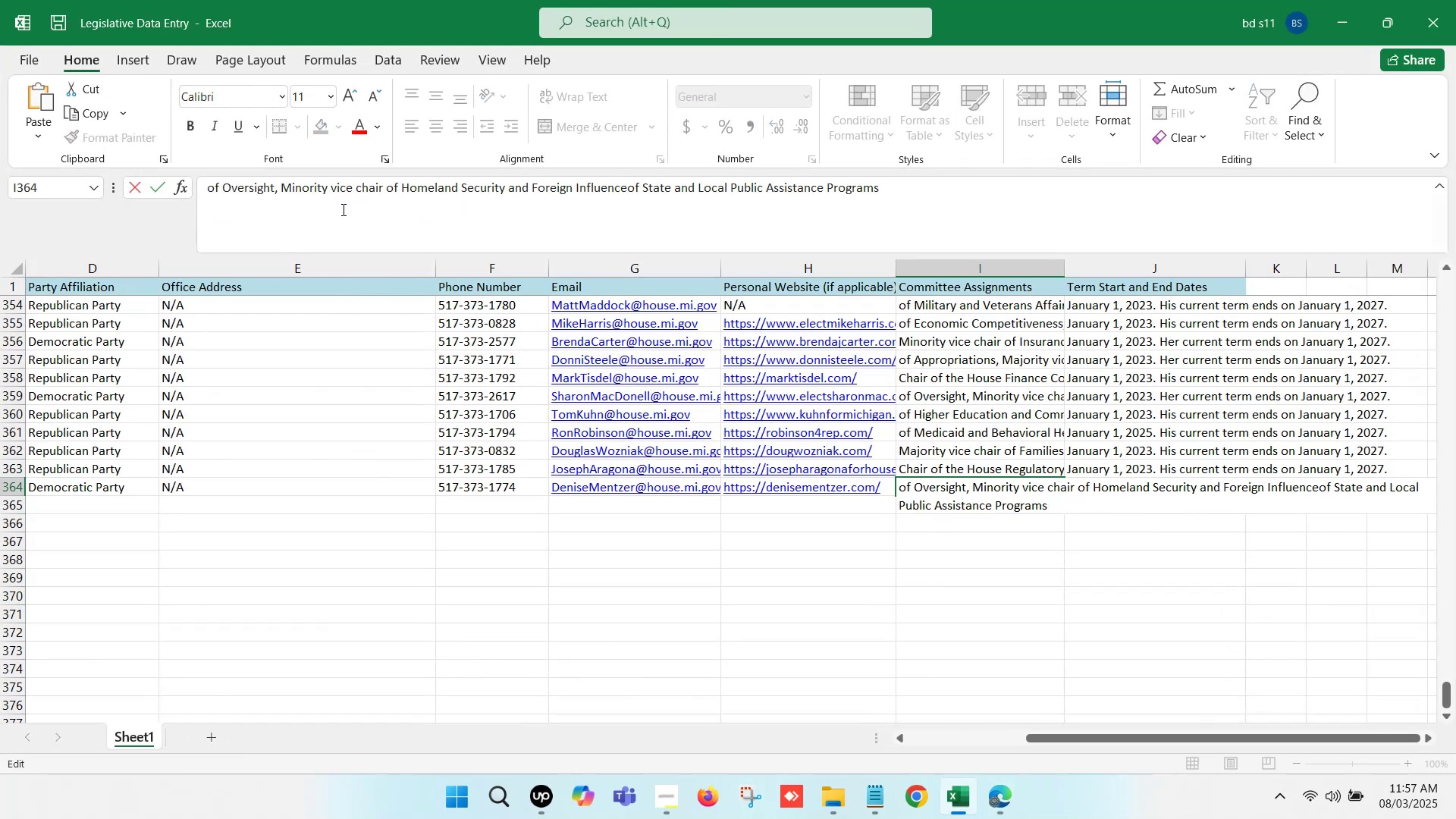 
key(Comma)
 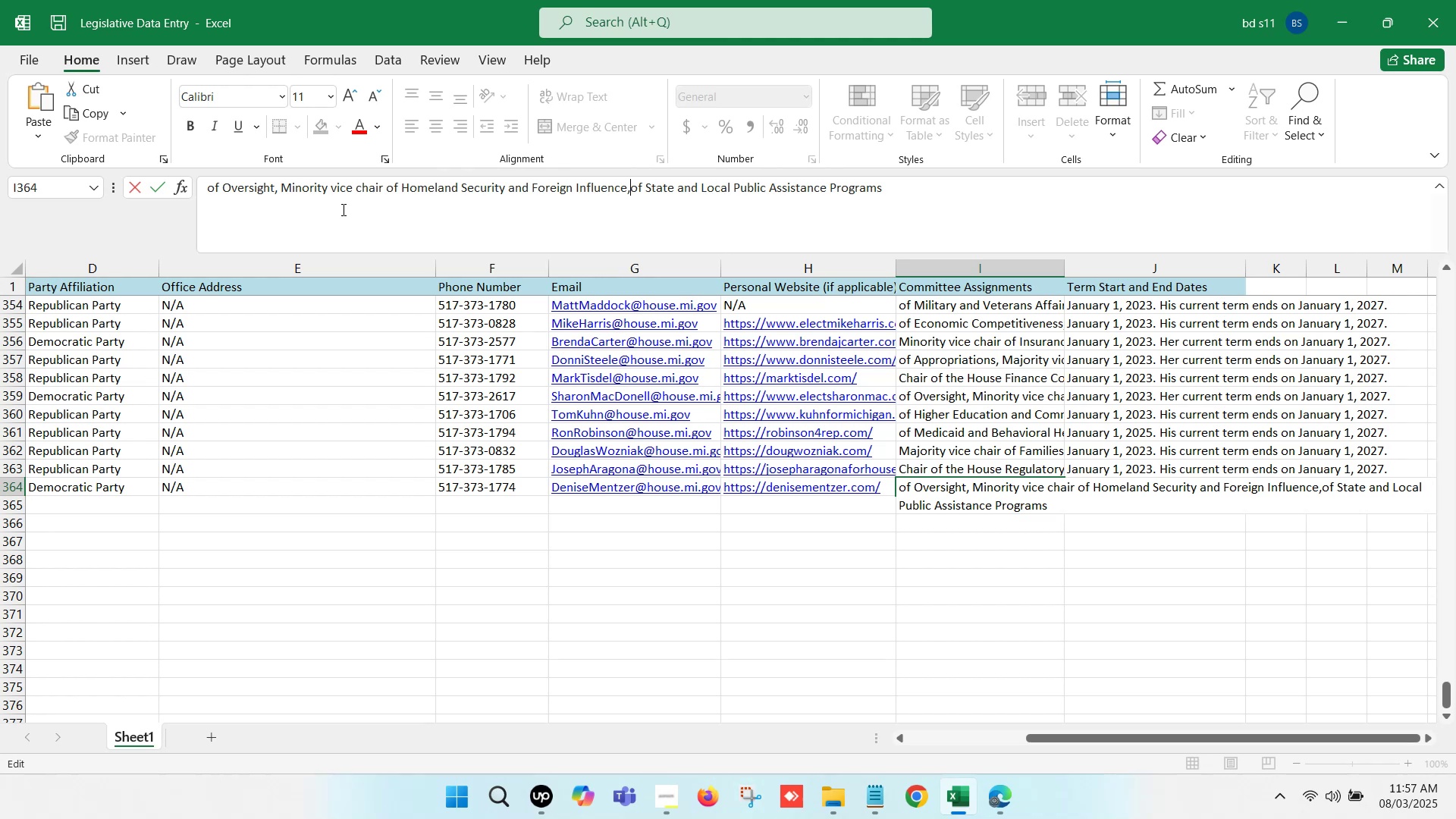 
key(Space)
 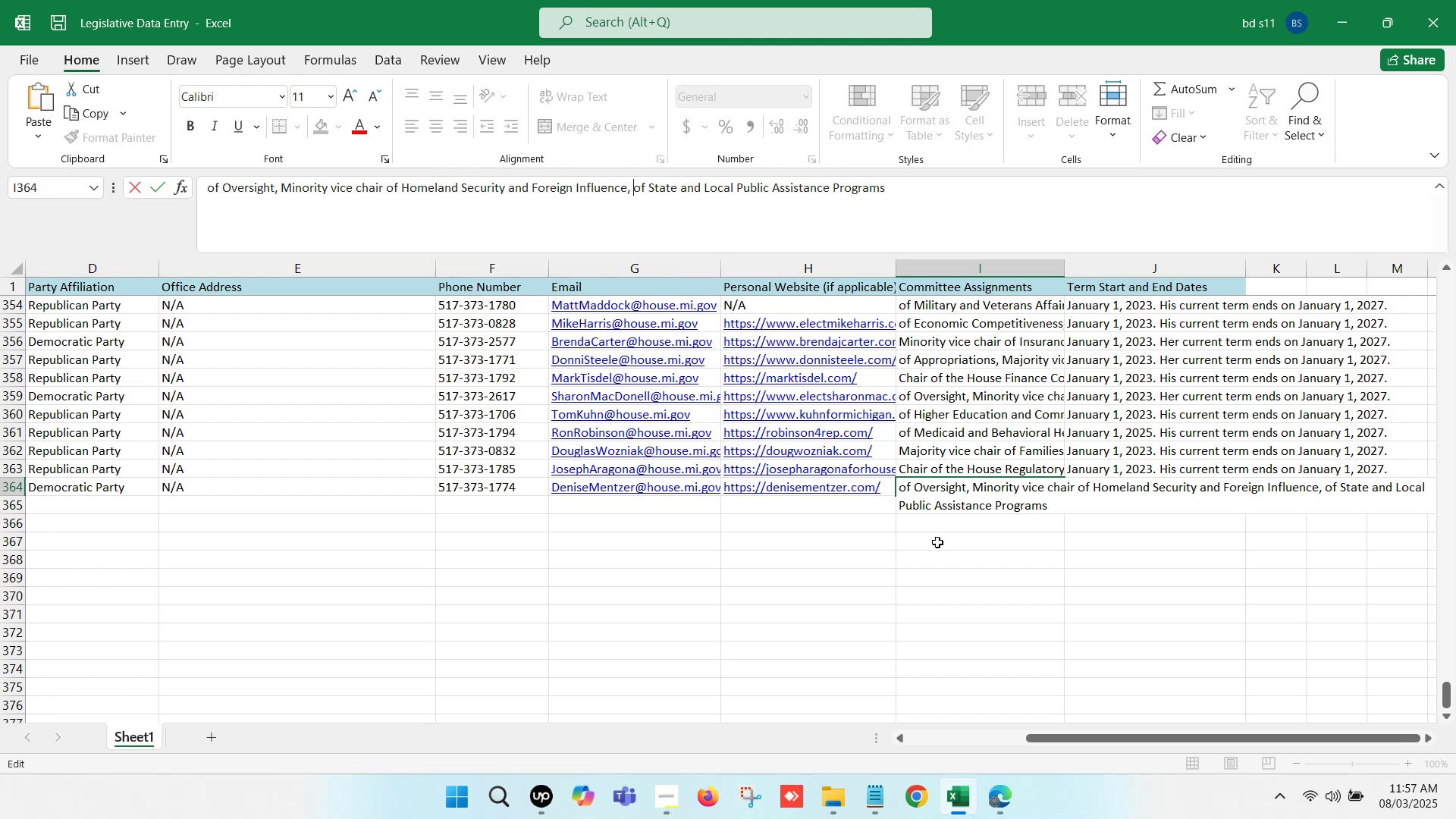 
left_click([959, 603])
 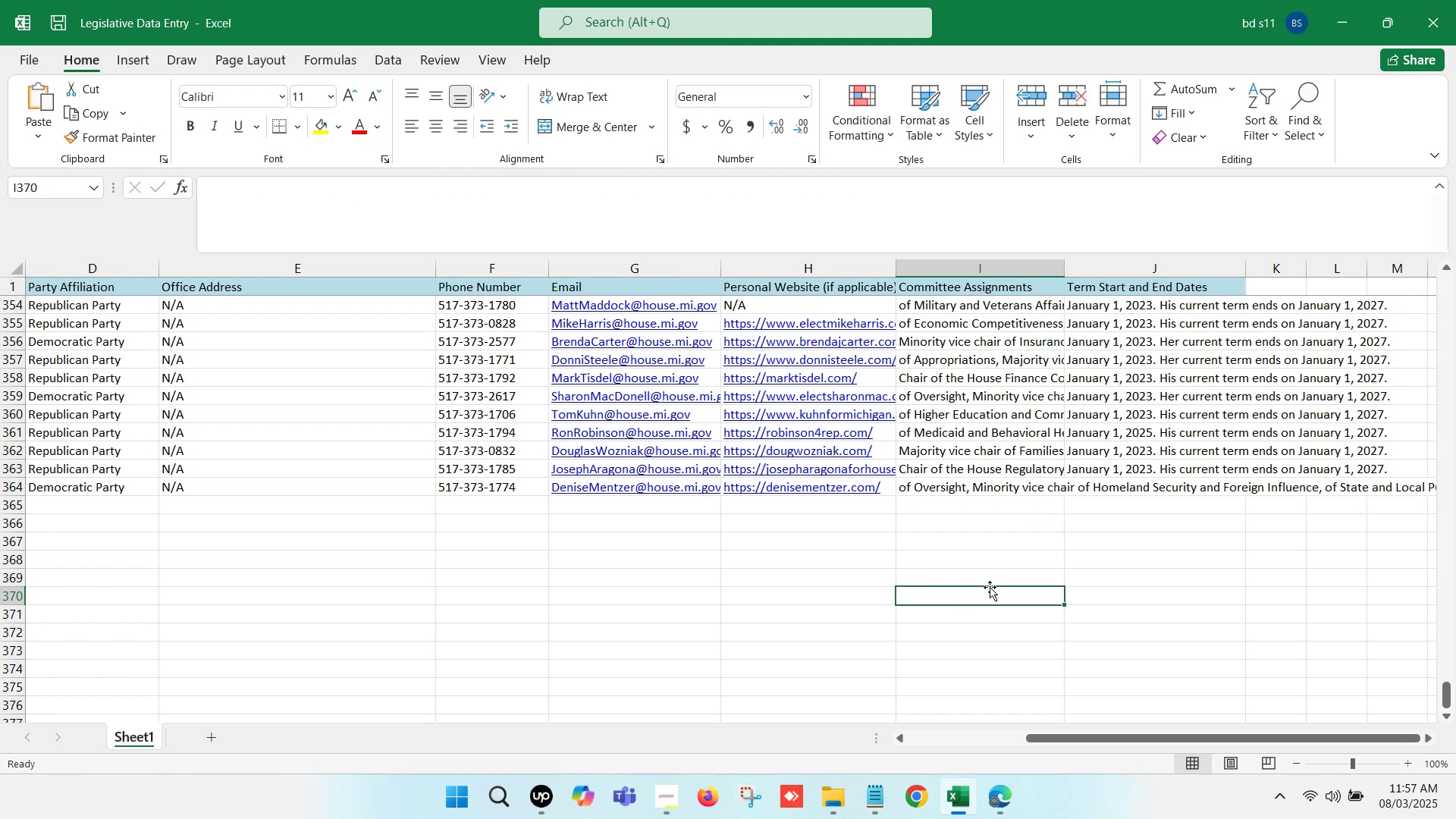 
left_click([967, 803])
 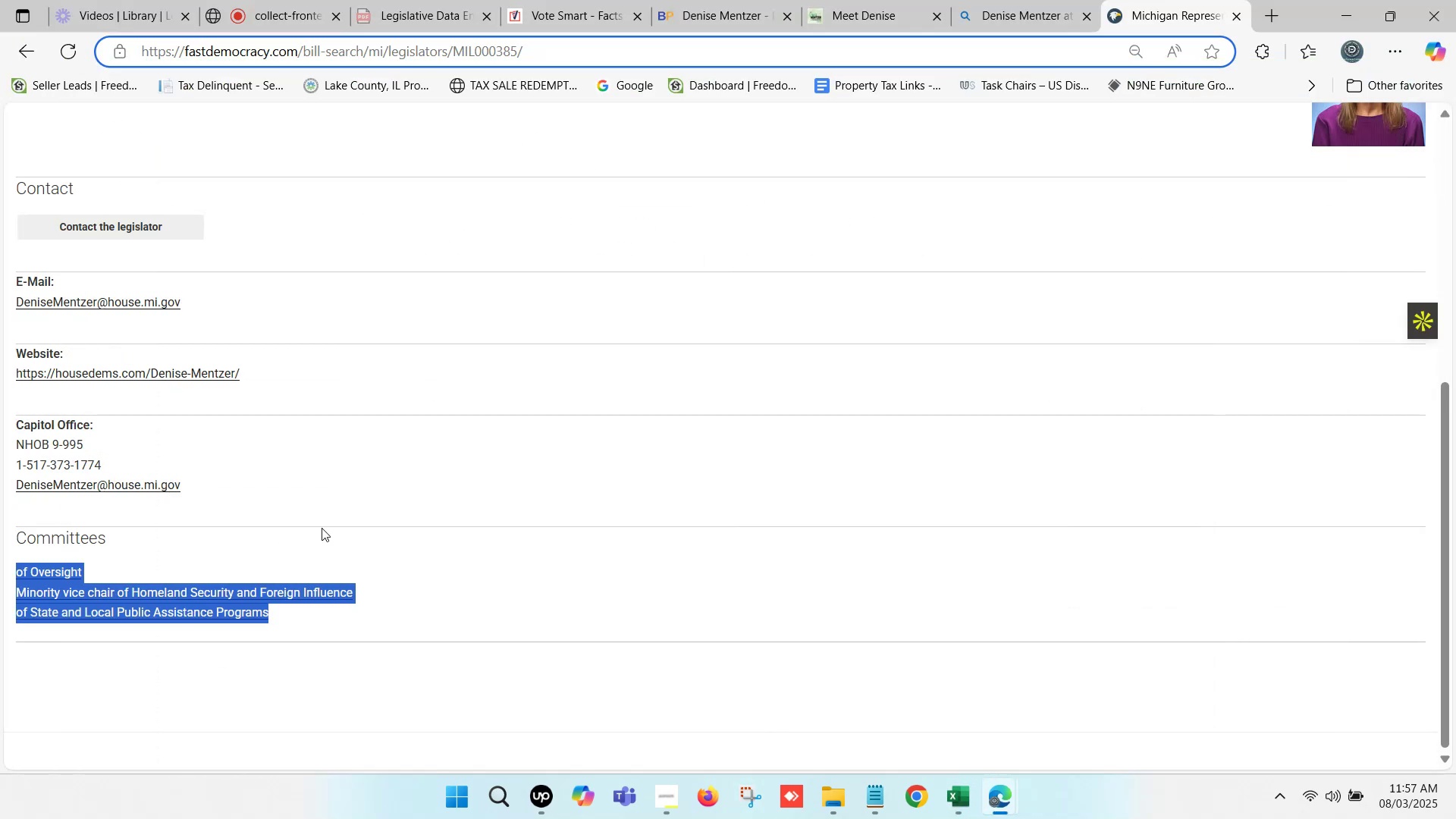 
scroll: coordinate [322, 516], scroll_direction: up, amount: 1.0
 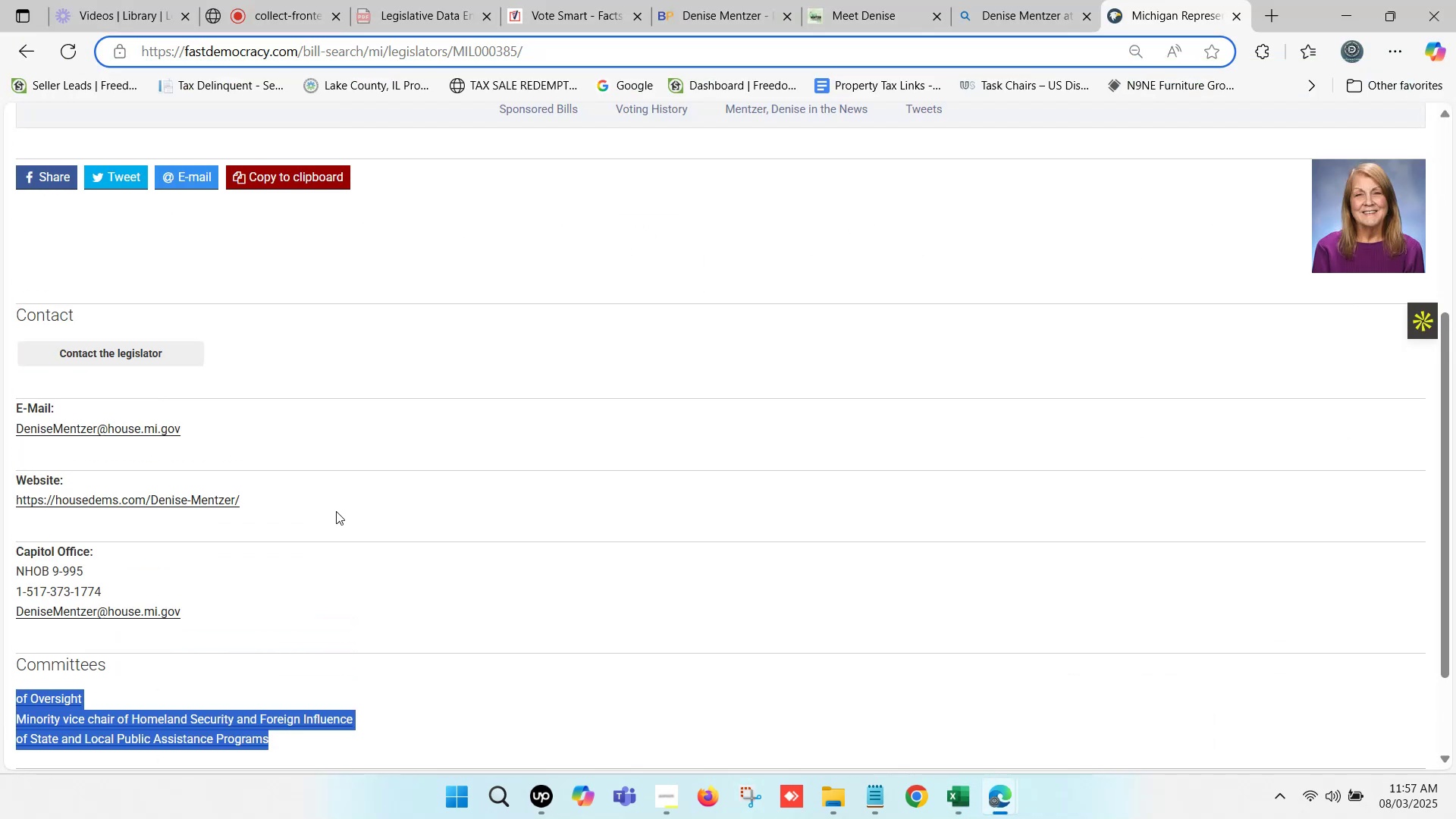 
scroll: coordinate [793, 580], scroll_direction: down, amount: 2.0
 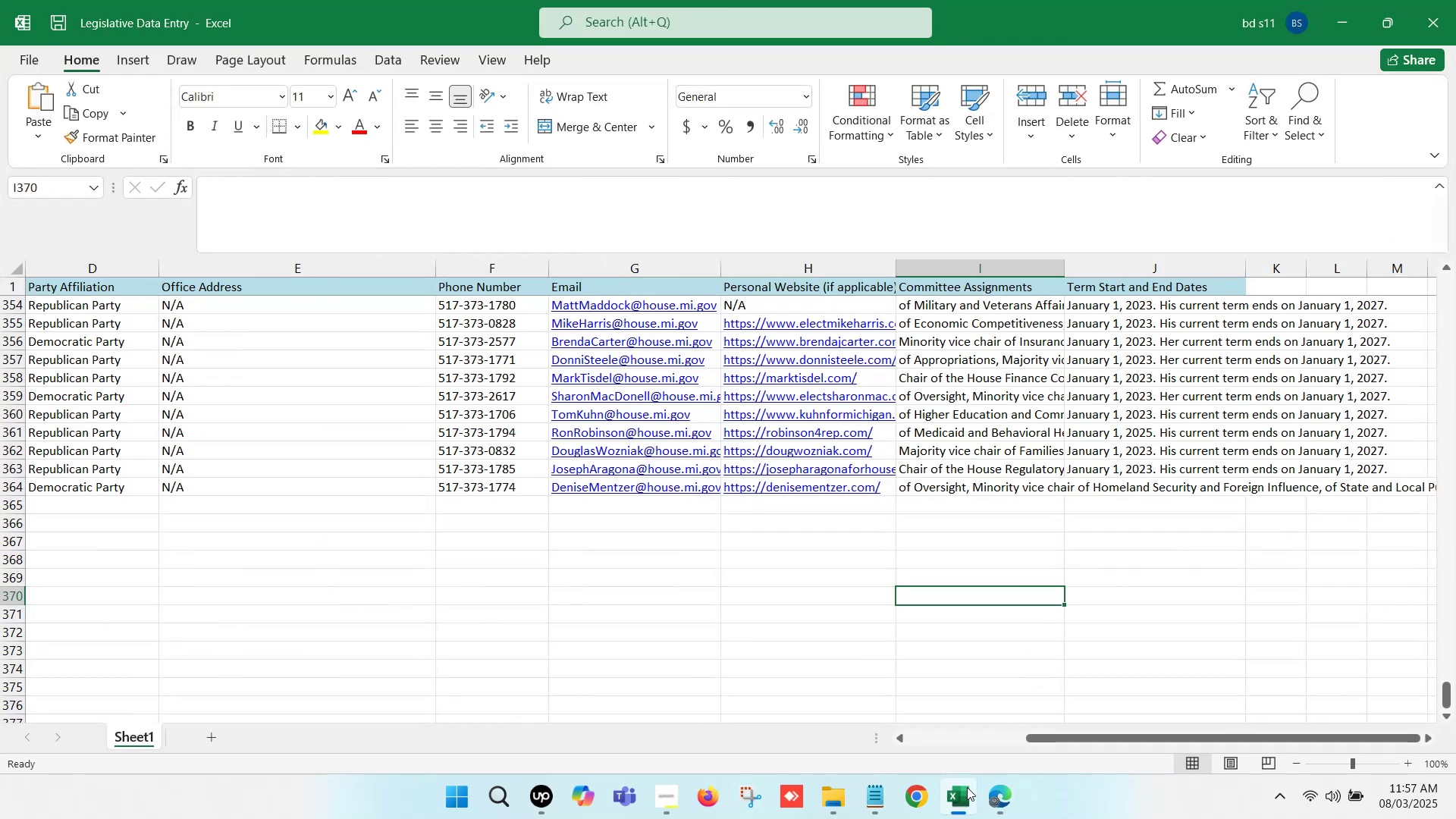 
left_click([967, 787])
 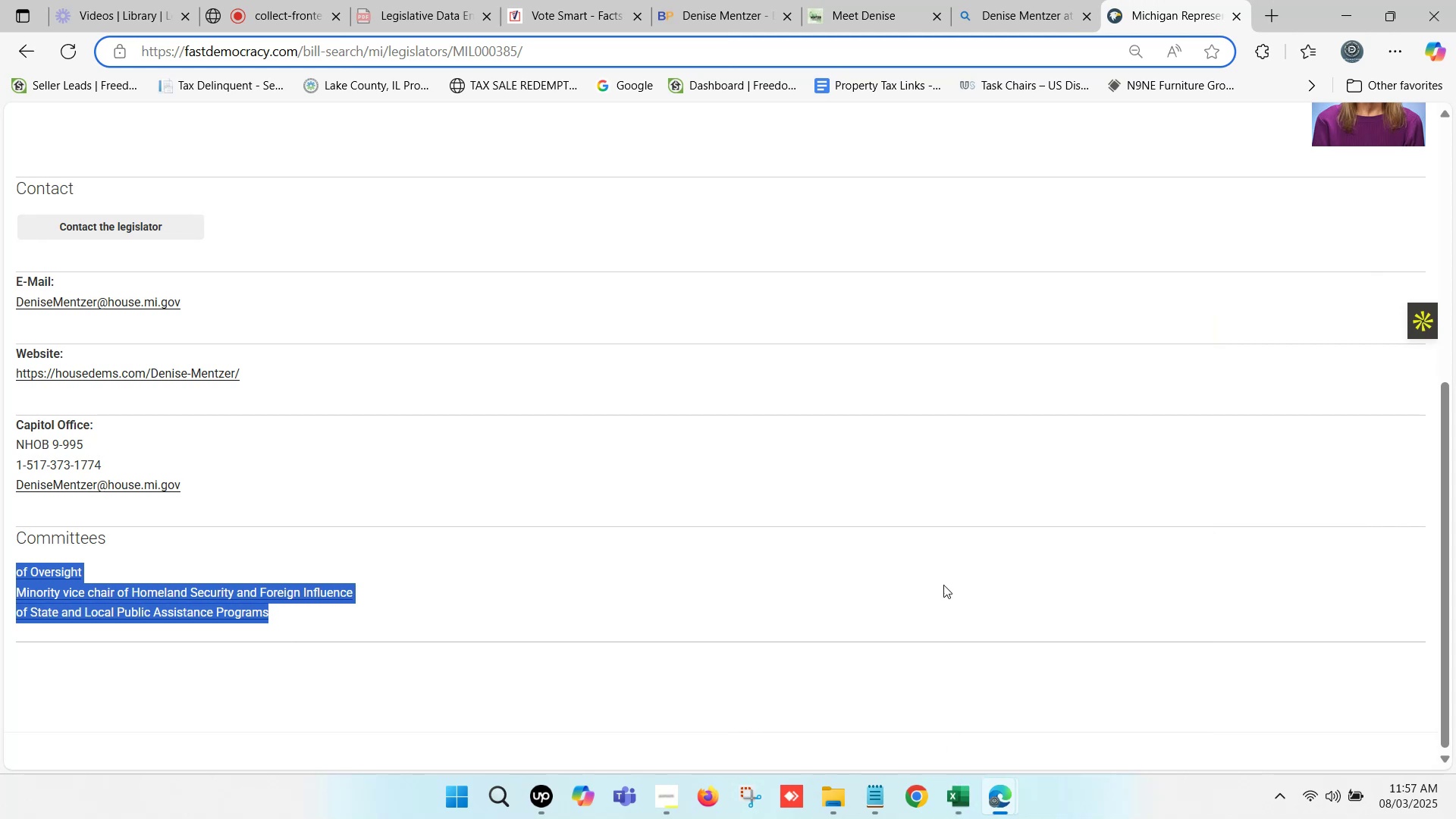 
left_click([863, 0])
 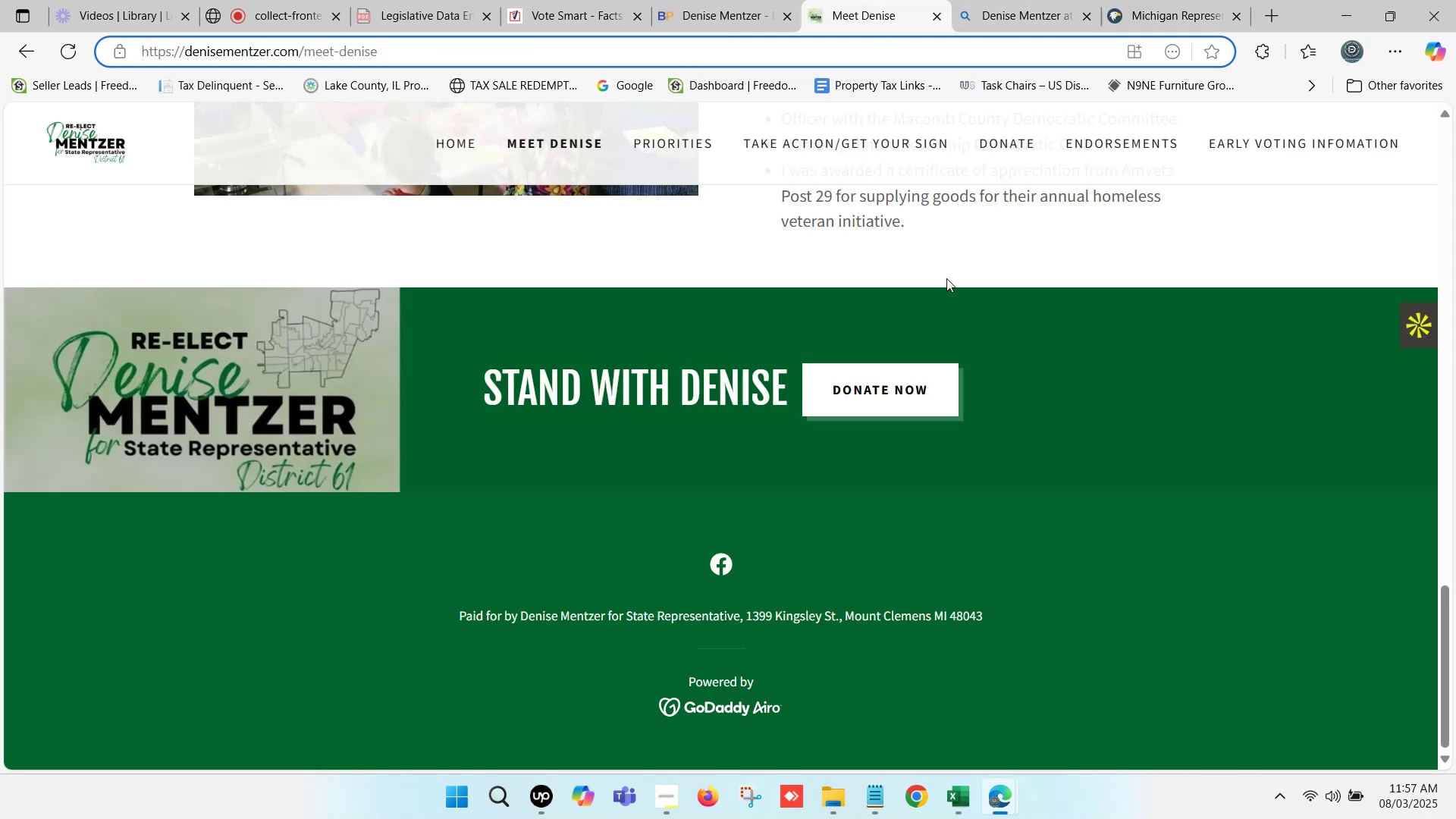 
scroll: coordinate [906, 343], scroll_direction: up, amount: 10.0
 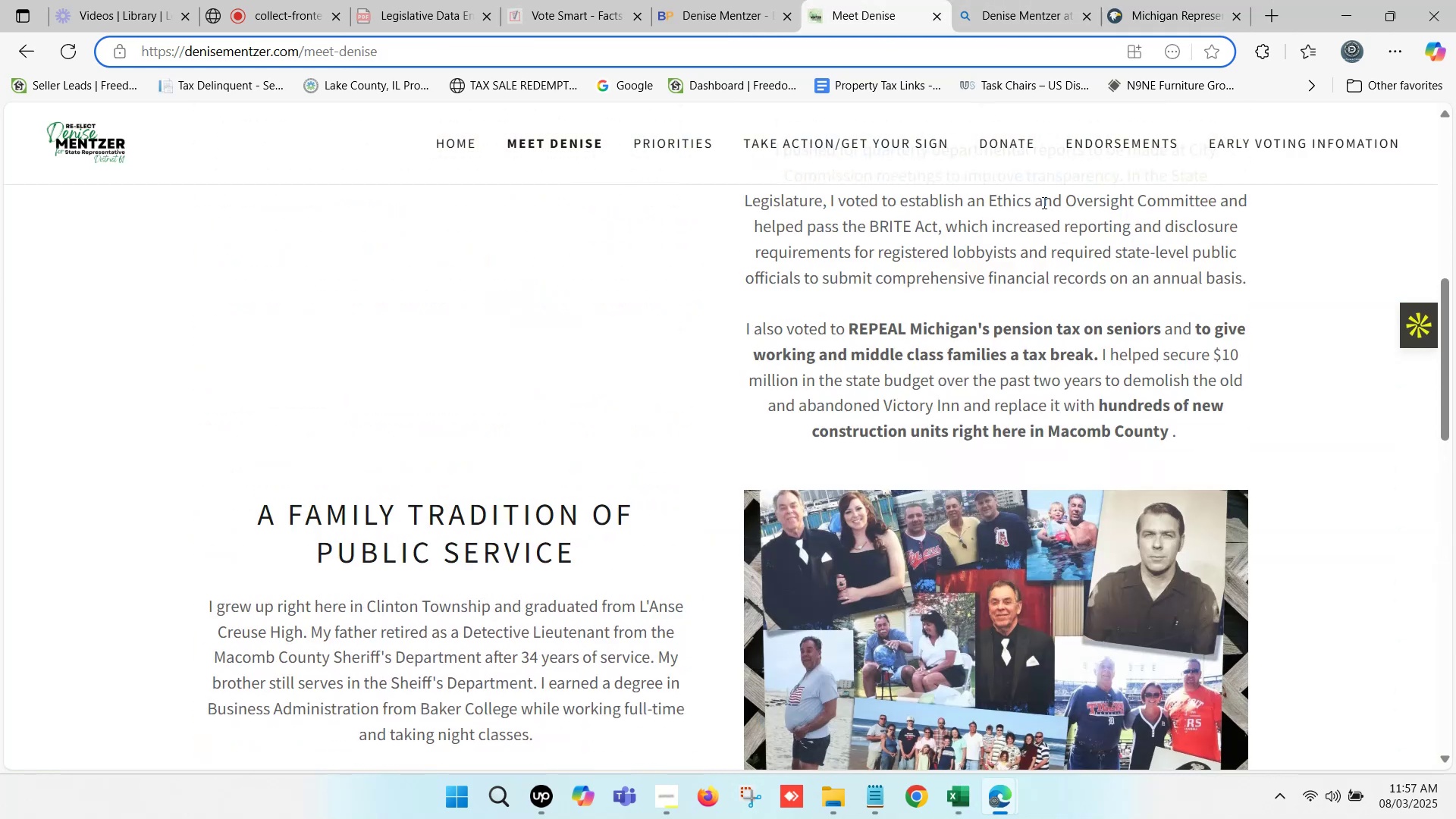 
left_click([1234, 0])
 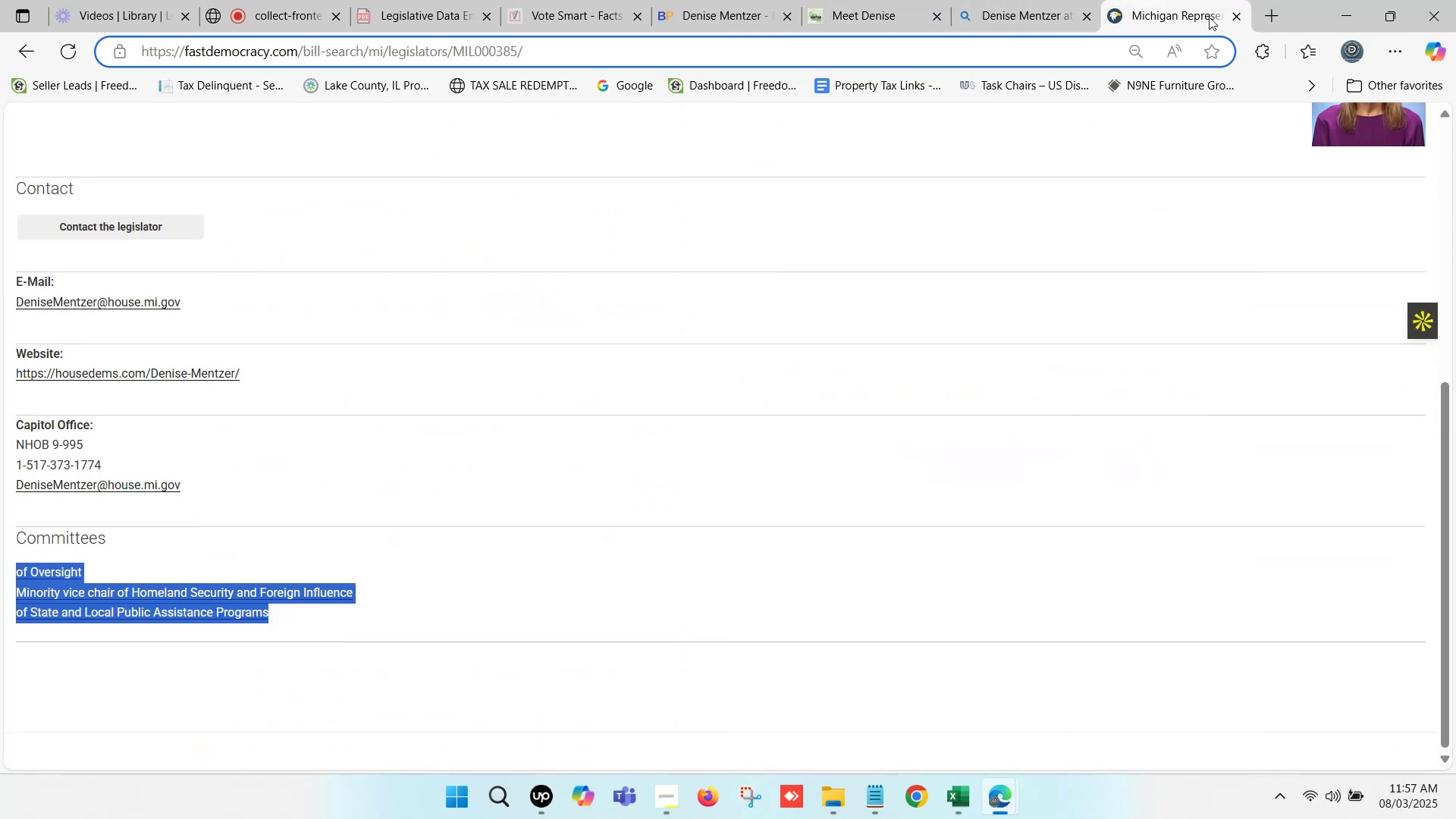 
scroll: coordinate [301, 477], scroll_direction: none, amount: 0.0
 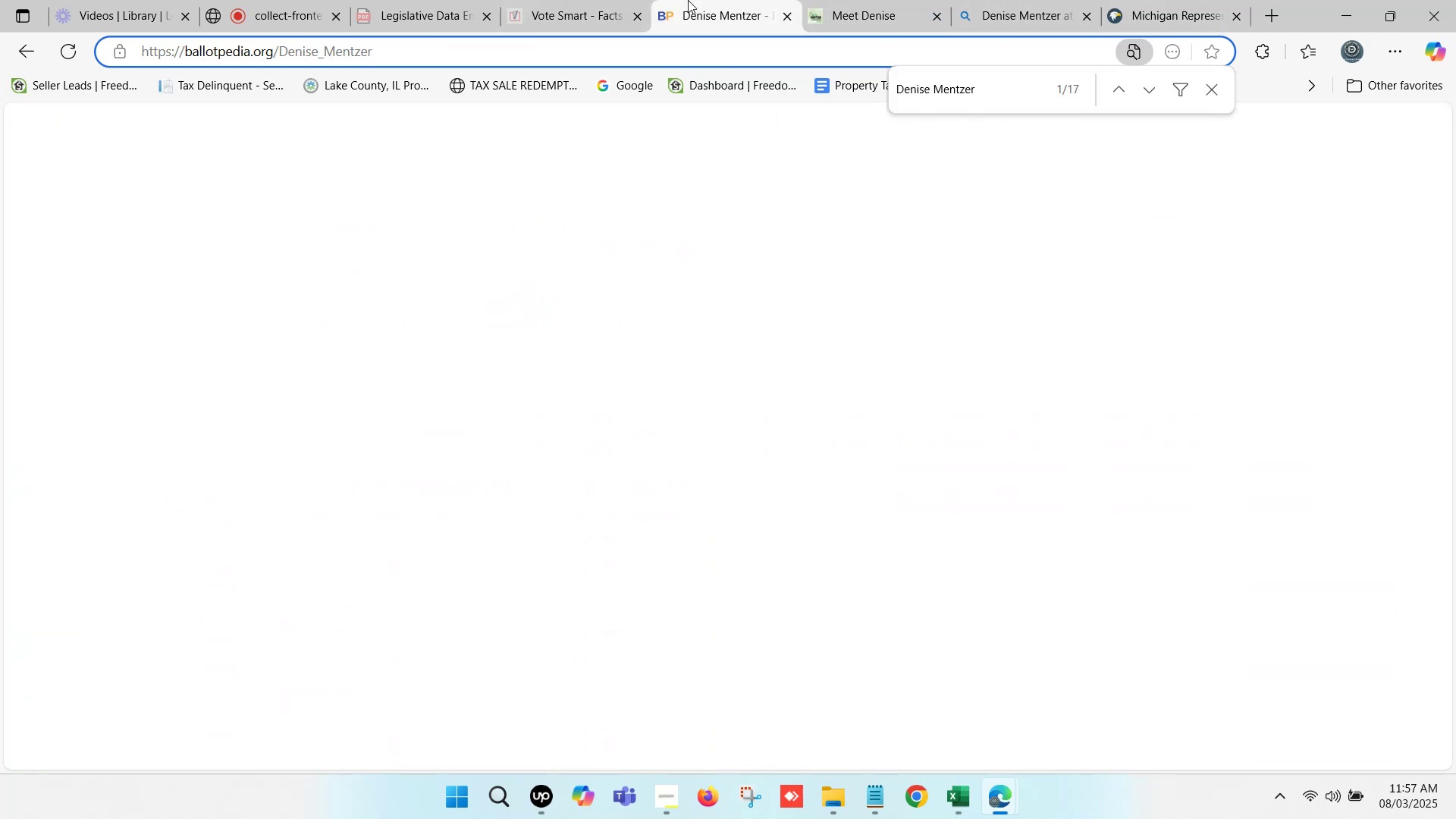 
scroll: coordinate [1064, 513], scroll_direction: down, amount: 8.0
 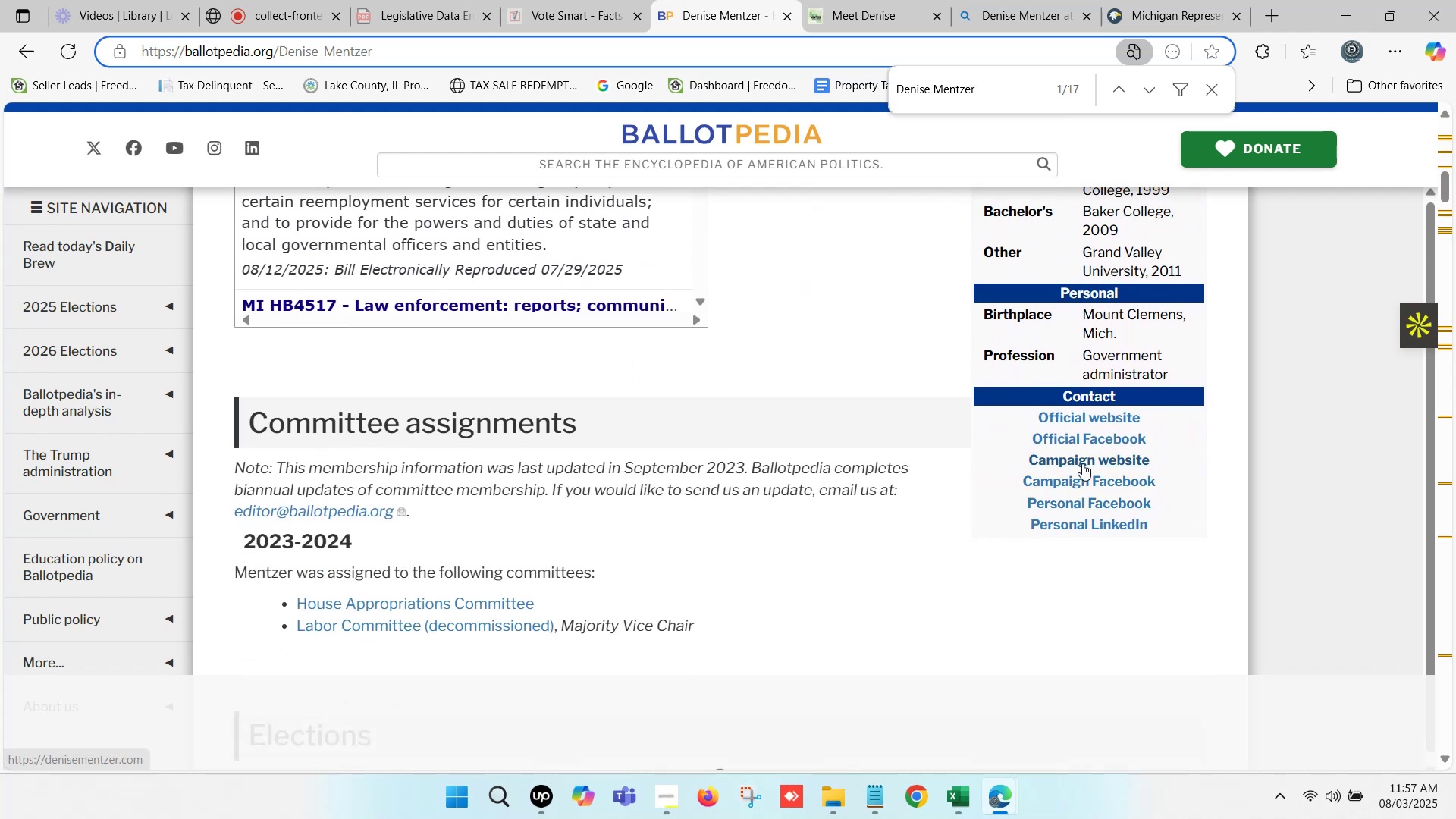 
hold_key(key=ControlLeft, duration=0.54)
left_click([1082, 463])
 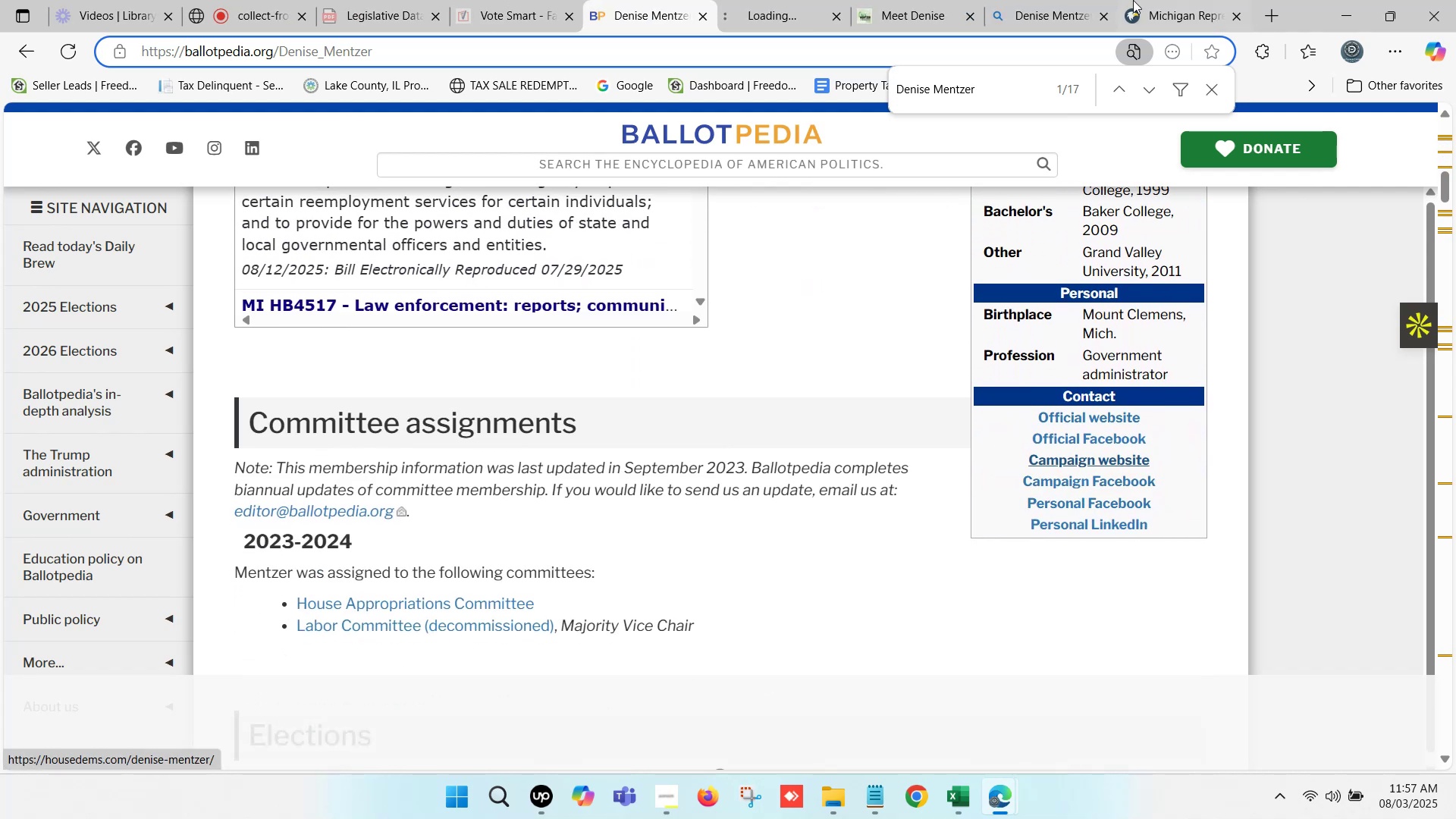 
left_click([1150, 0])
 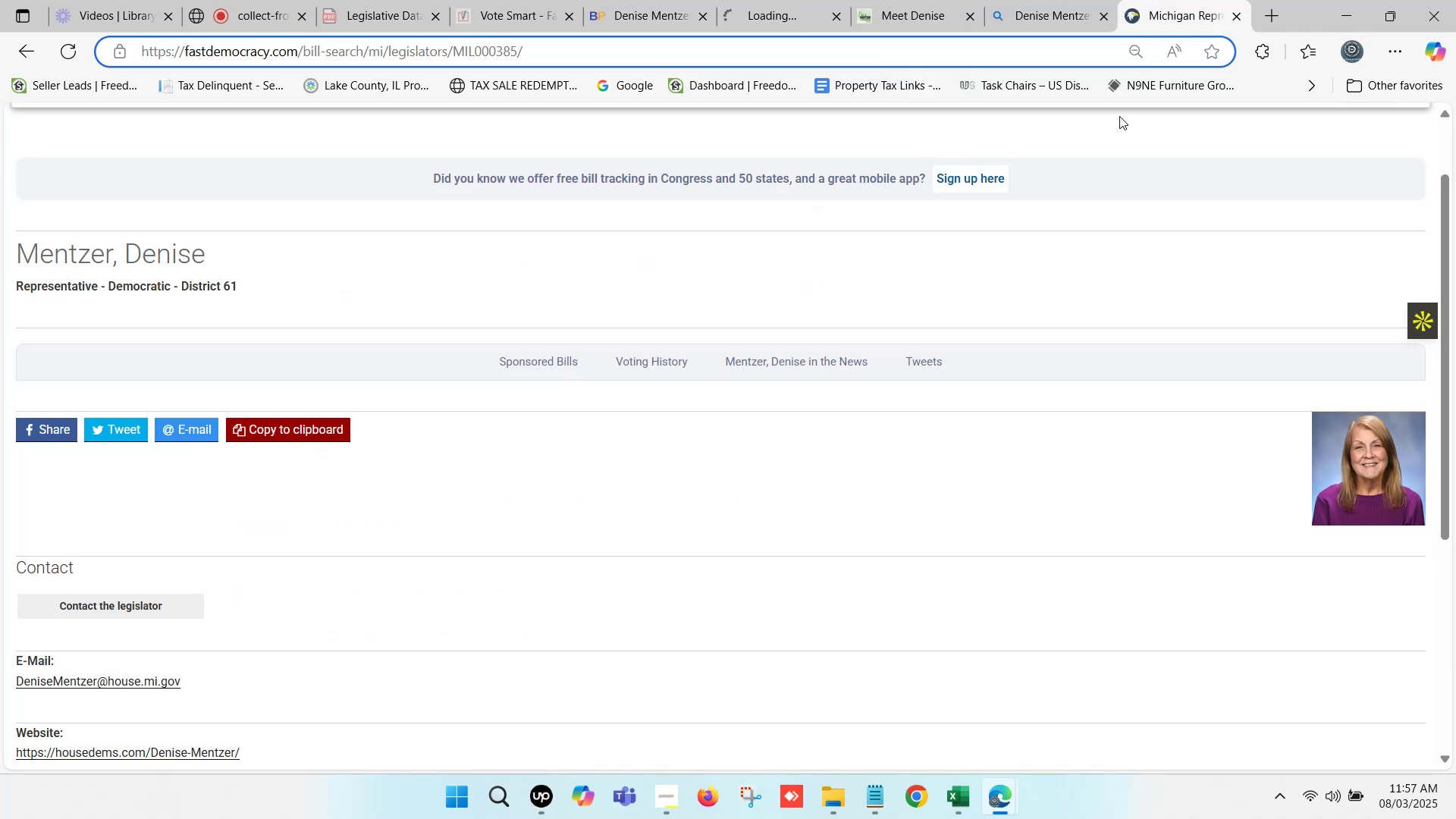 
scroll: coordinate [958, 468], scroll_direction: down, amount: 3.0
 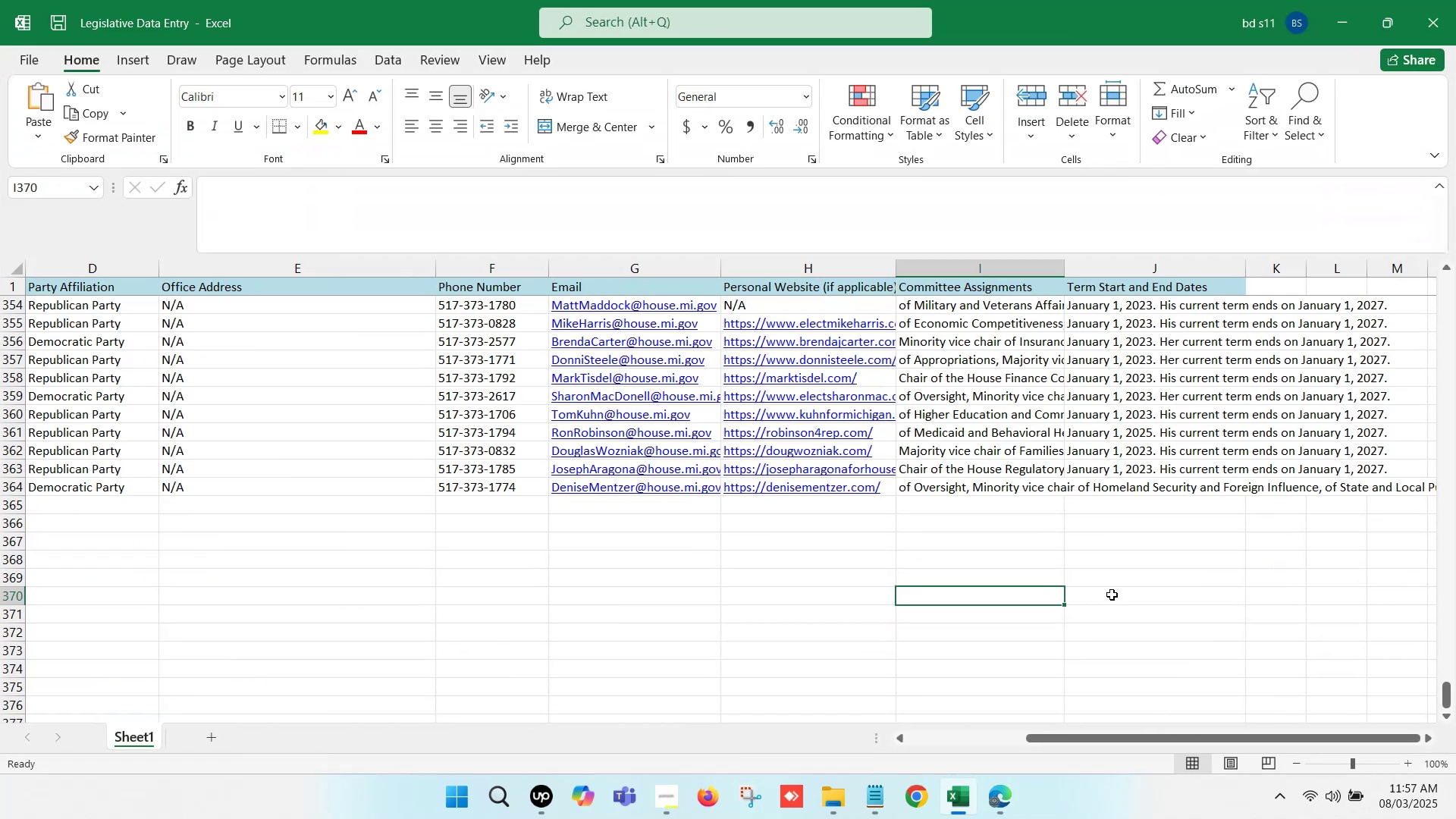 
left_click([959, 808])
 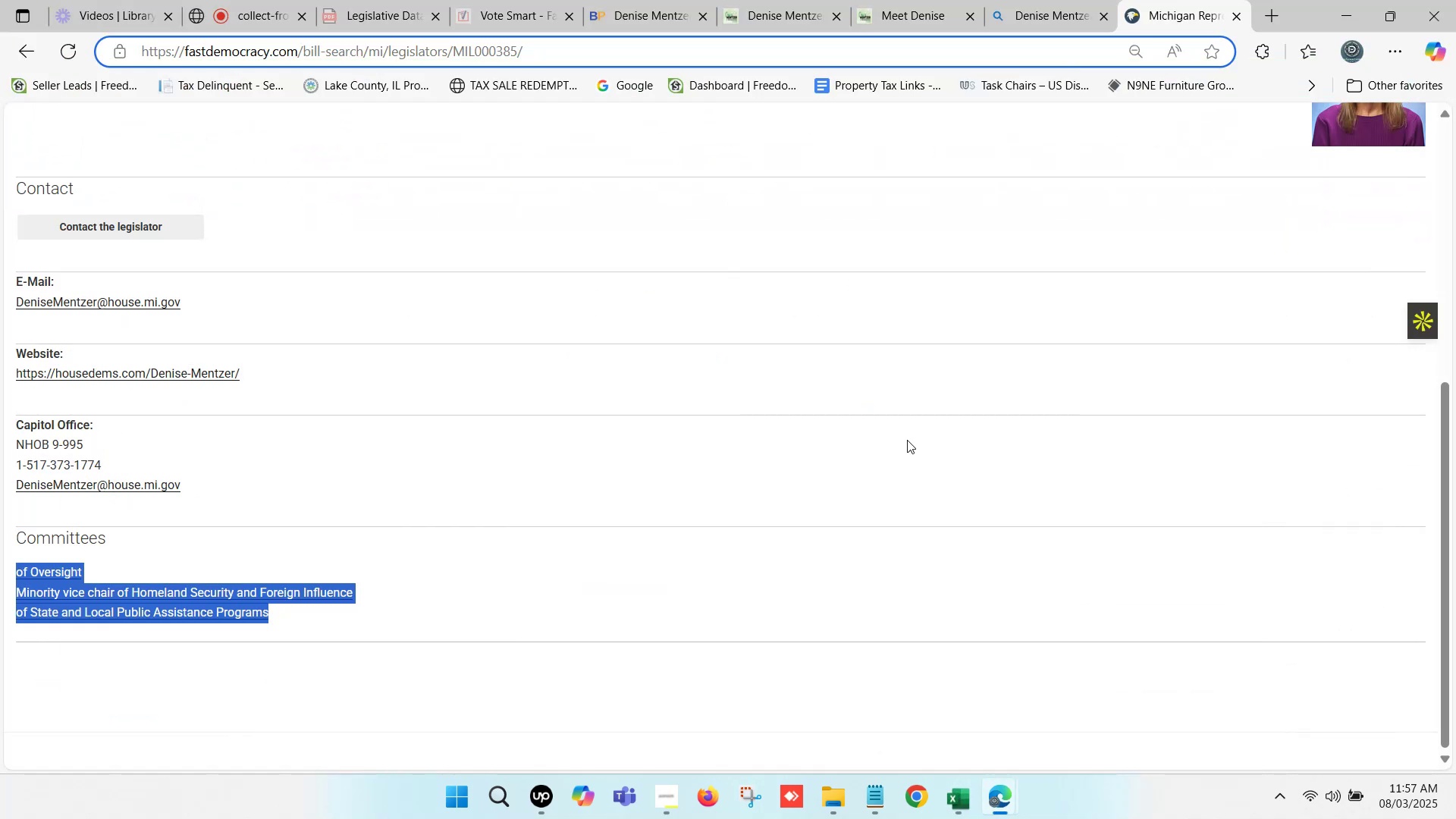 
left_click([846, 0])
 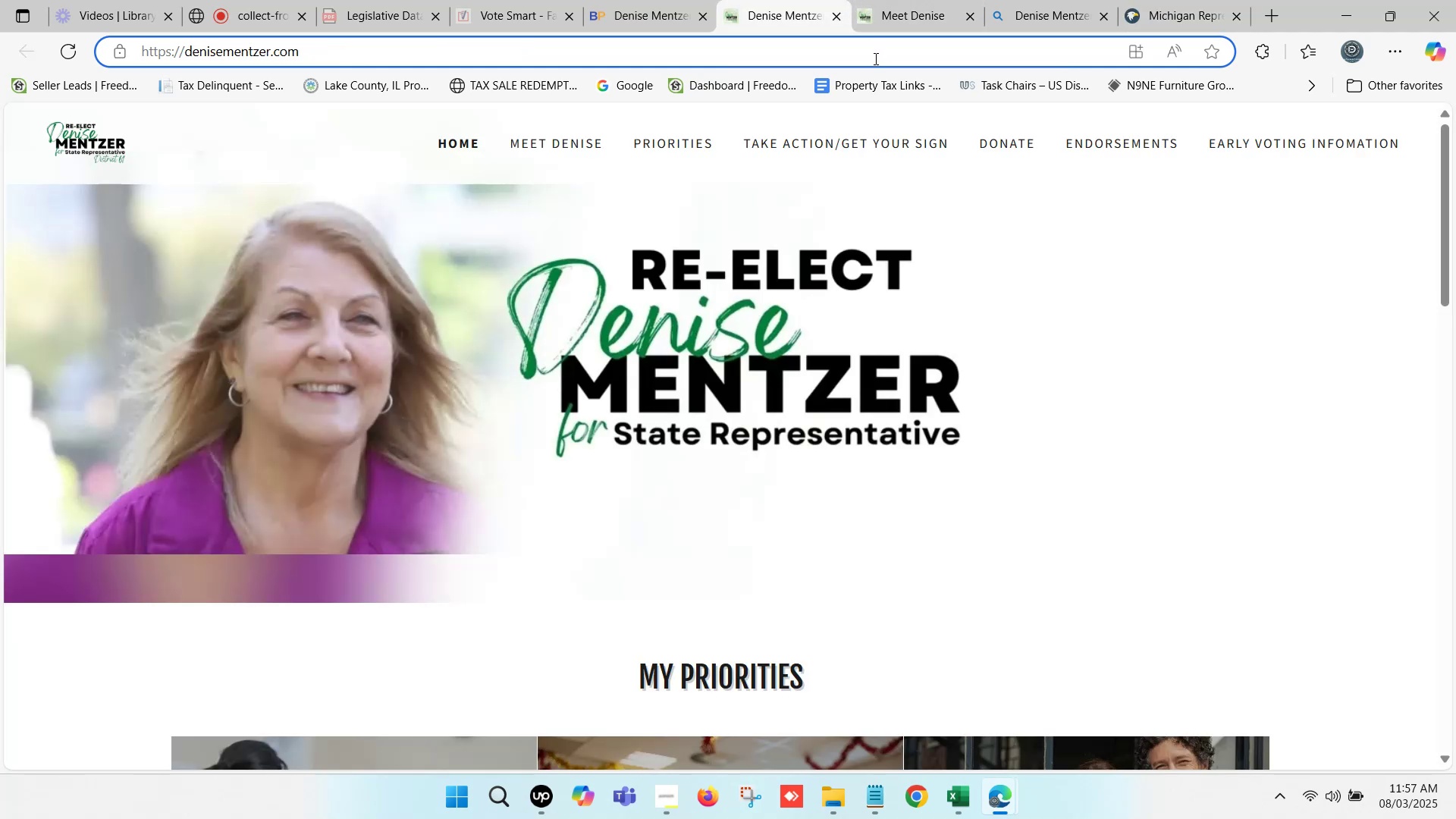 
left_click([661, 0])
 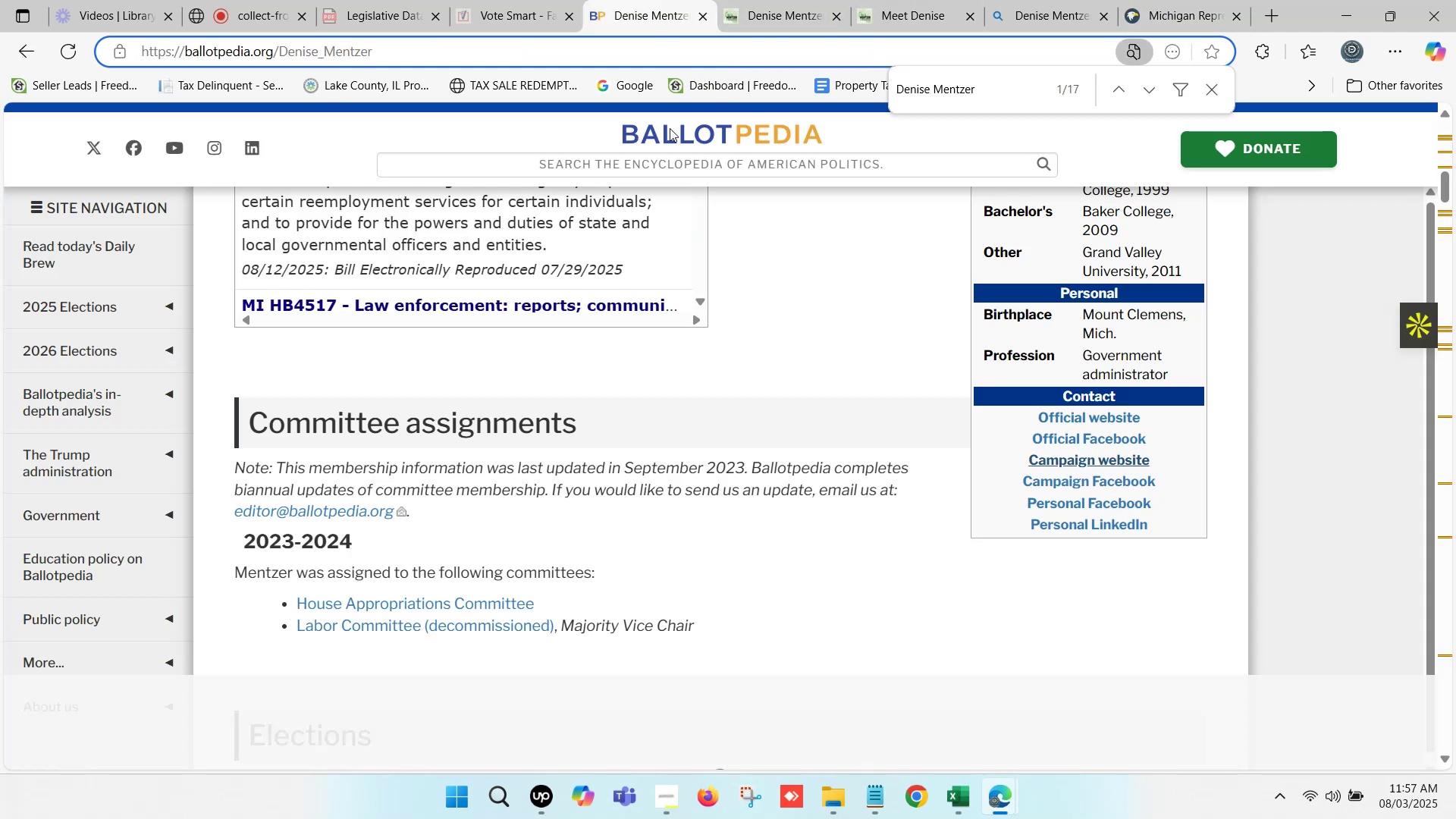 
scroll: coordinate [682, 482], scroll_direction: up, amount: 14.0
 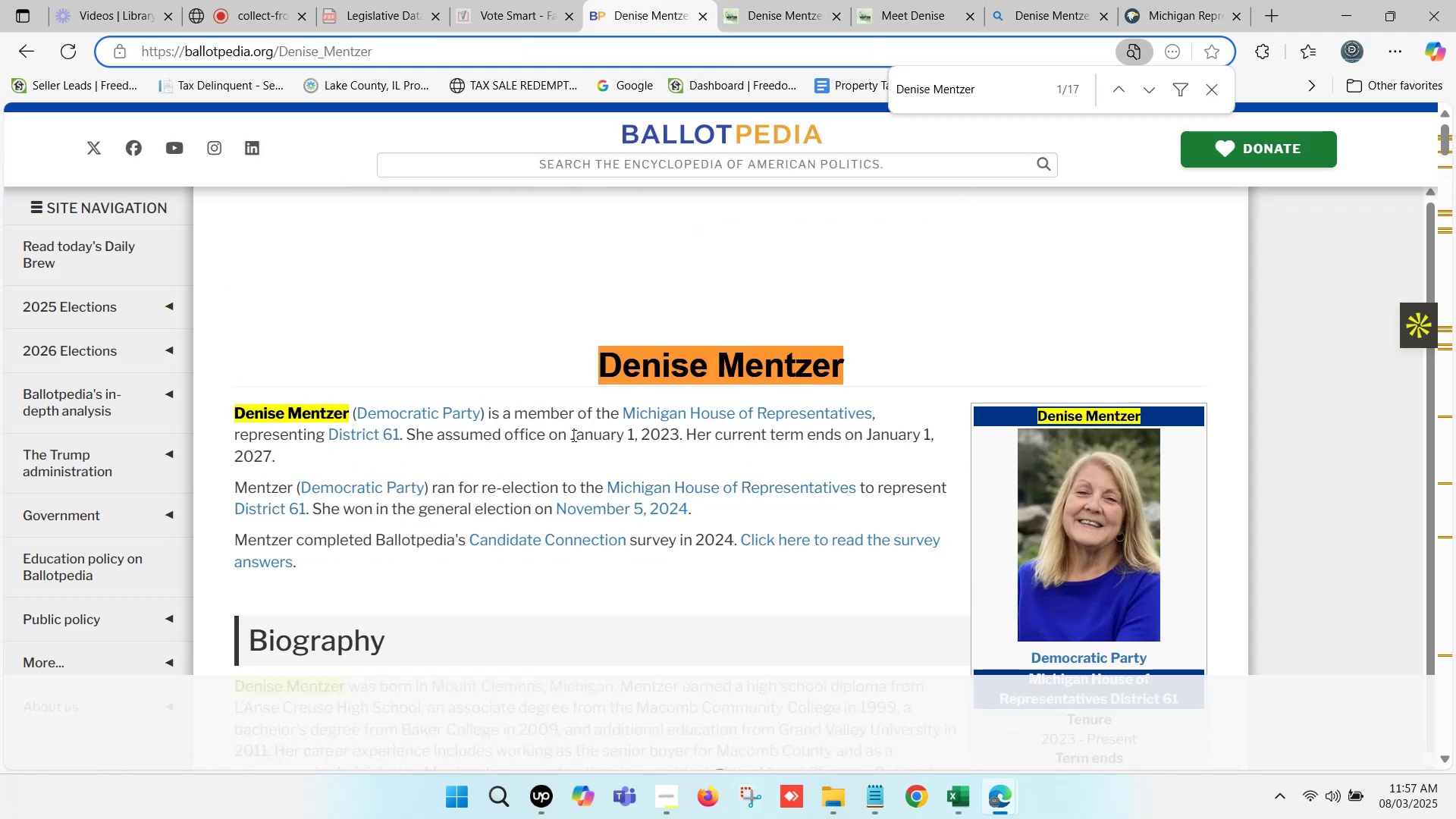 
left_click_drag(start_coordinate=[571, 435], to_coordinate=[582, 449])
 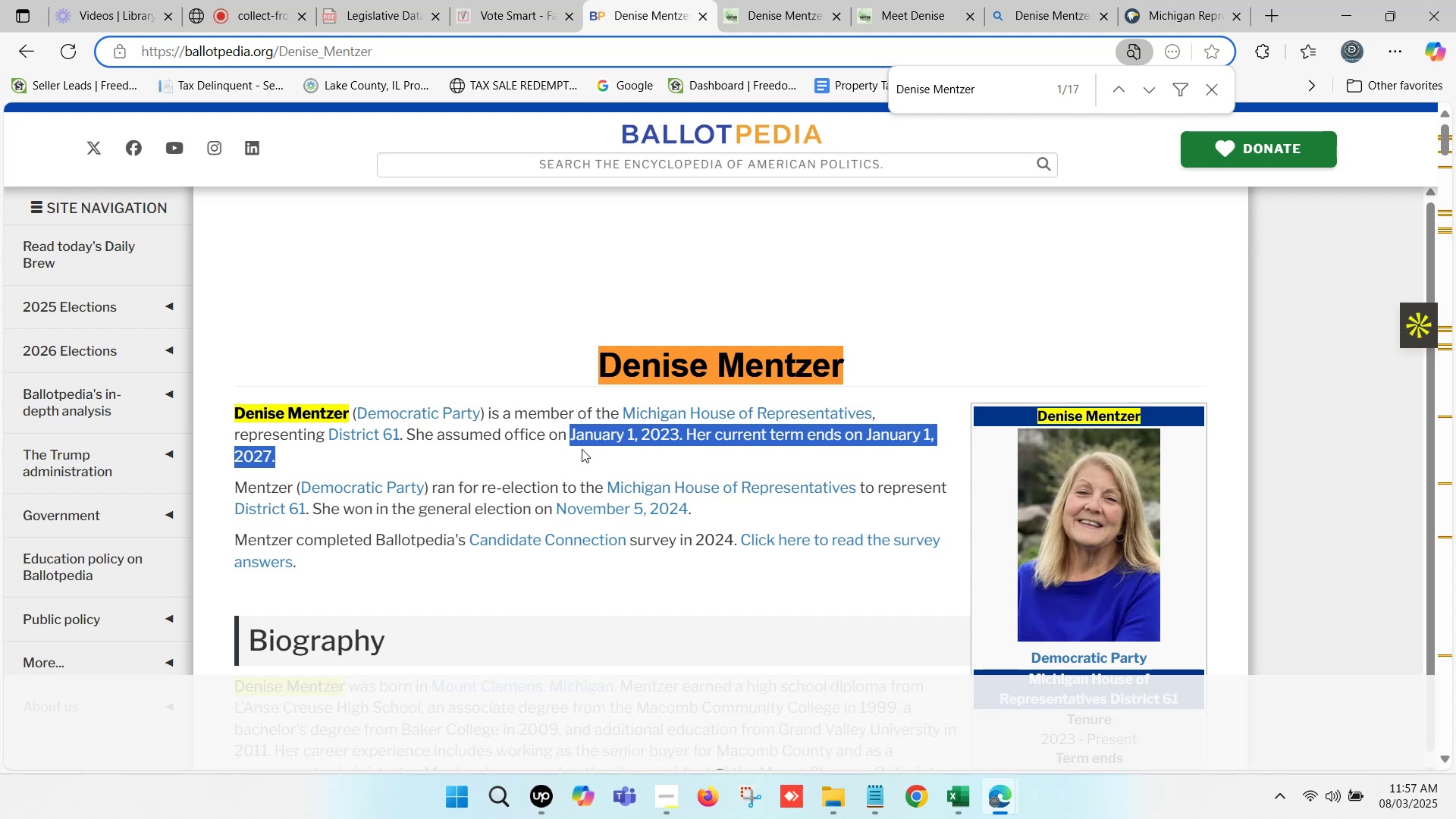 
key(Control+C)
 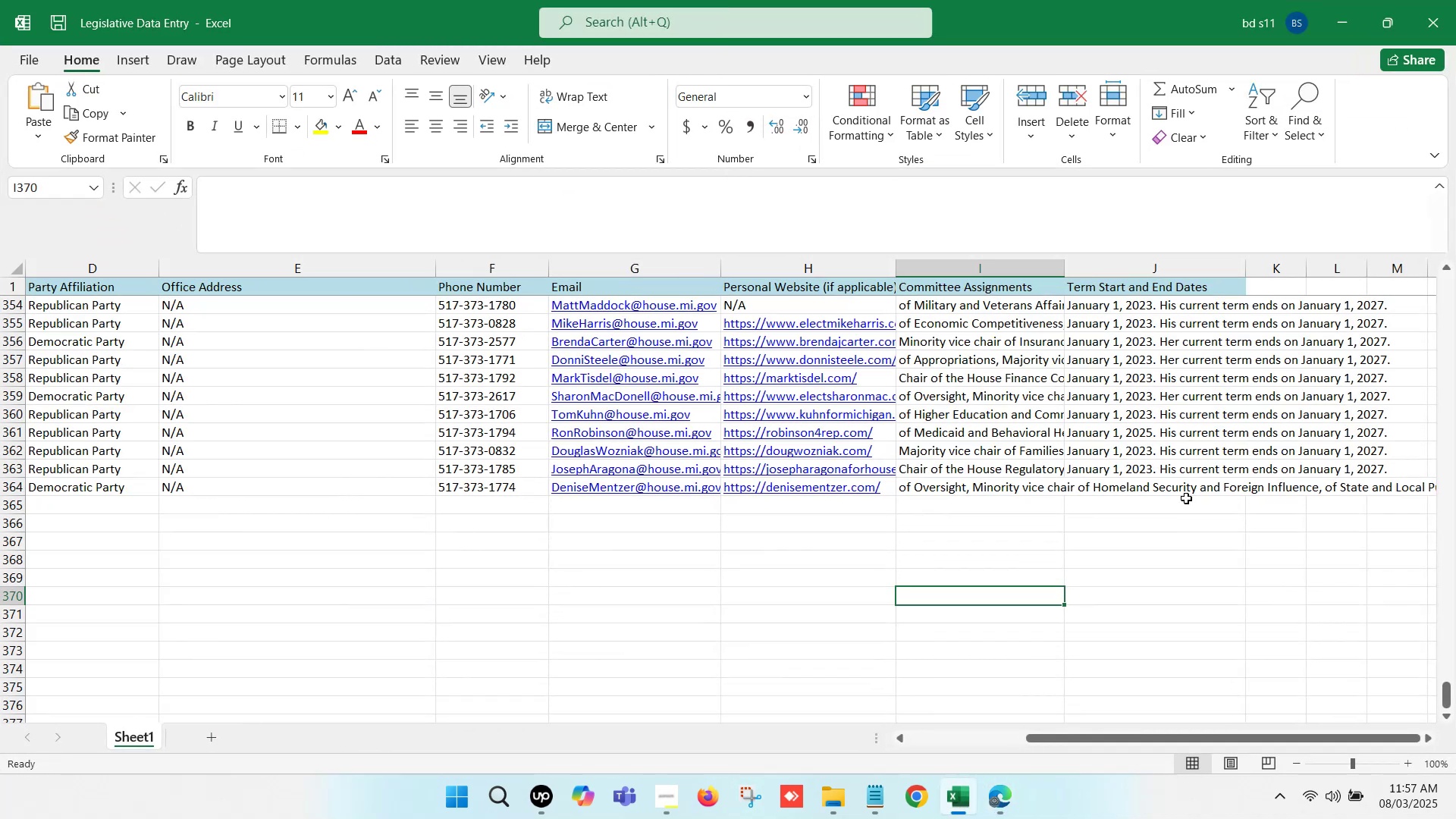 
double_click([1143, 483])
 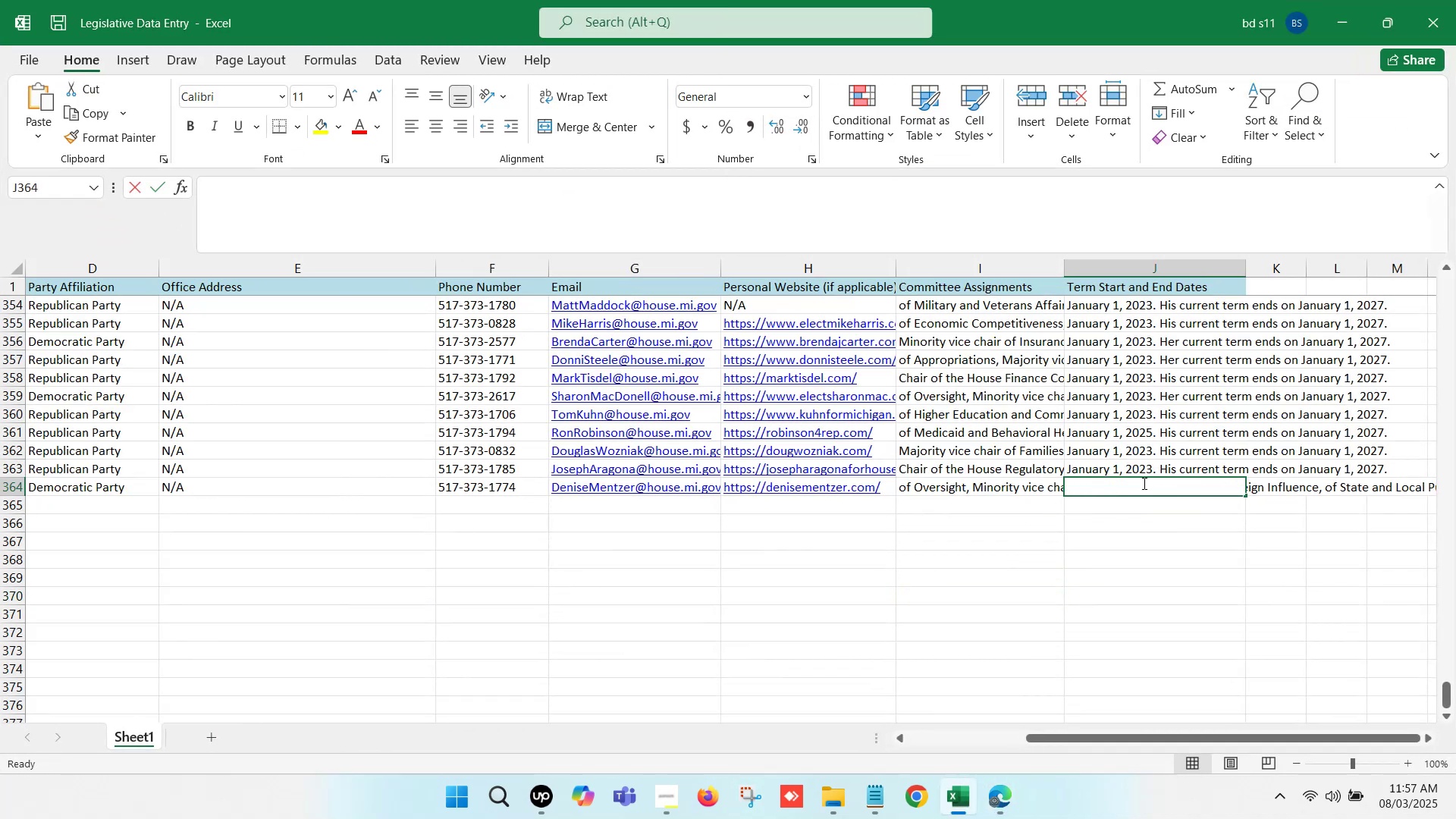 
key(Control+V)
 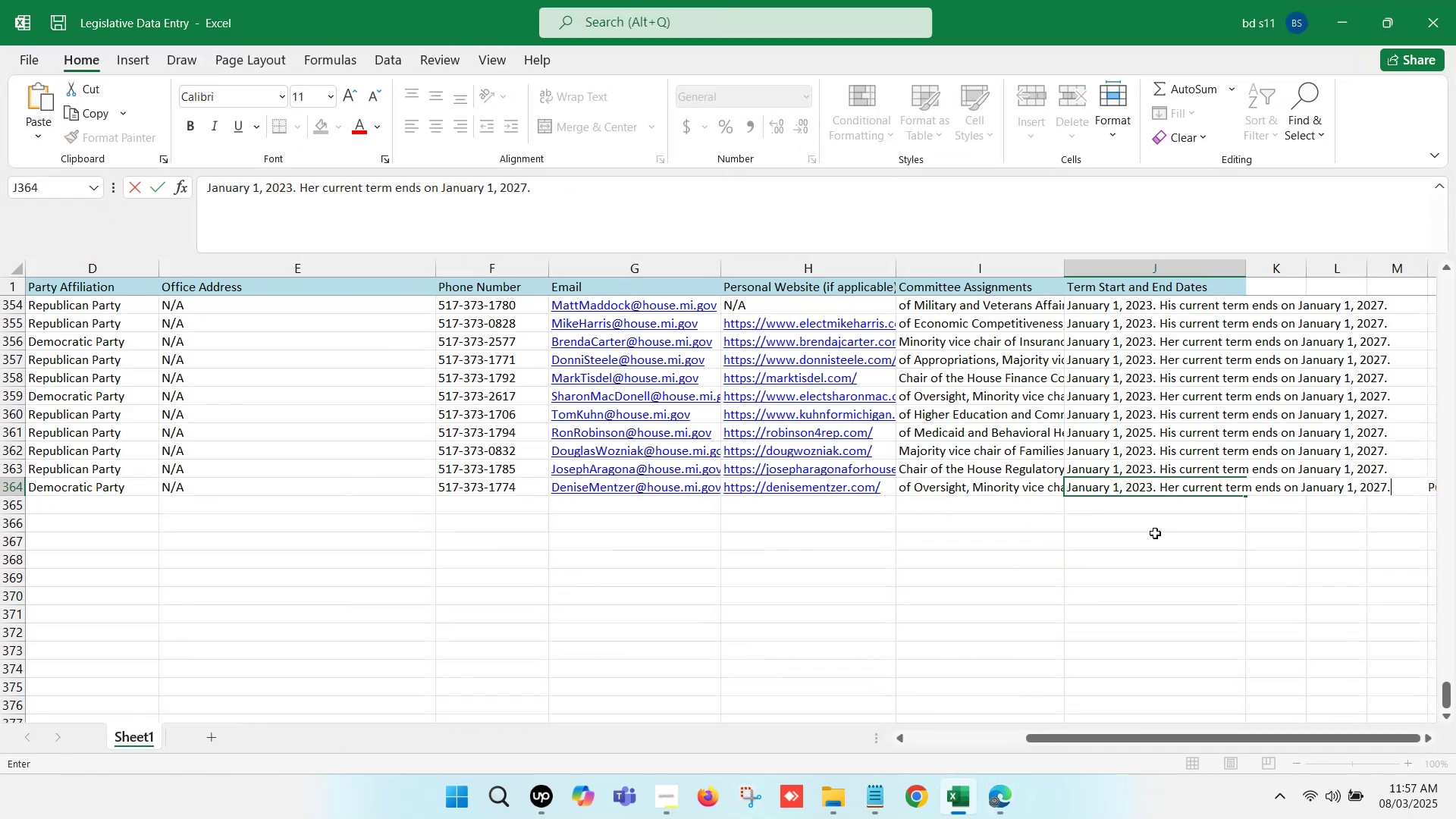 
left_click([1155, 534])
 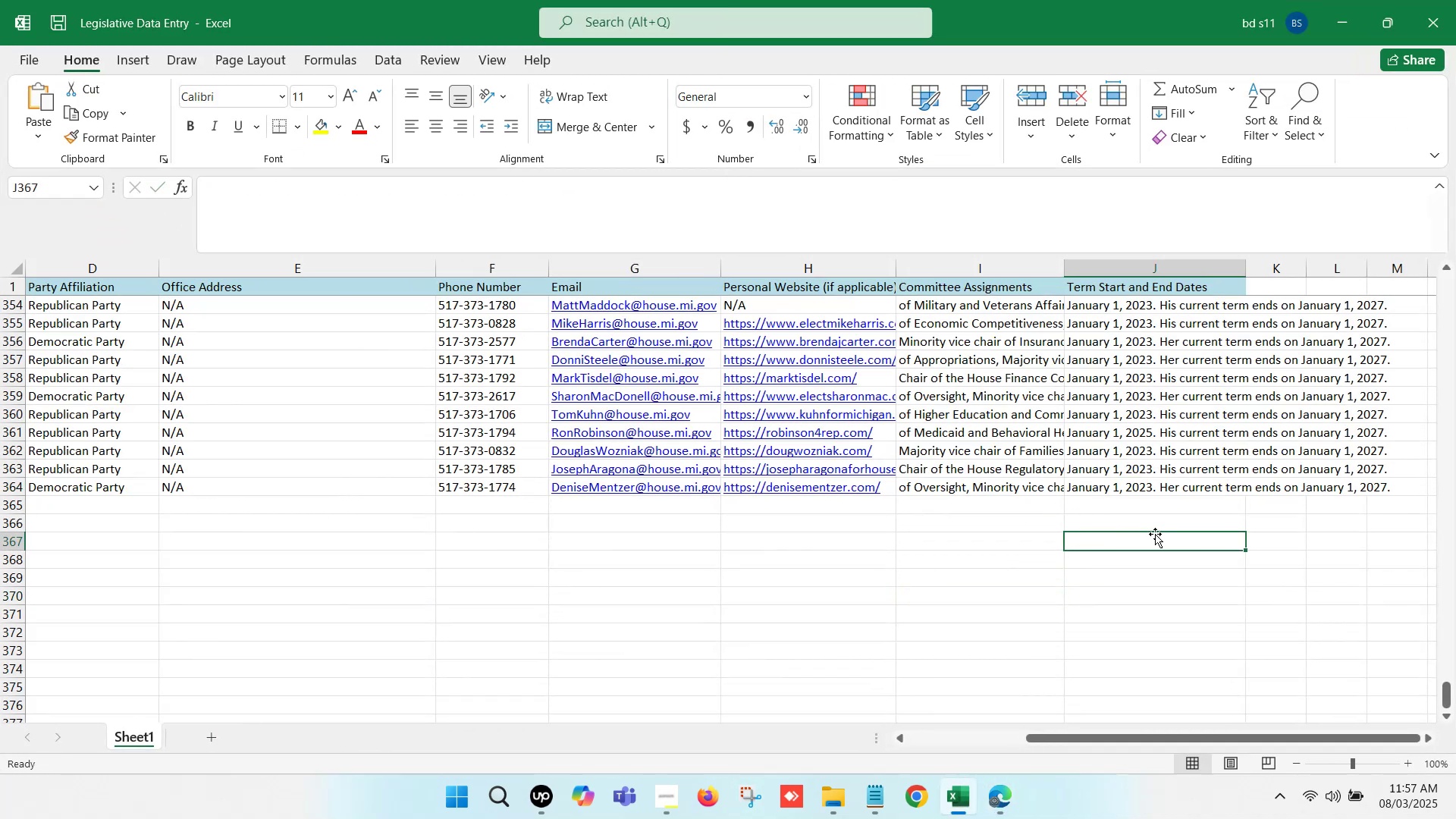 
key(Control+S)
 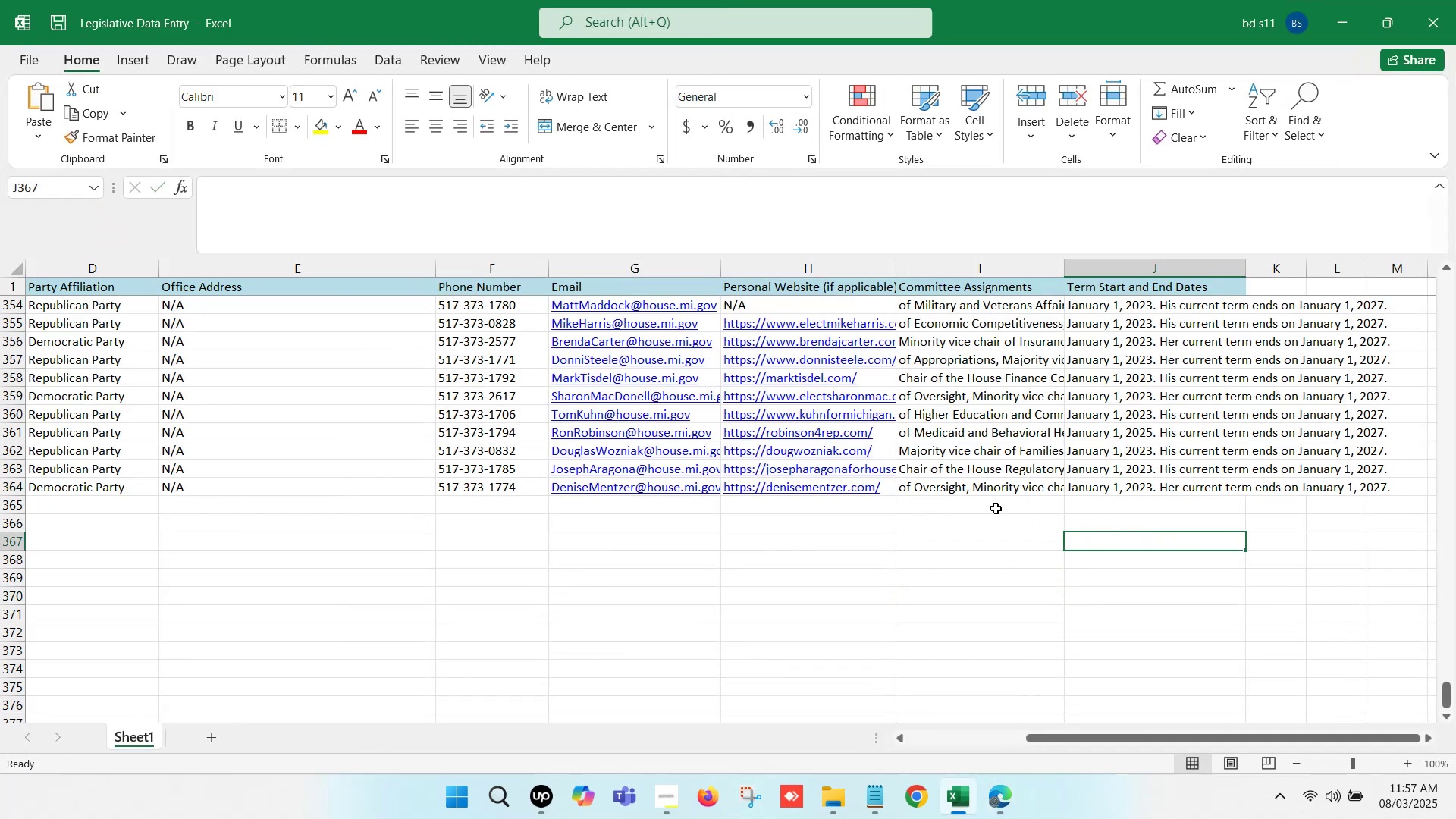 
left_click([983, 503])
 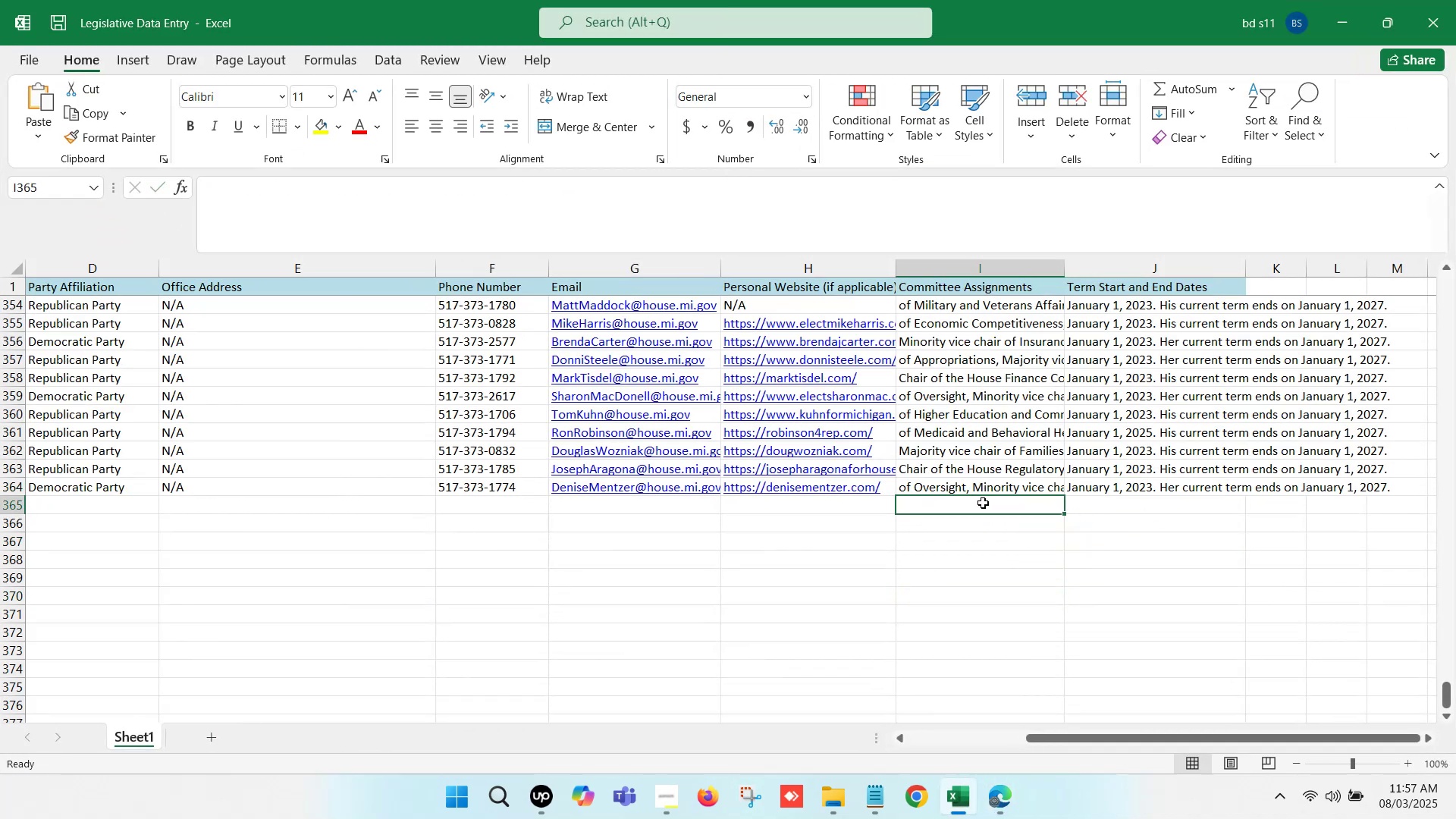 
hold_key(key=ArrowLeft, duration=1.28)
 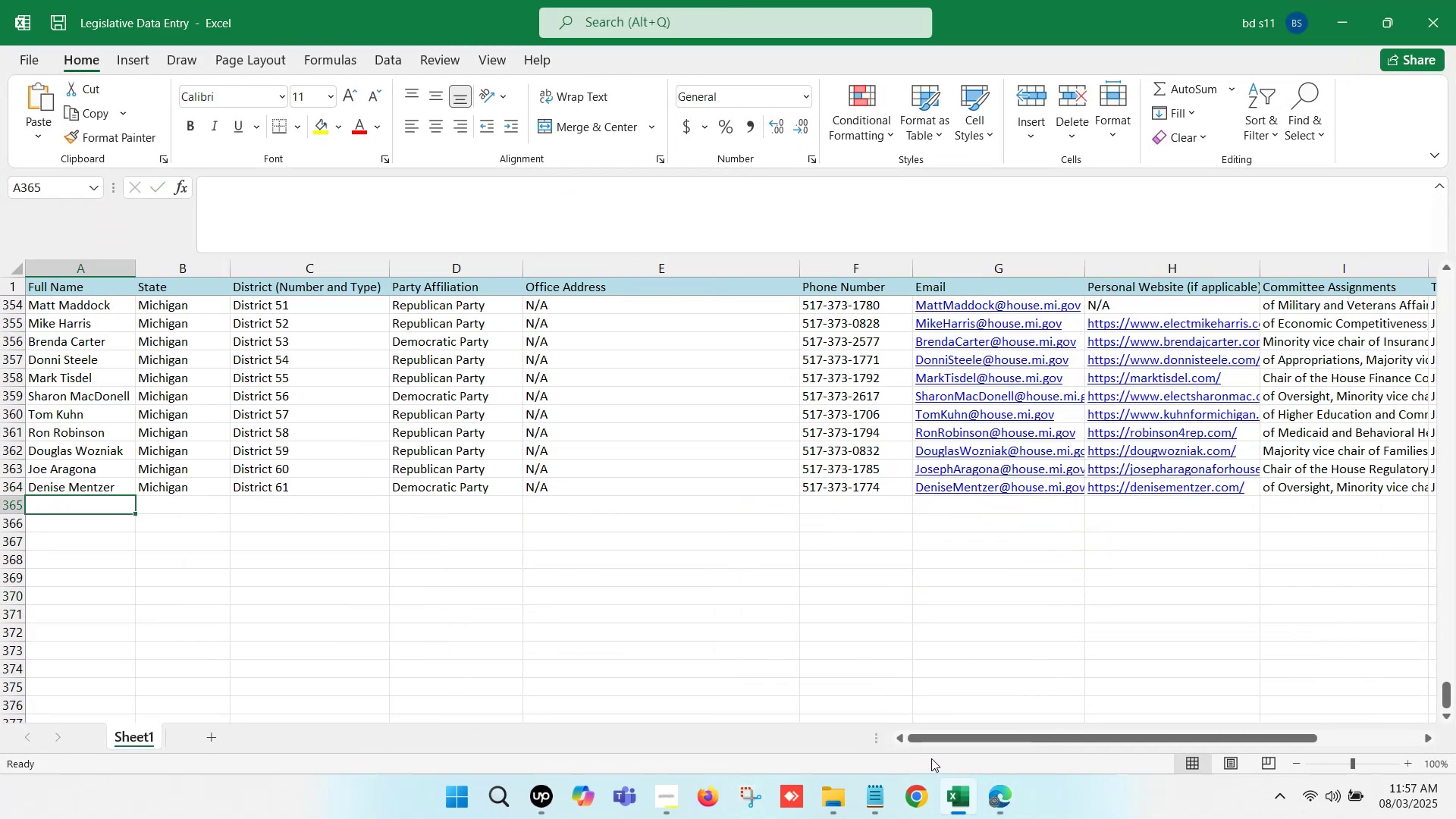 
left_click([959, 813])
 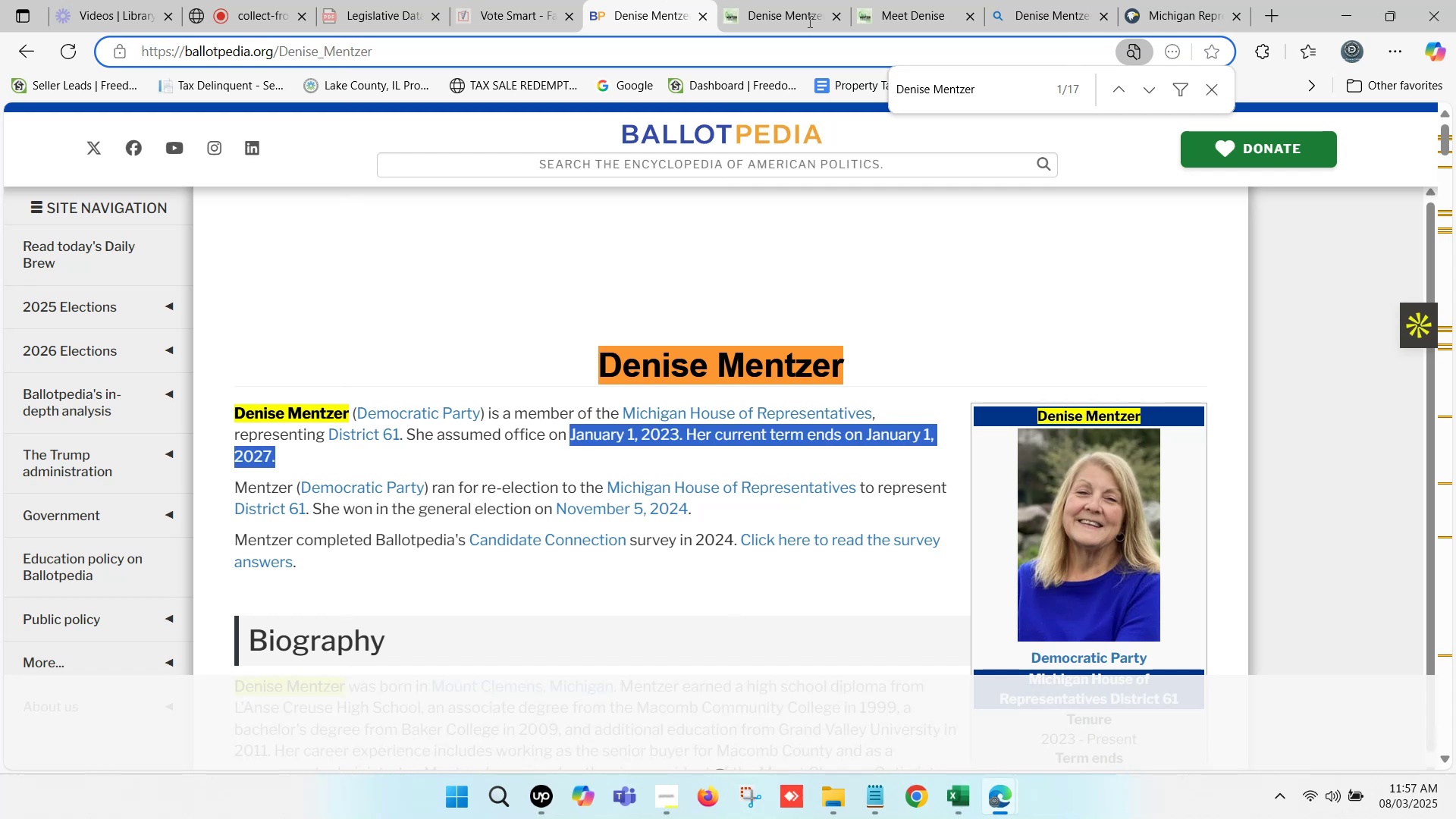 
left_click([806, 0])
 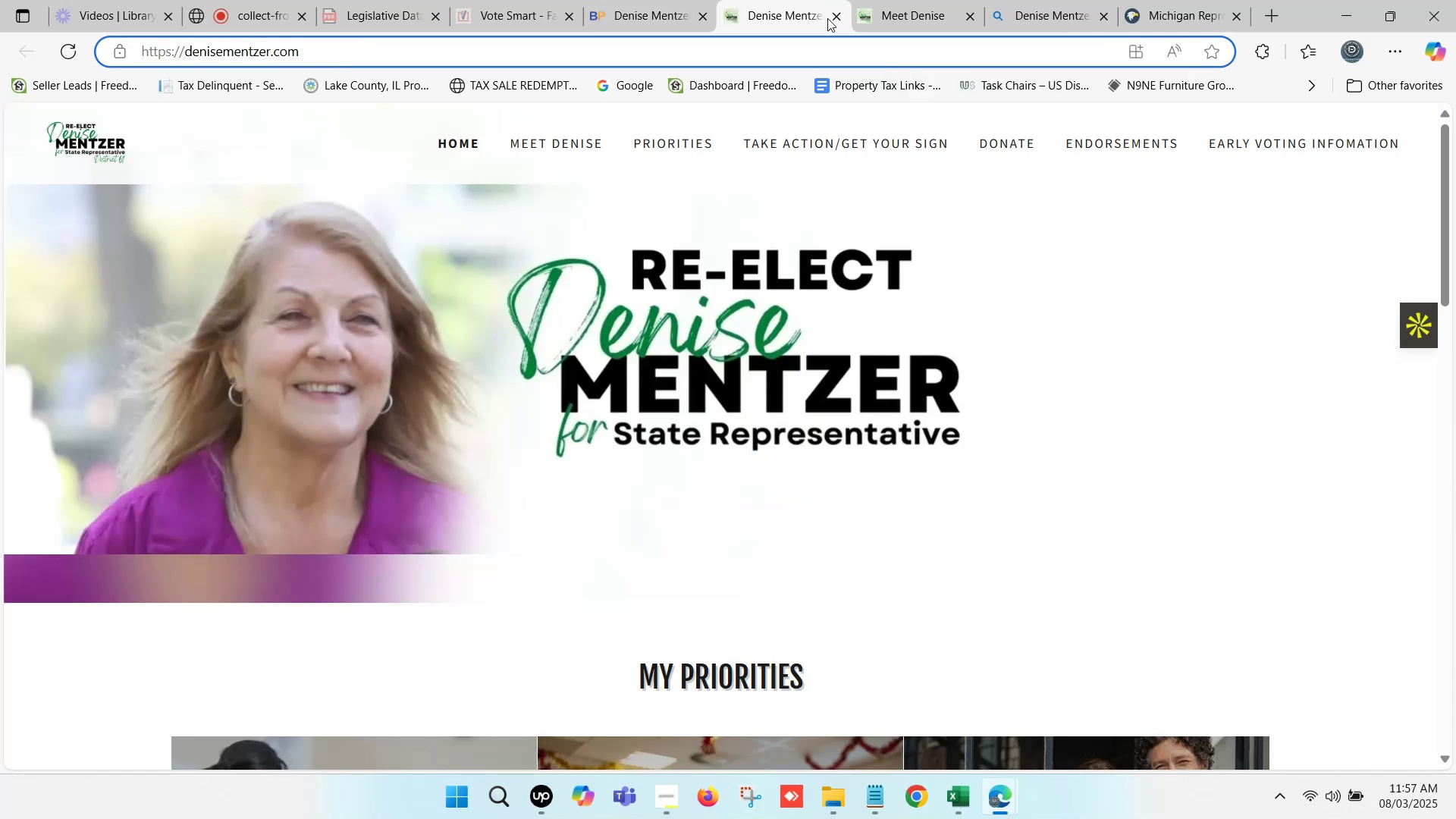 
left_click([827, 18])
 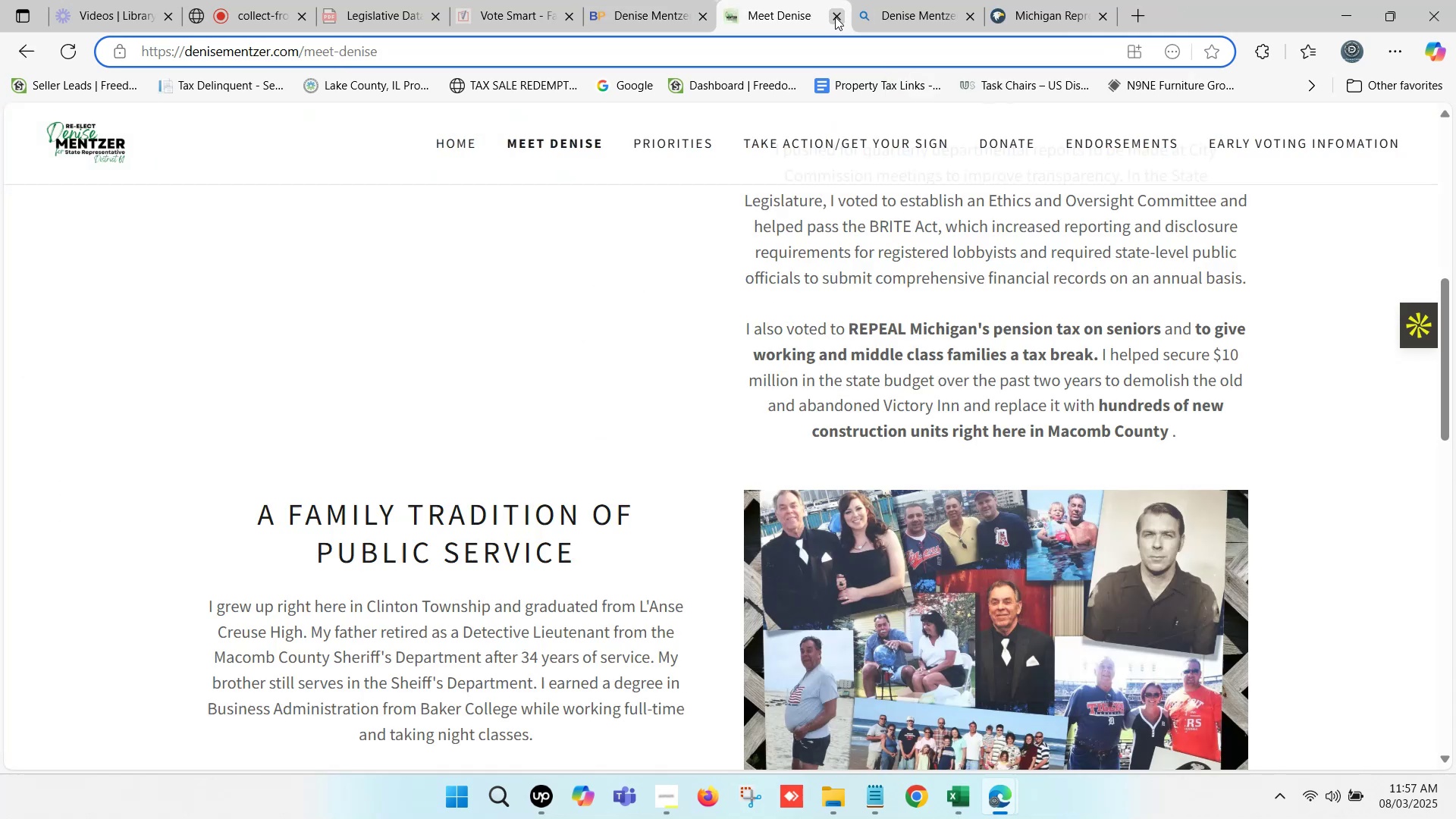 
left_click([835, 17])
 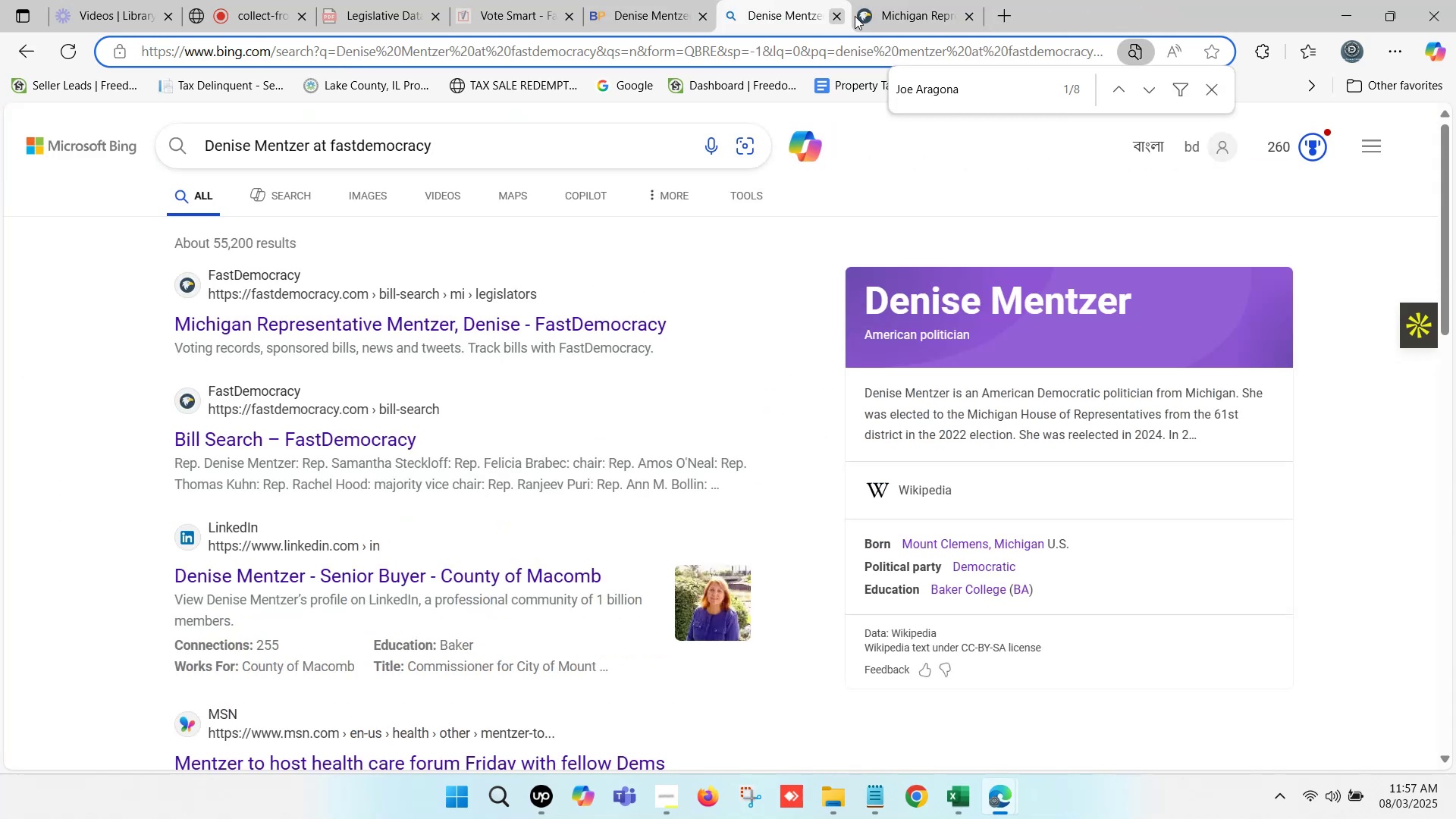 
left_click([869, 0])
 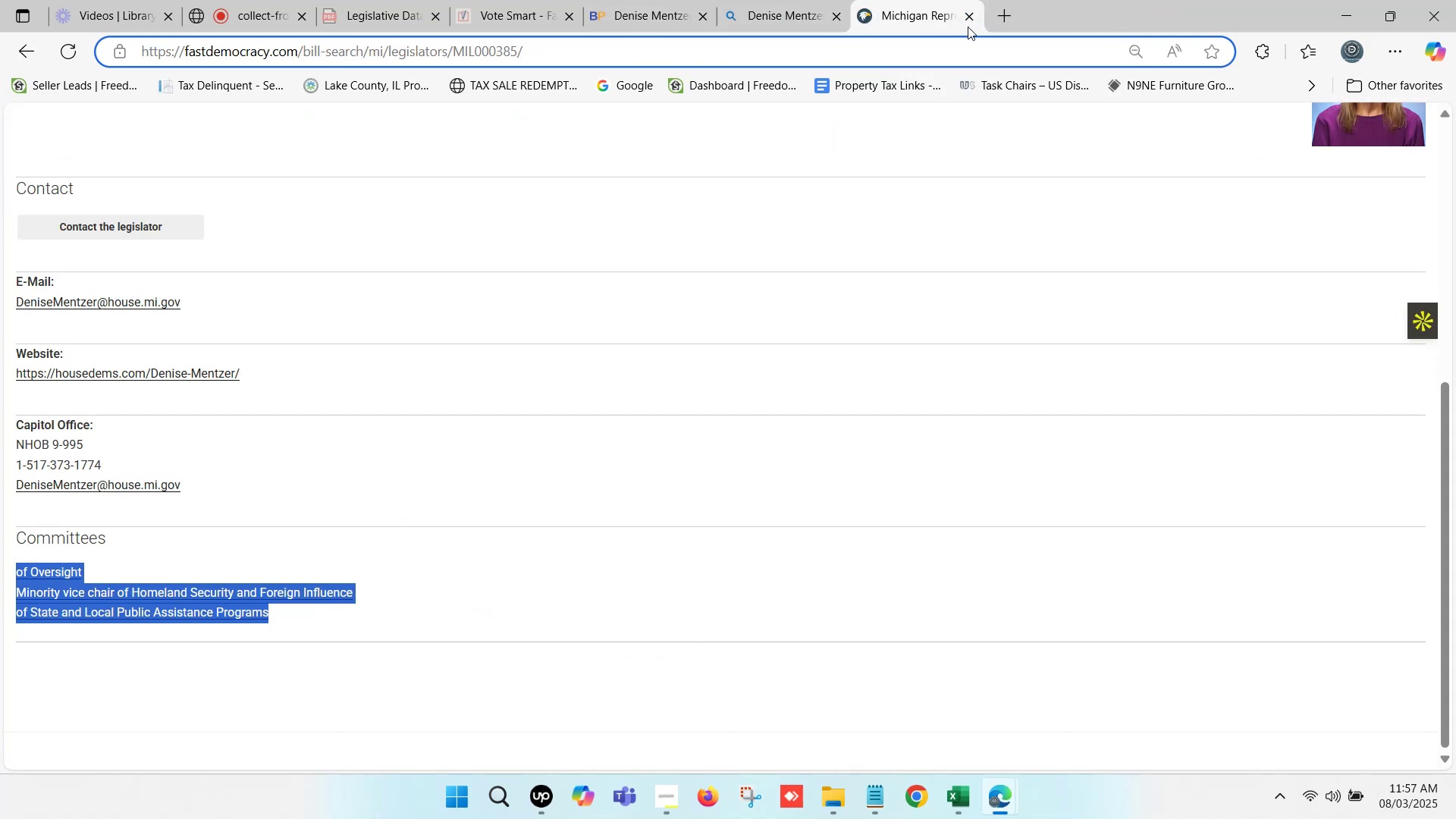 
left_click([968, 25])
 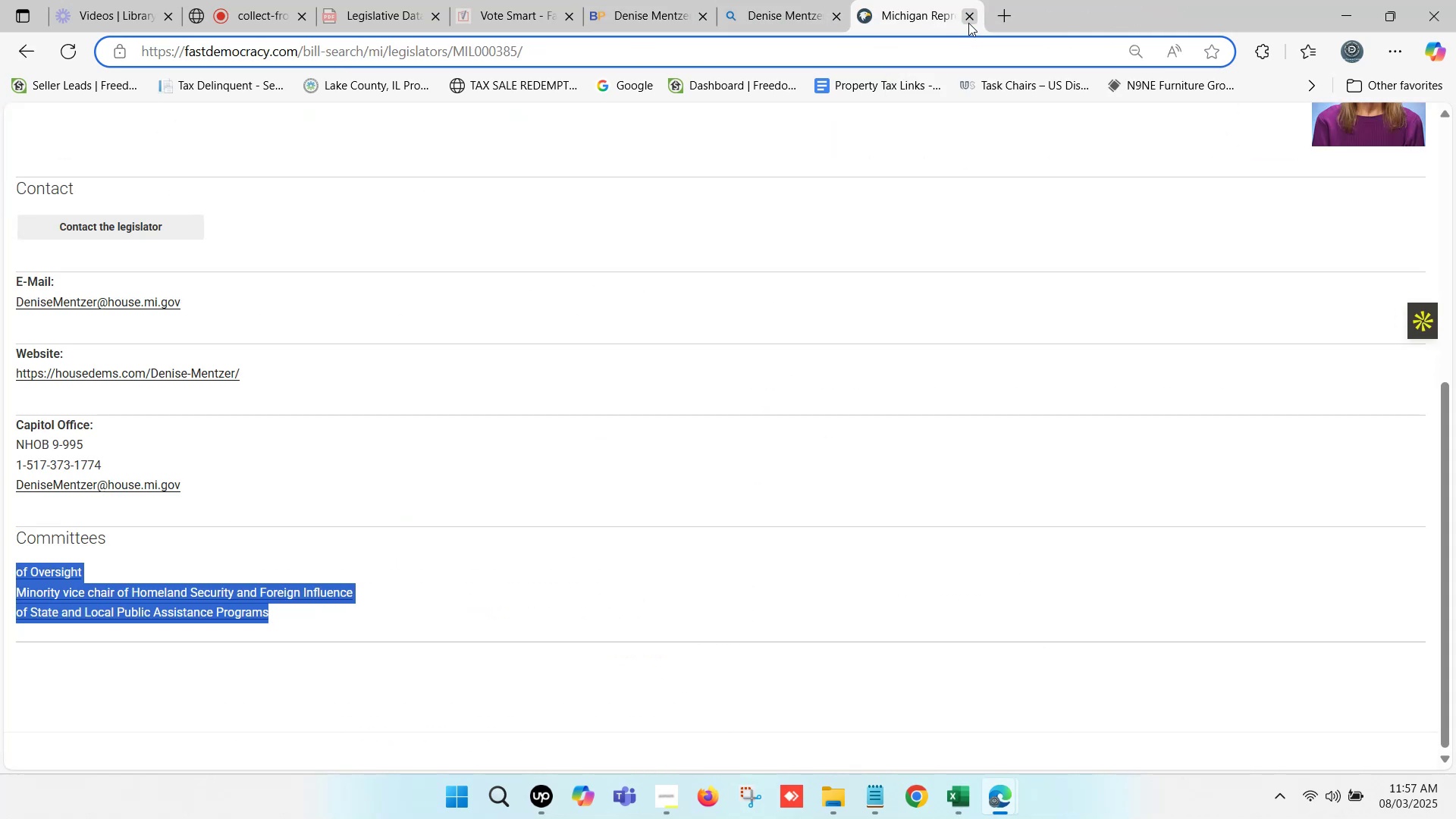 
left_click([968, 23])
 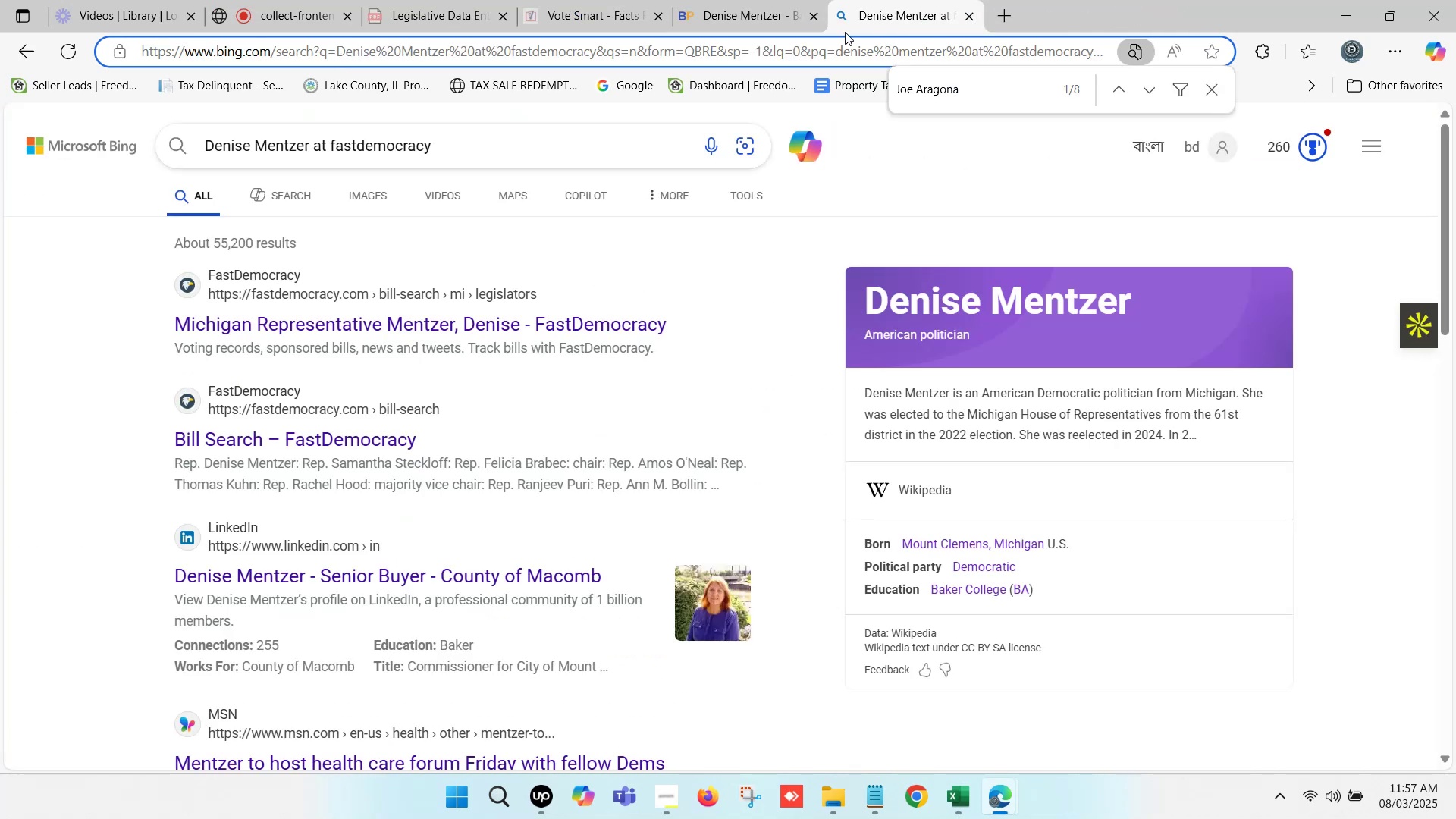 
left_click([739, 0])
 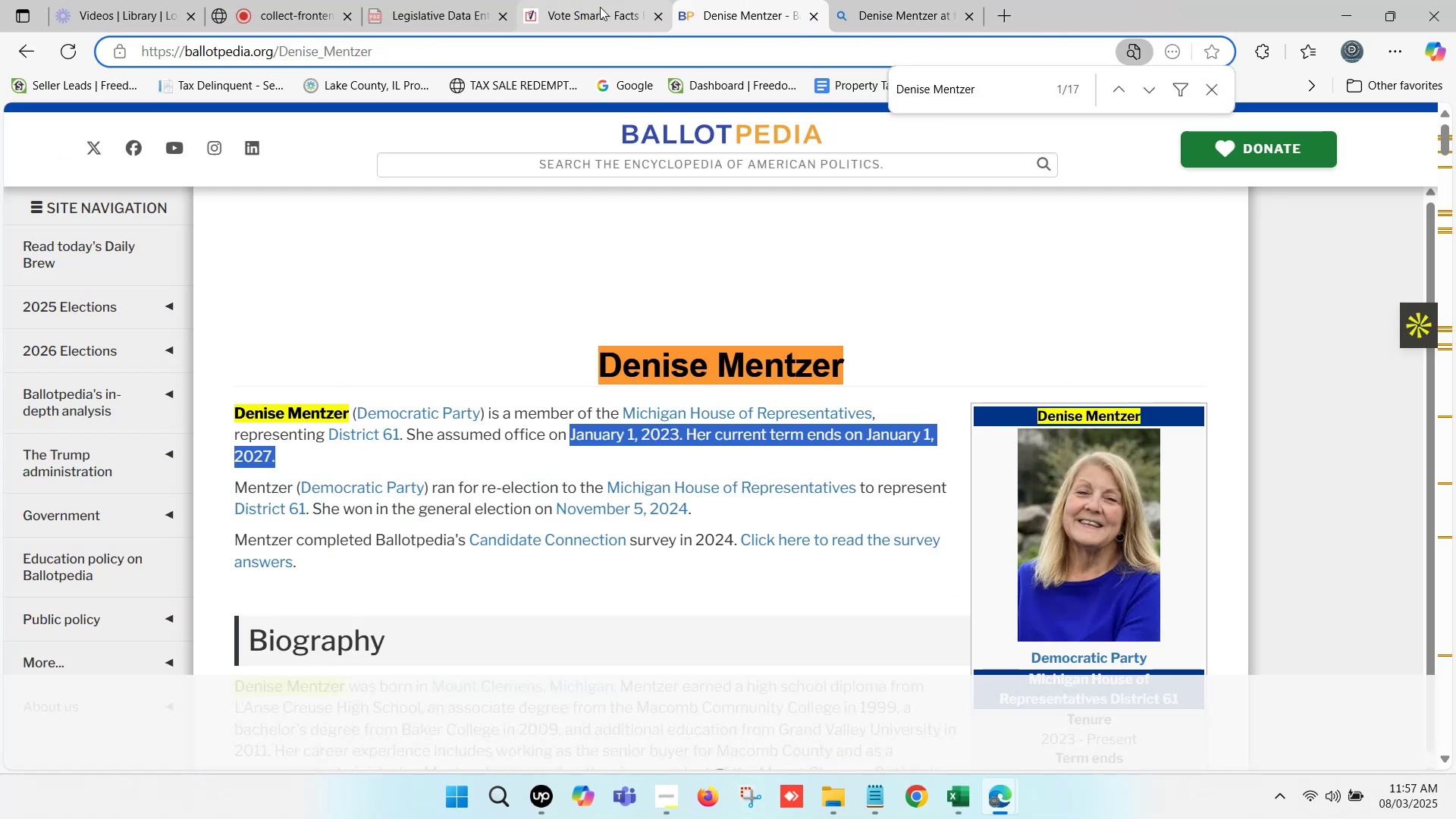 
left_click([600, 7])
 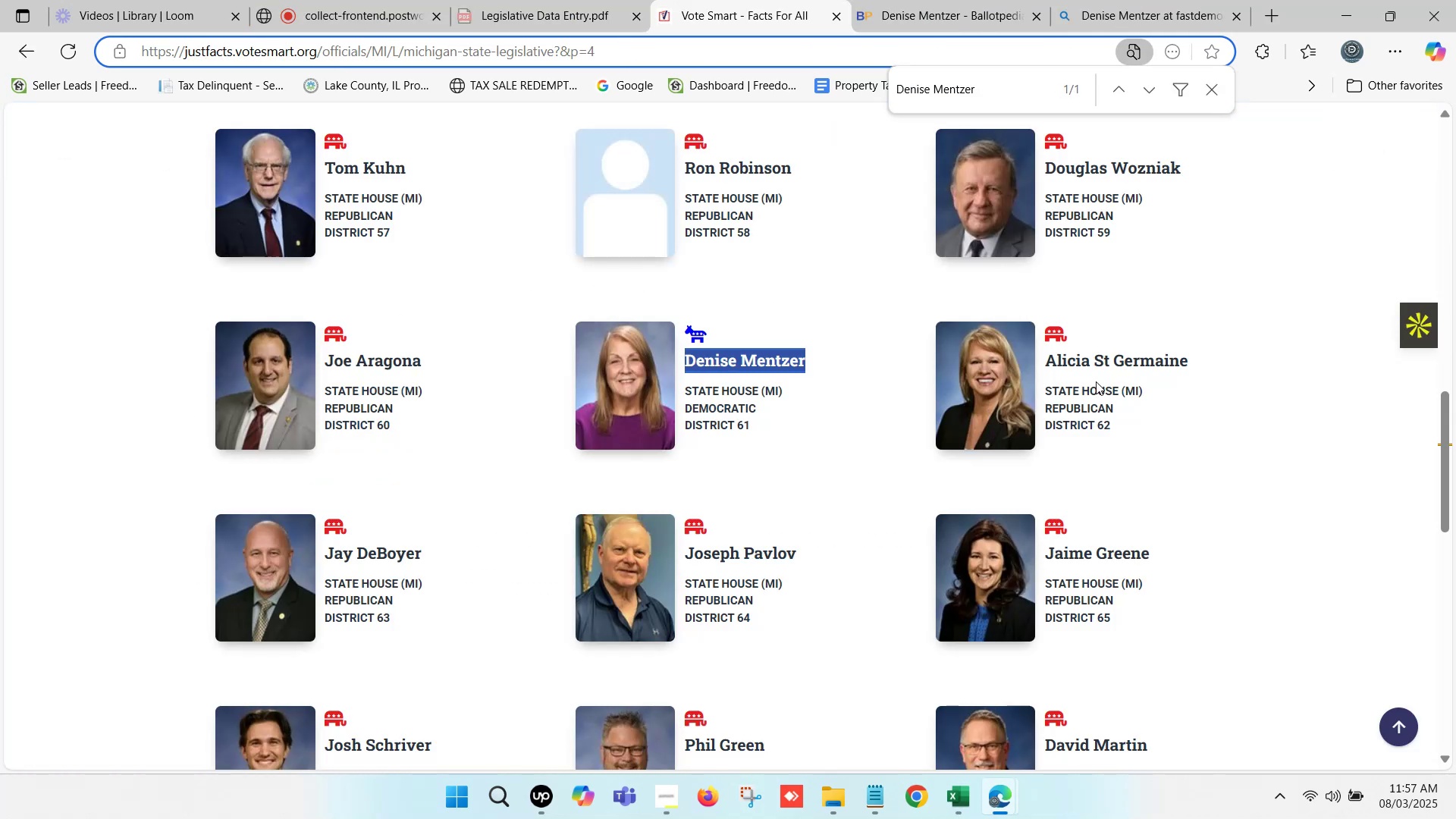 
left_click_drag(start_coordinate=[1188, 357], to_coordinate=[1031, 365])
 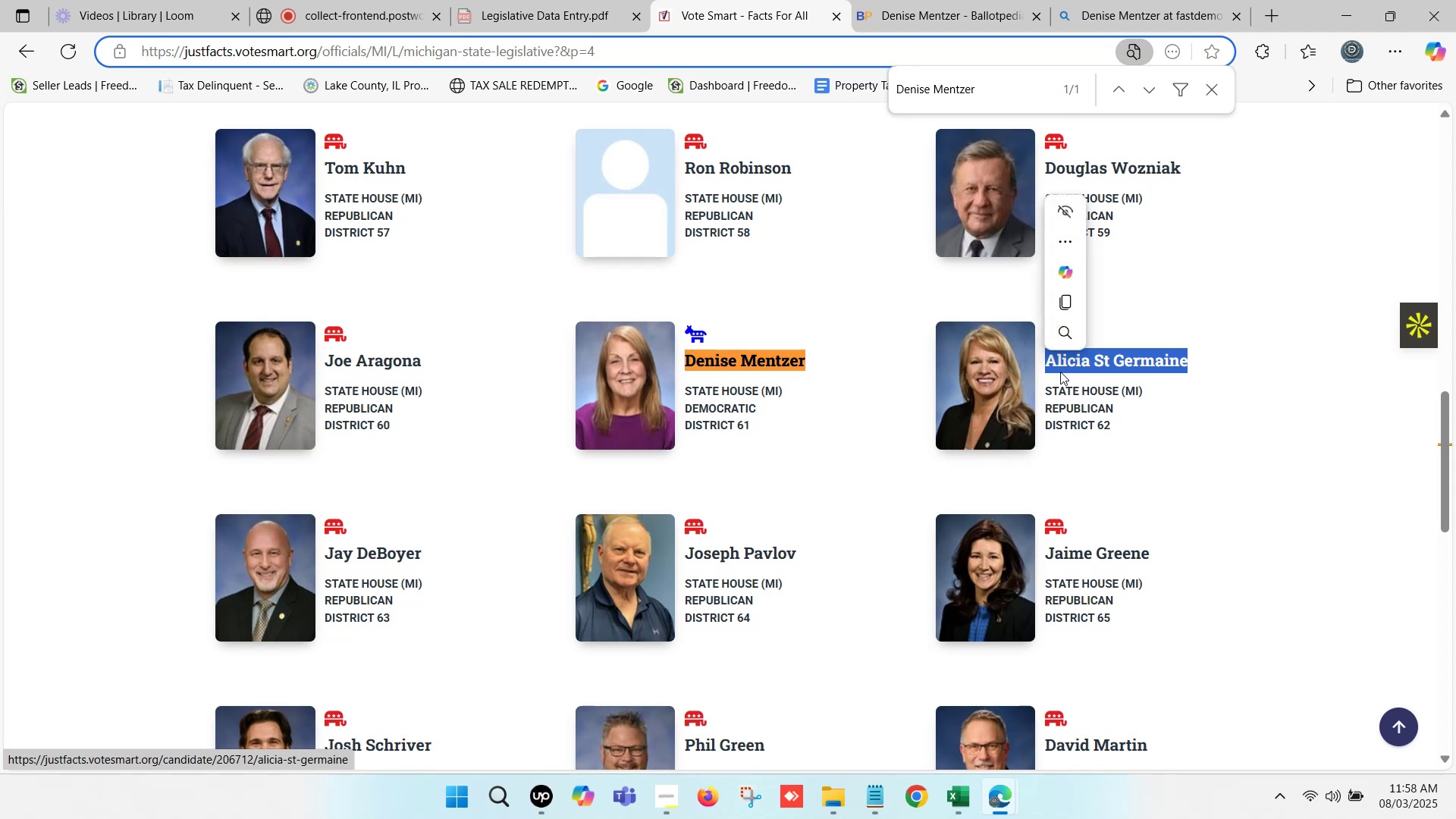 
key(Control+C)
 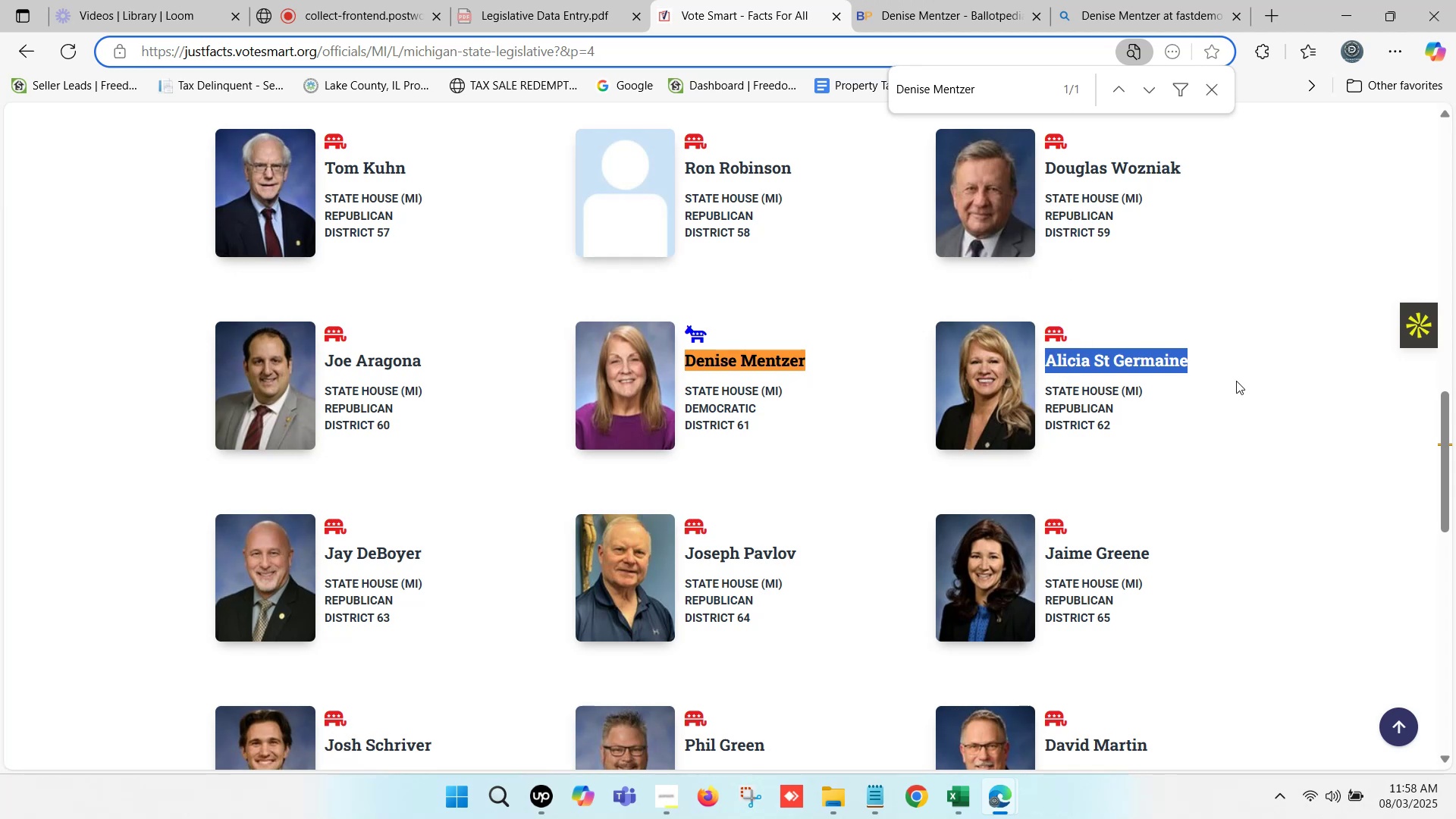 
key(Control+F)
 